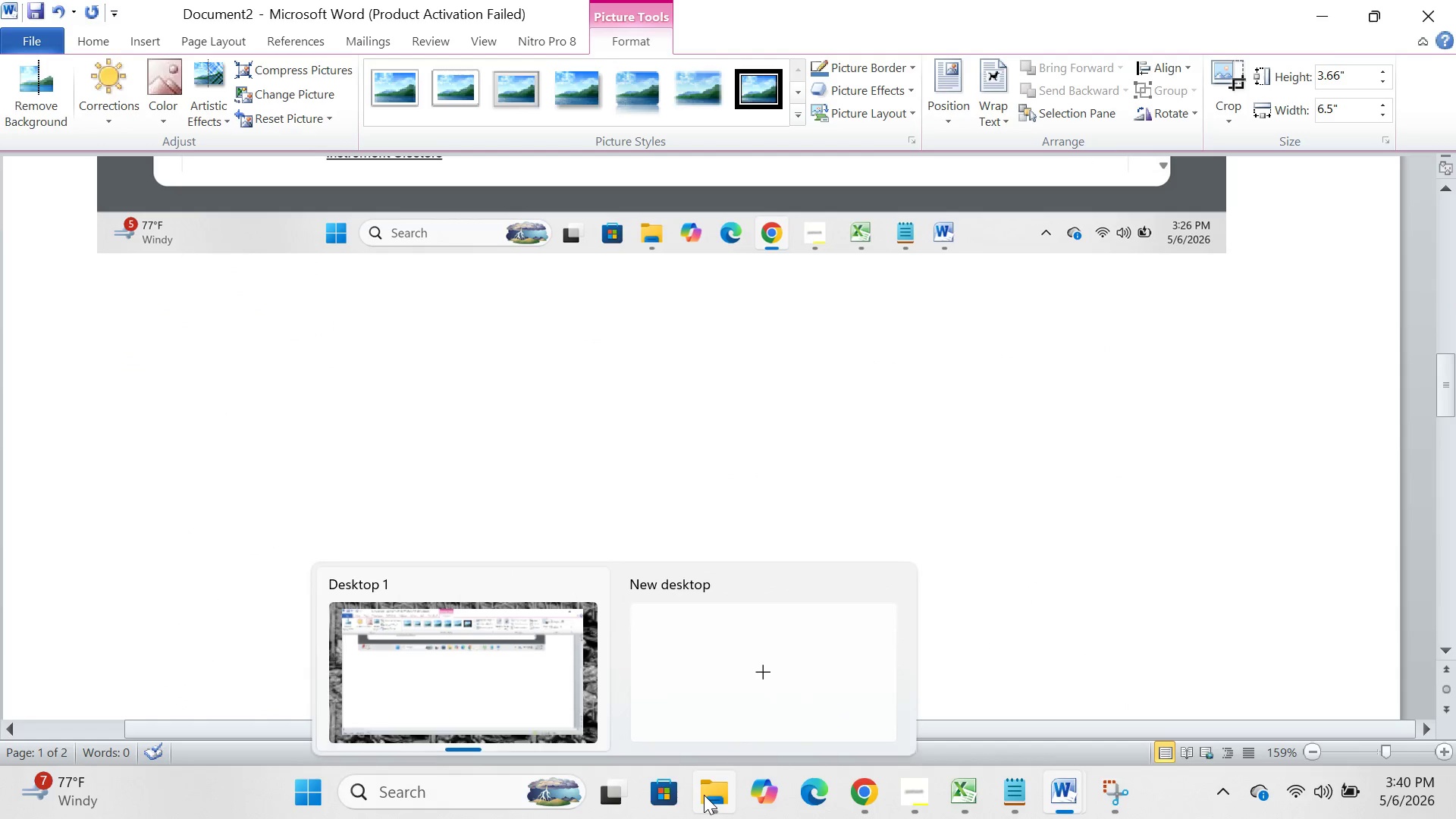 
left_click([705, 795])
 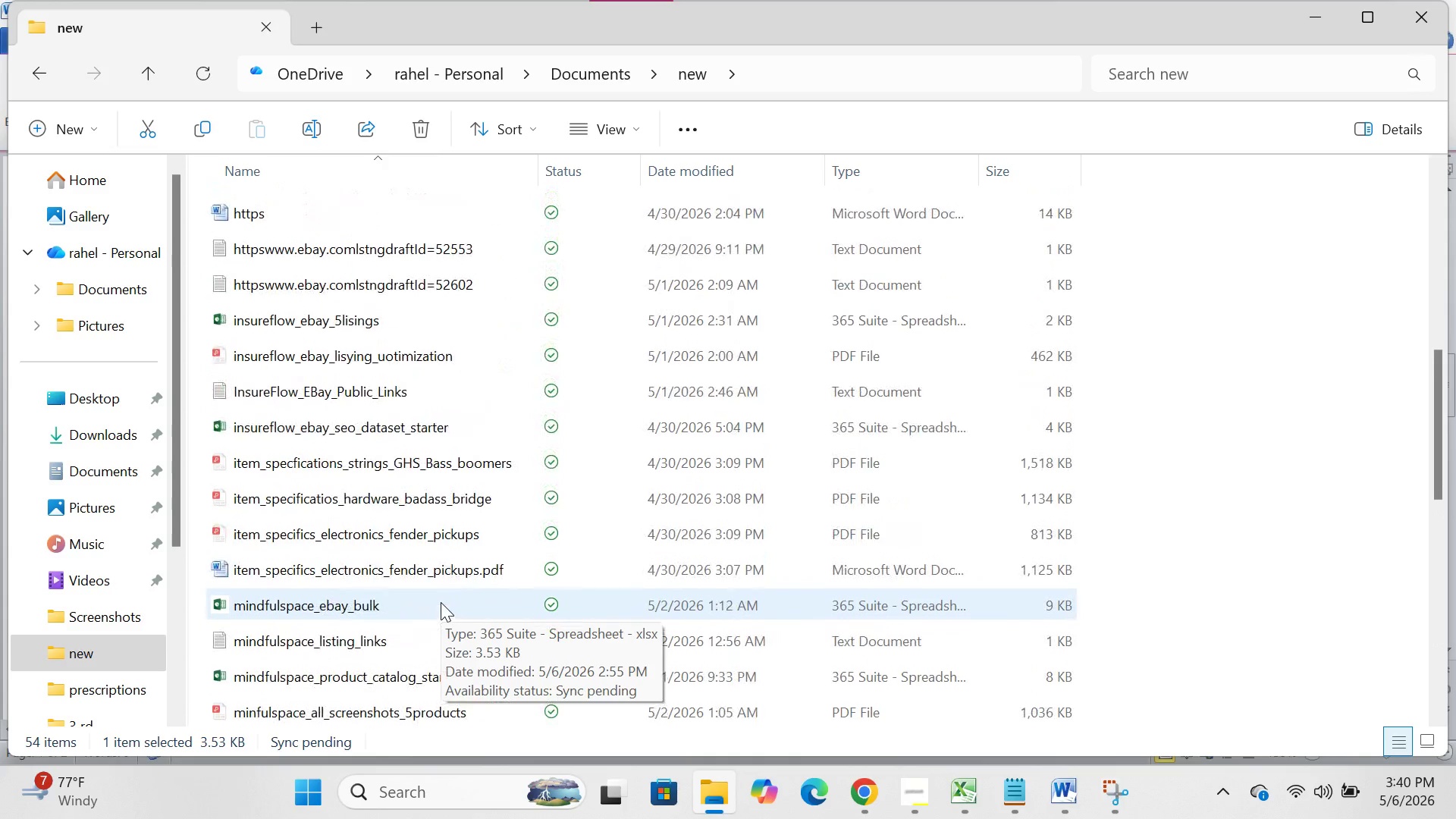 
wait(26.45)
 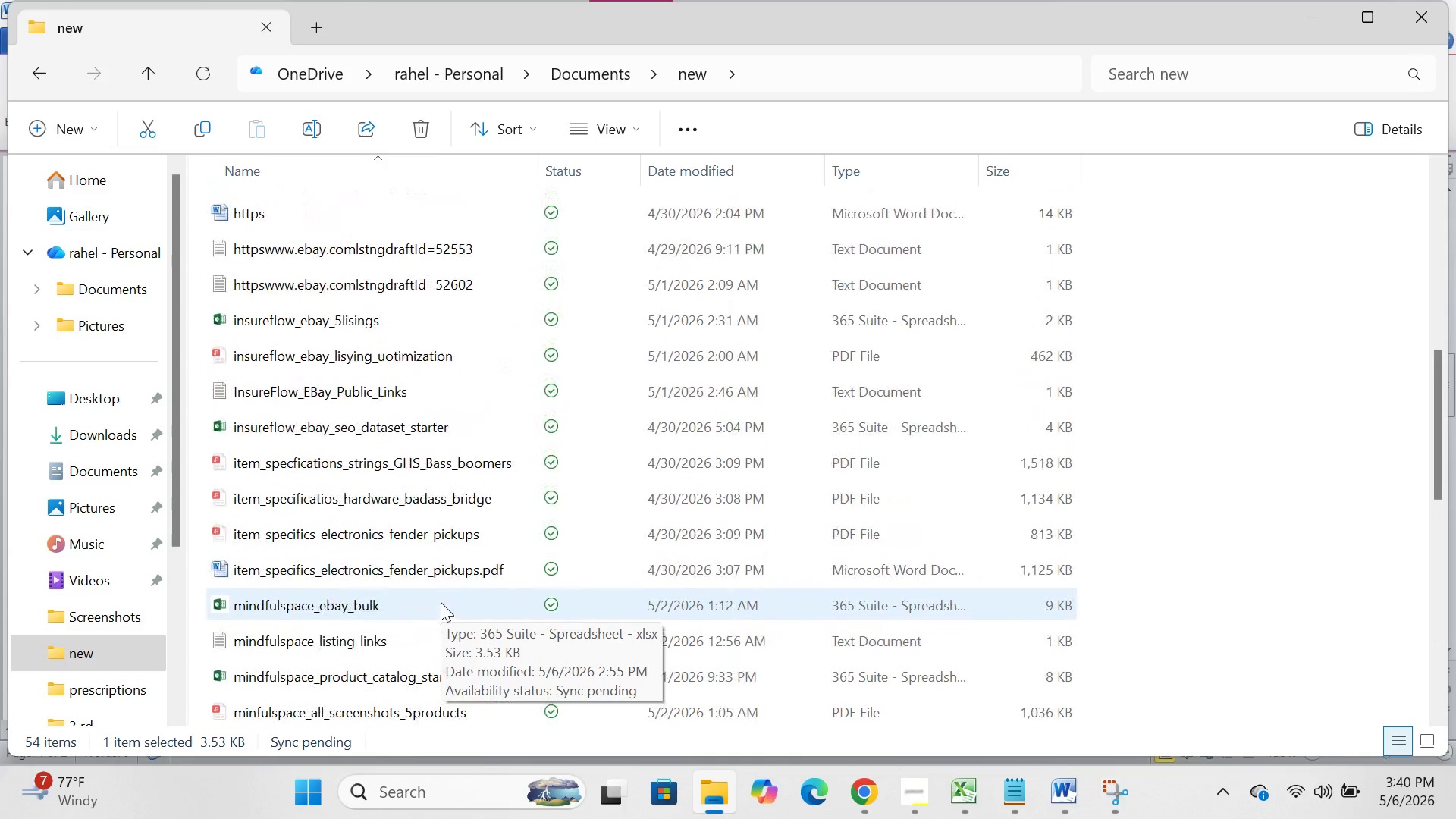 
left_click([368, 405])
 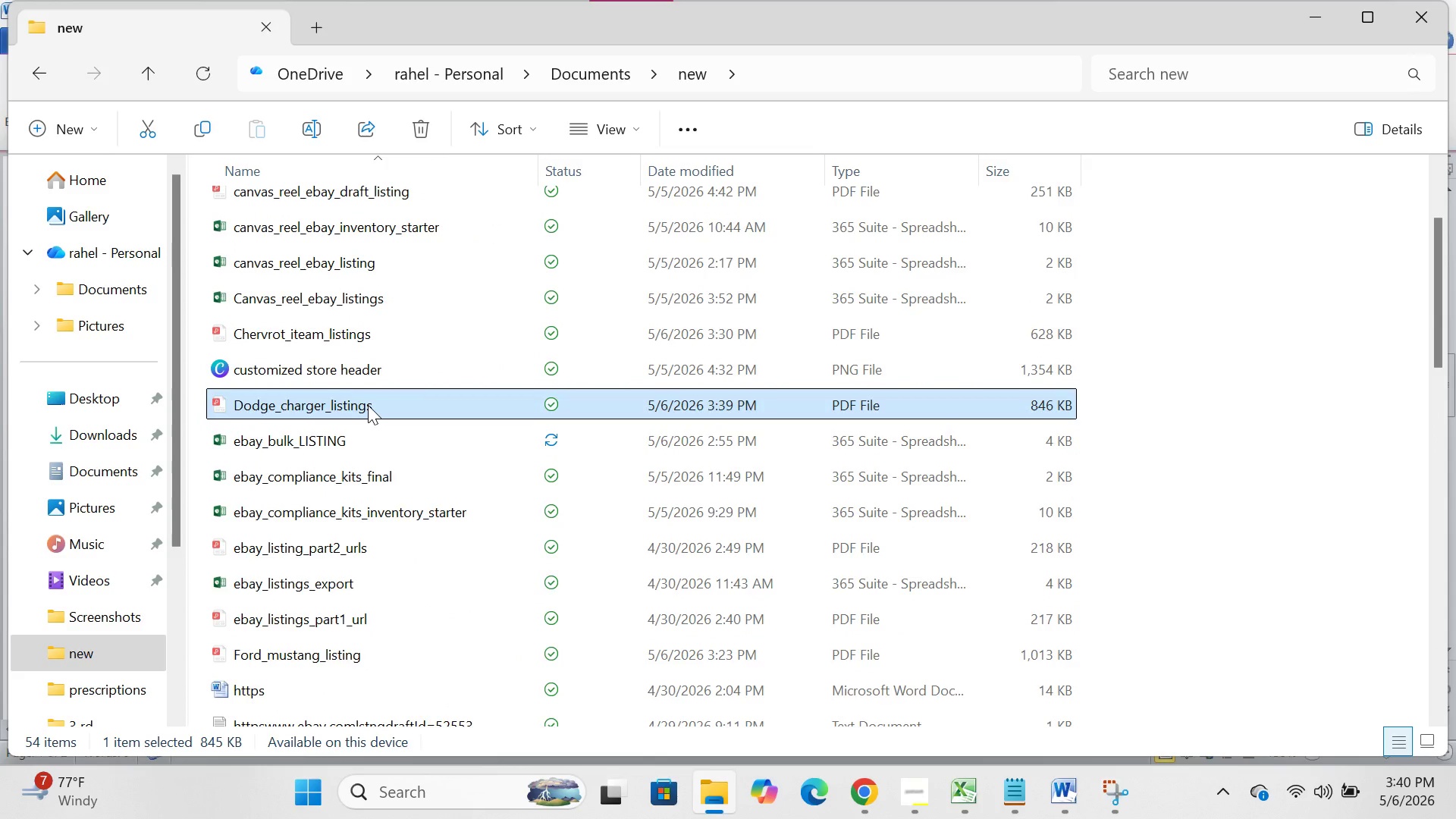 
right_click([368, 405])
 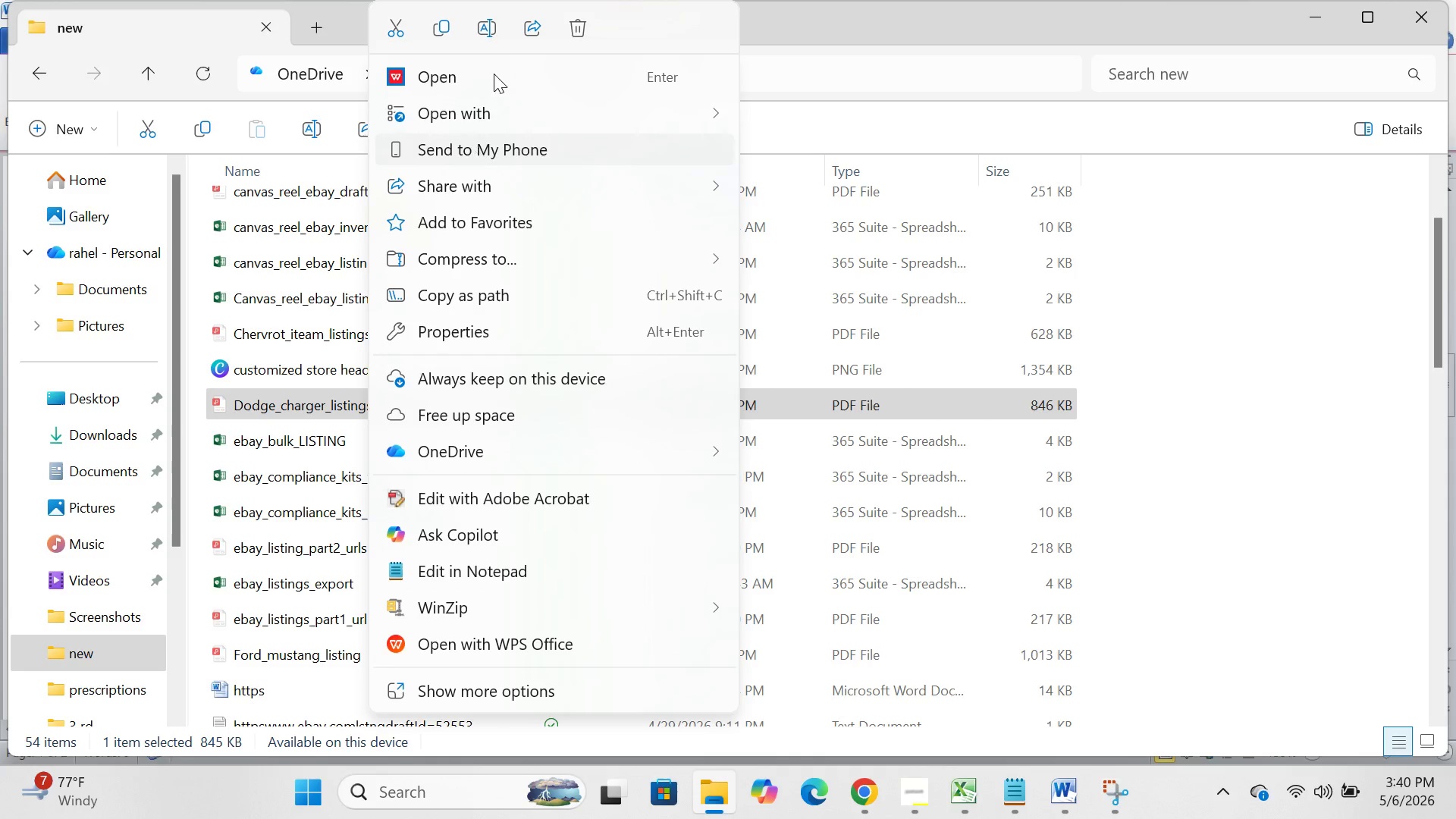 
left_click([494, 67])
 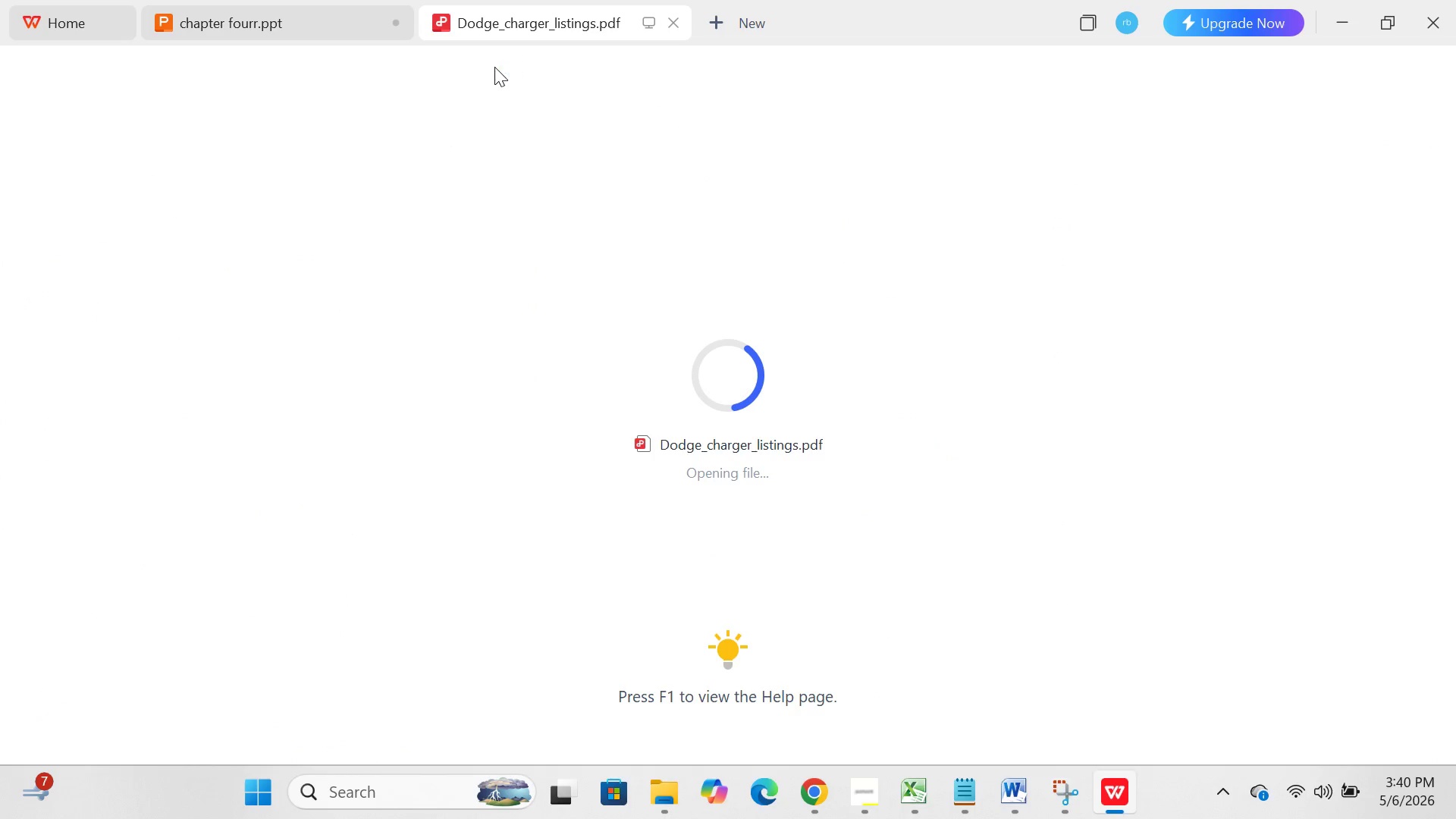 
wait(6.42)
 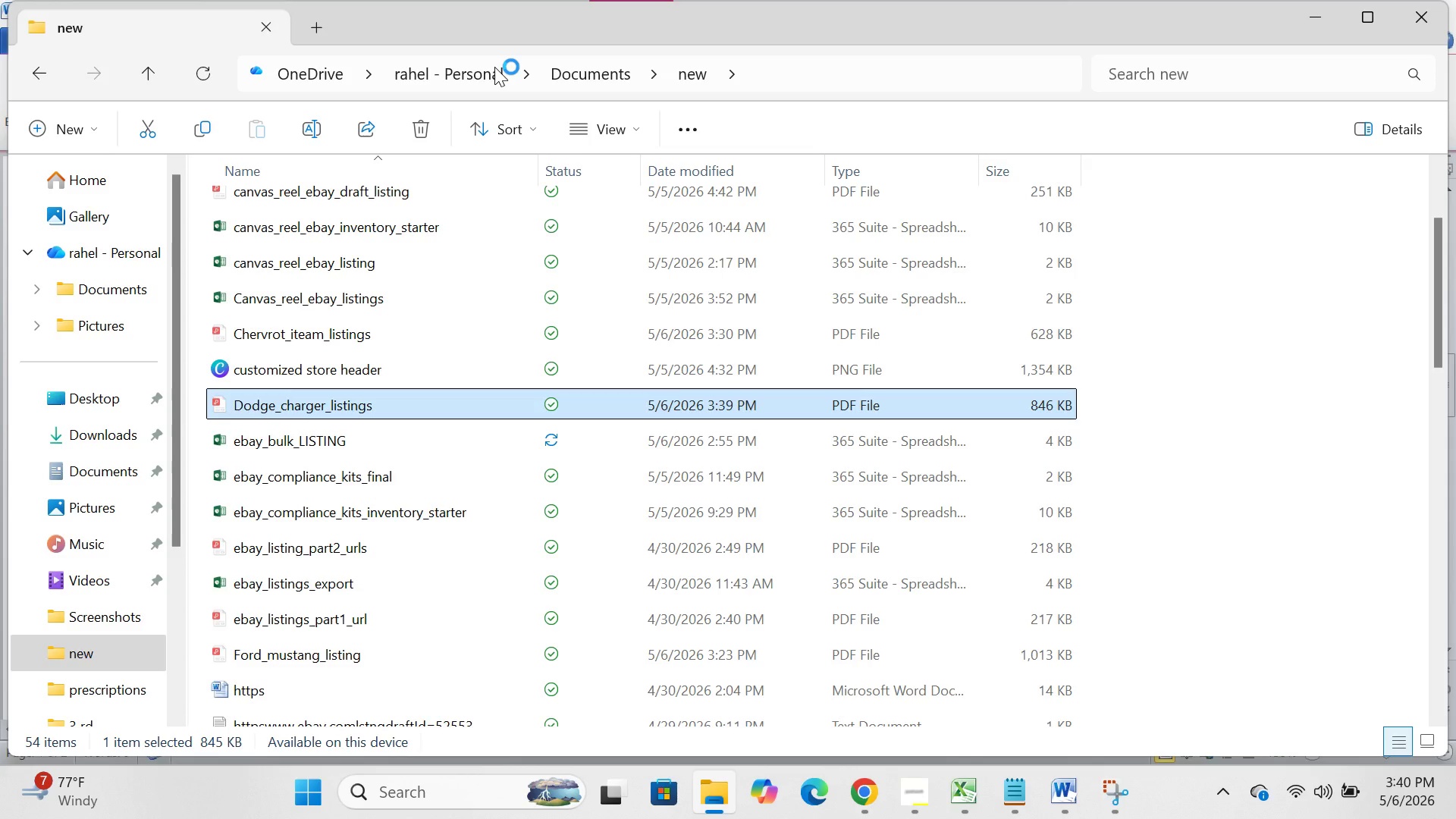 
scroll: coordinate [651, 310], scroll_direction: up, amount: 1.0
 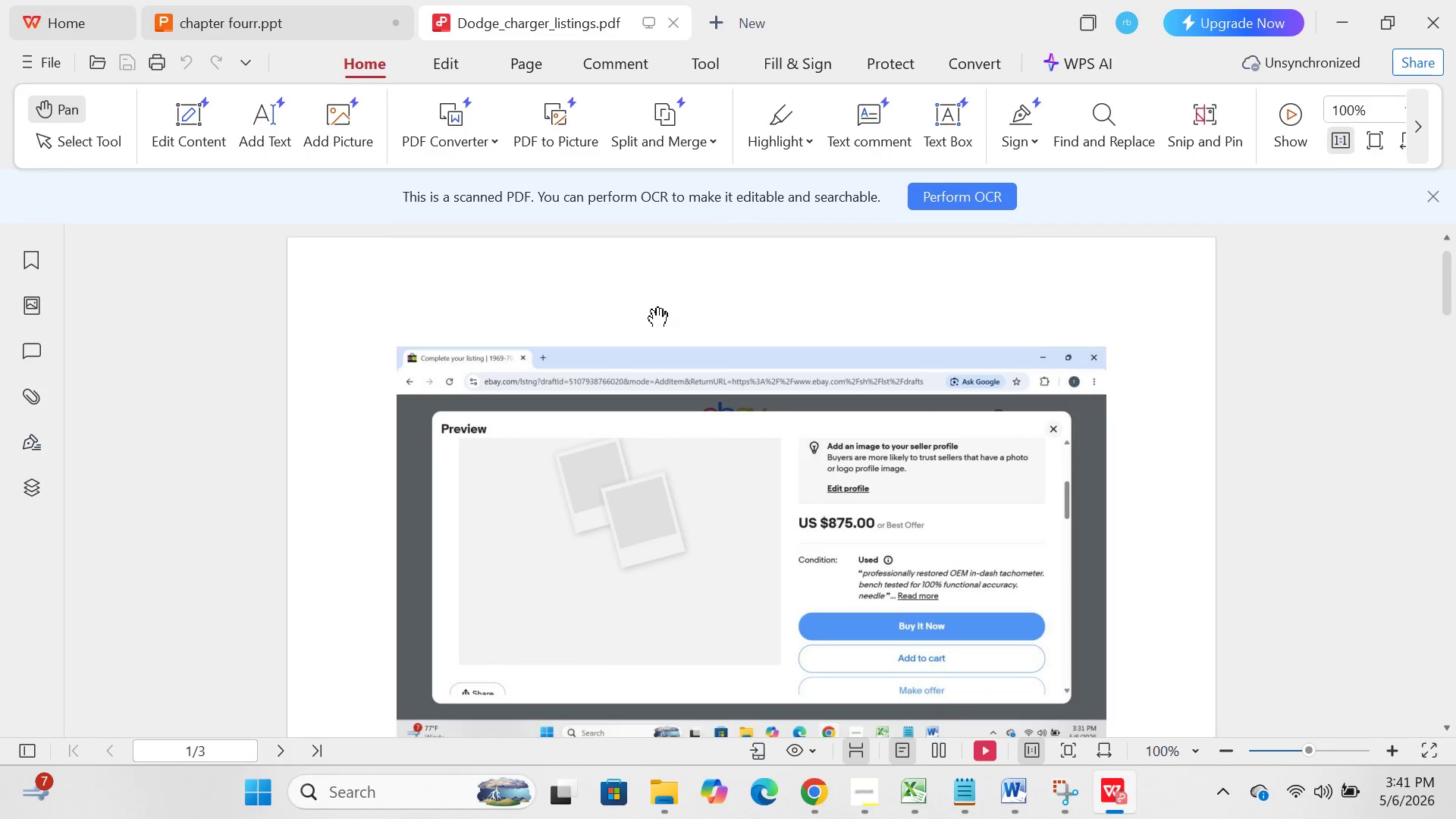 
left_click([651, 310])
 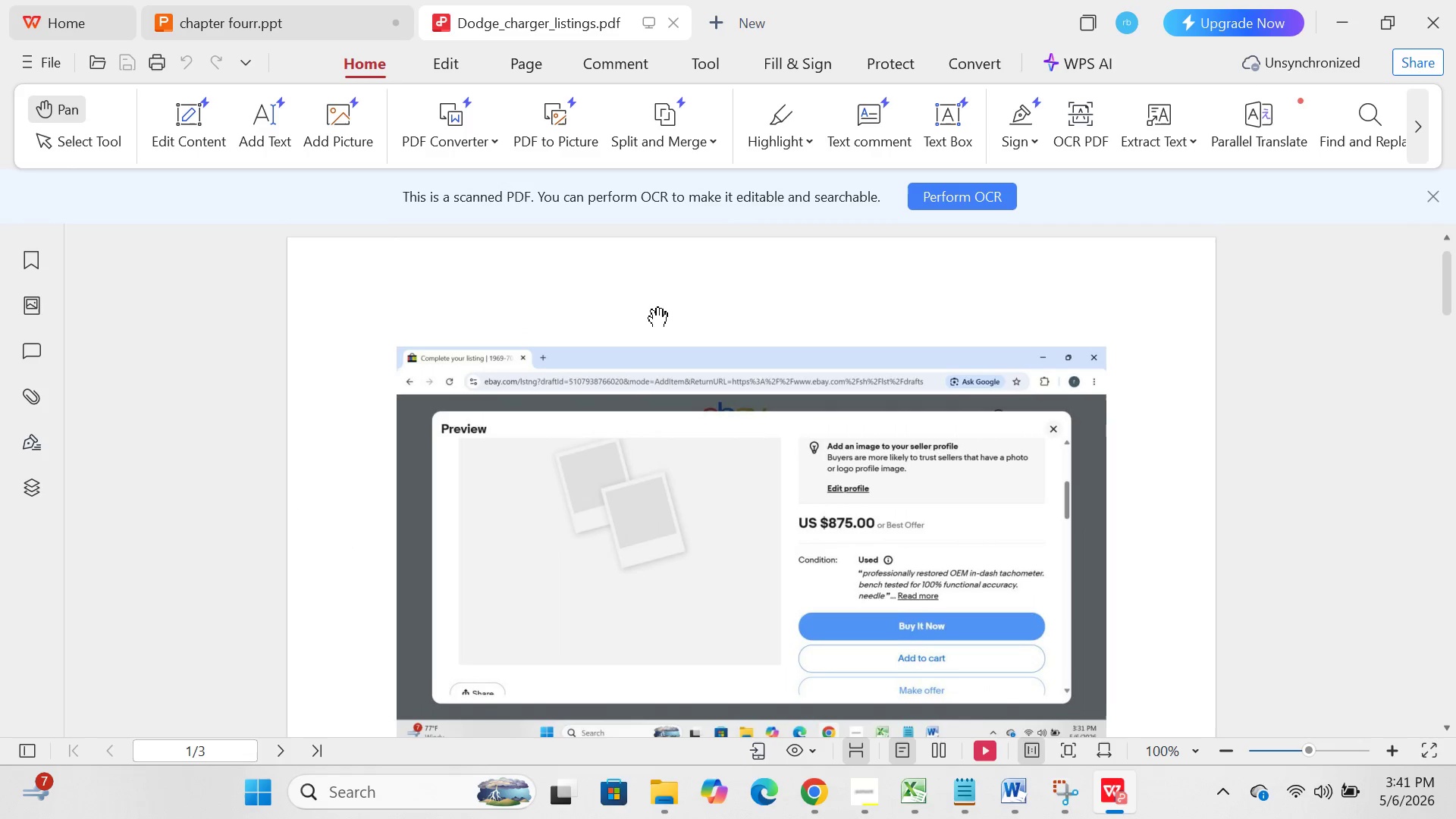 
scroll: coordinate [651, 310], scroll_direction: none, amount: 0.0
 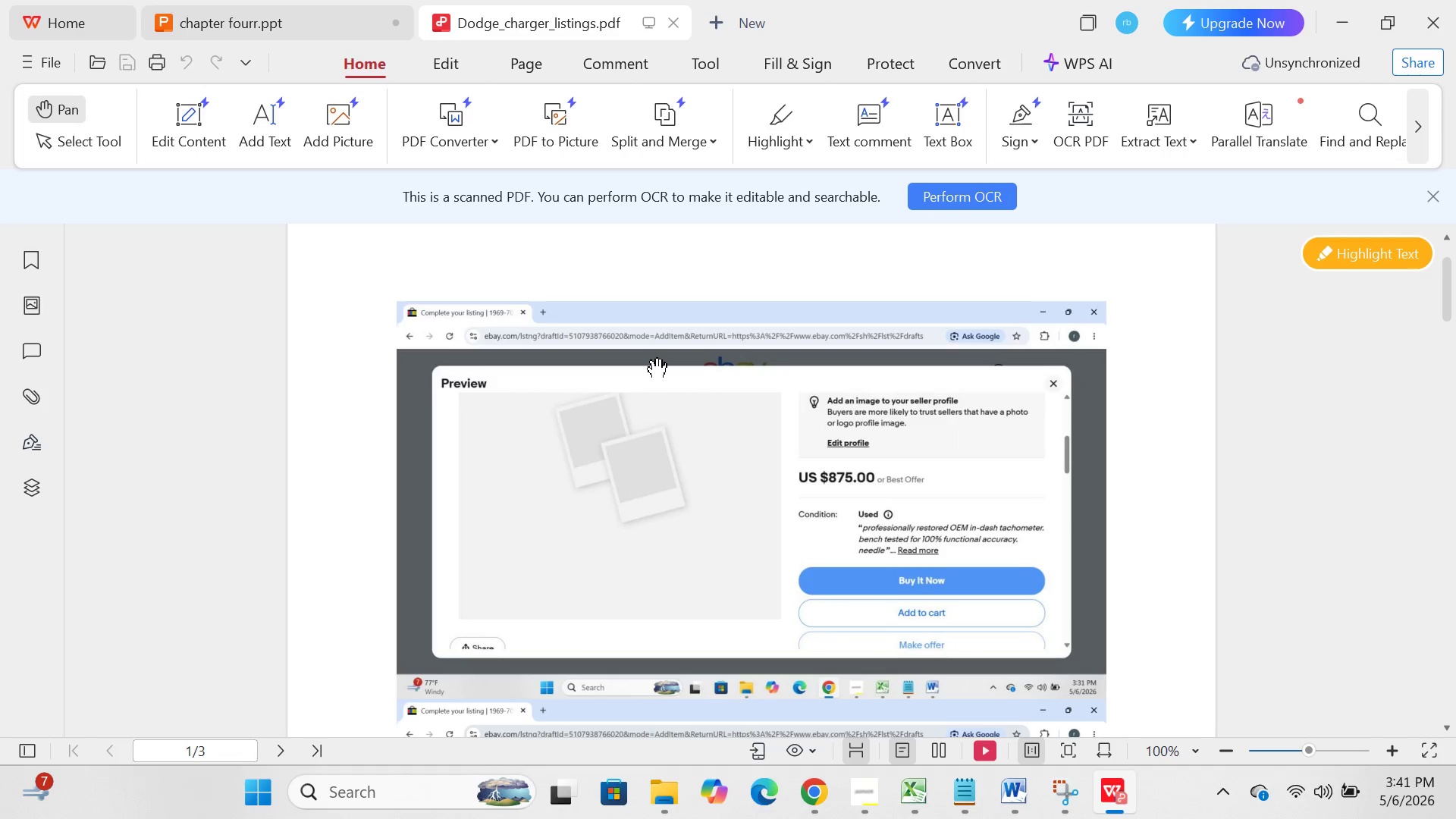 
left_click([650, 361])
 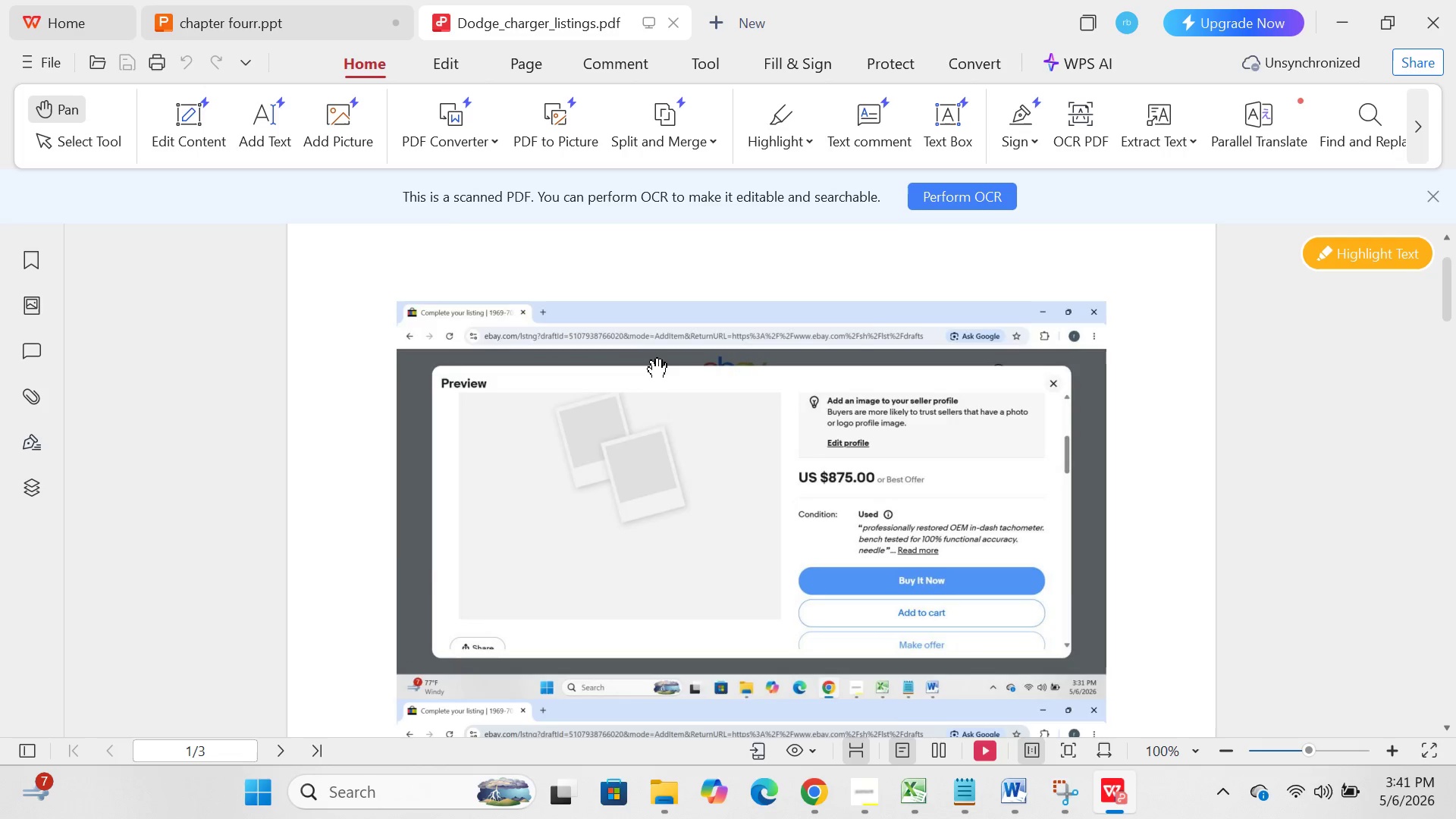 
wait(7.53)
 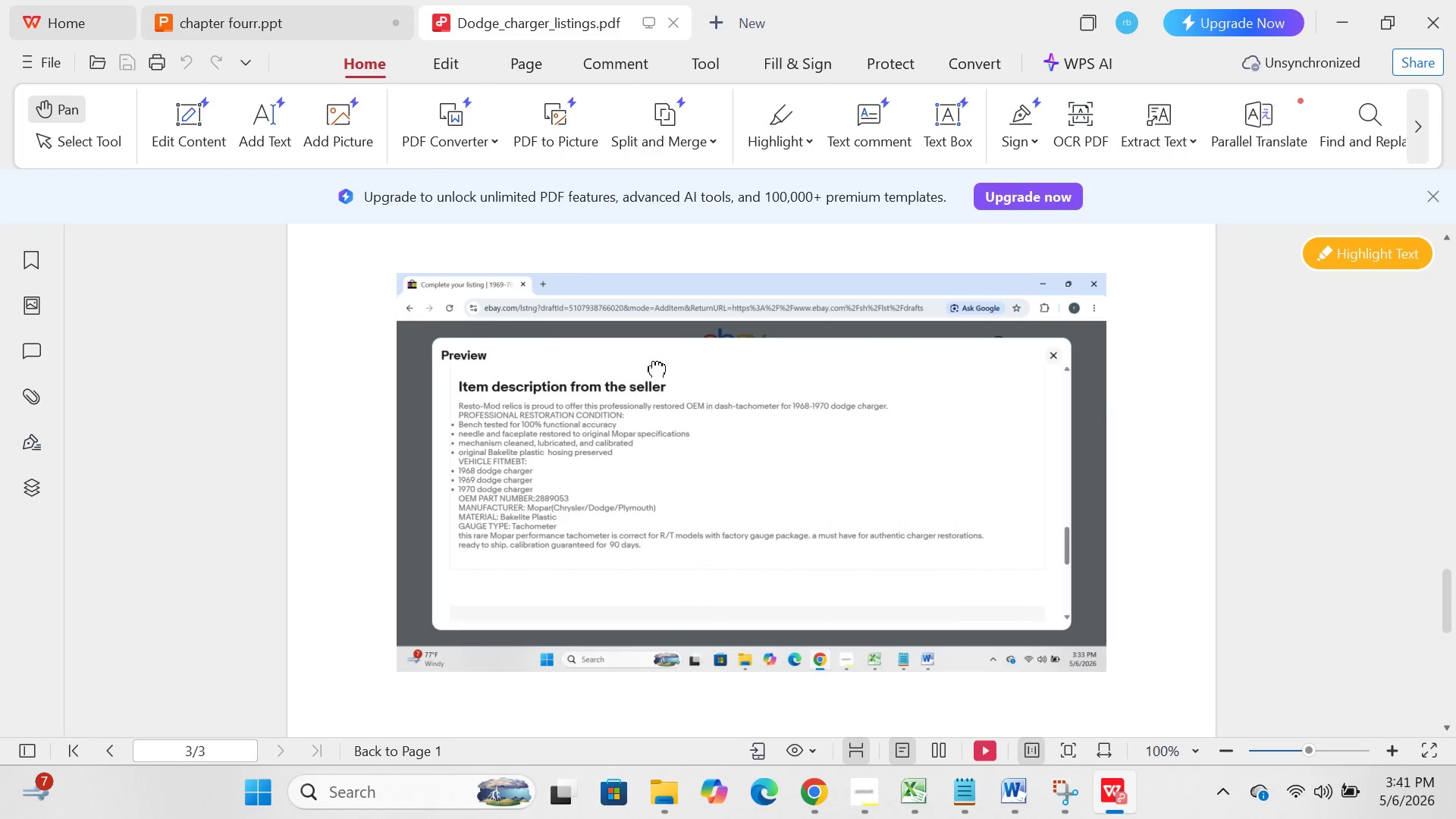 
left_click([650, 361])
 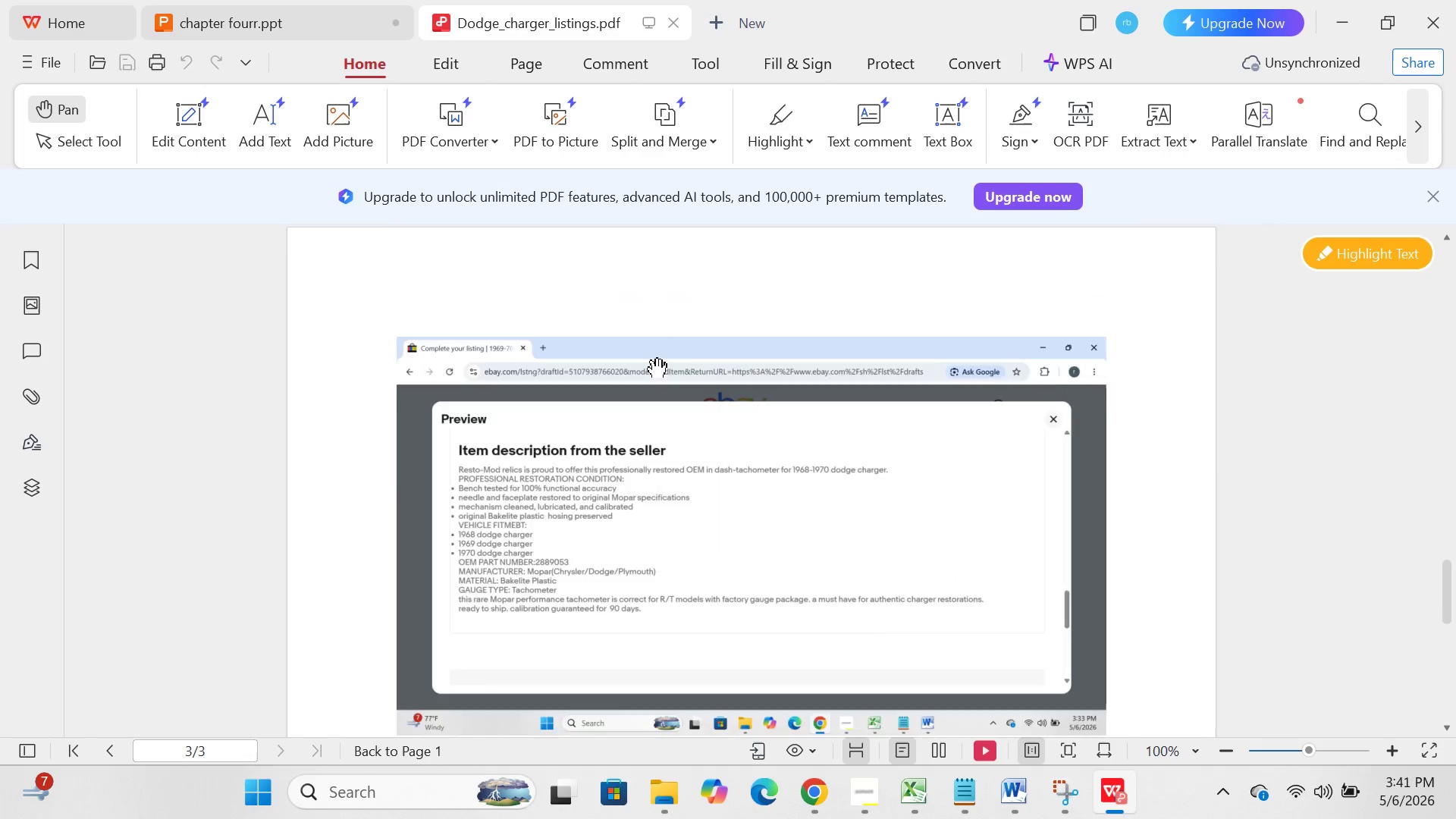 
scroll: coordinate [650, 361], scroll_direction: down, amount: 37.0
 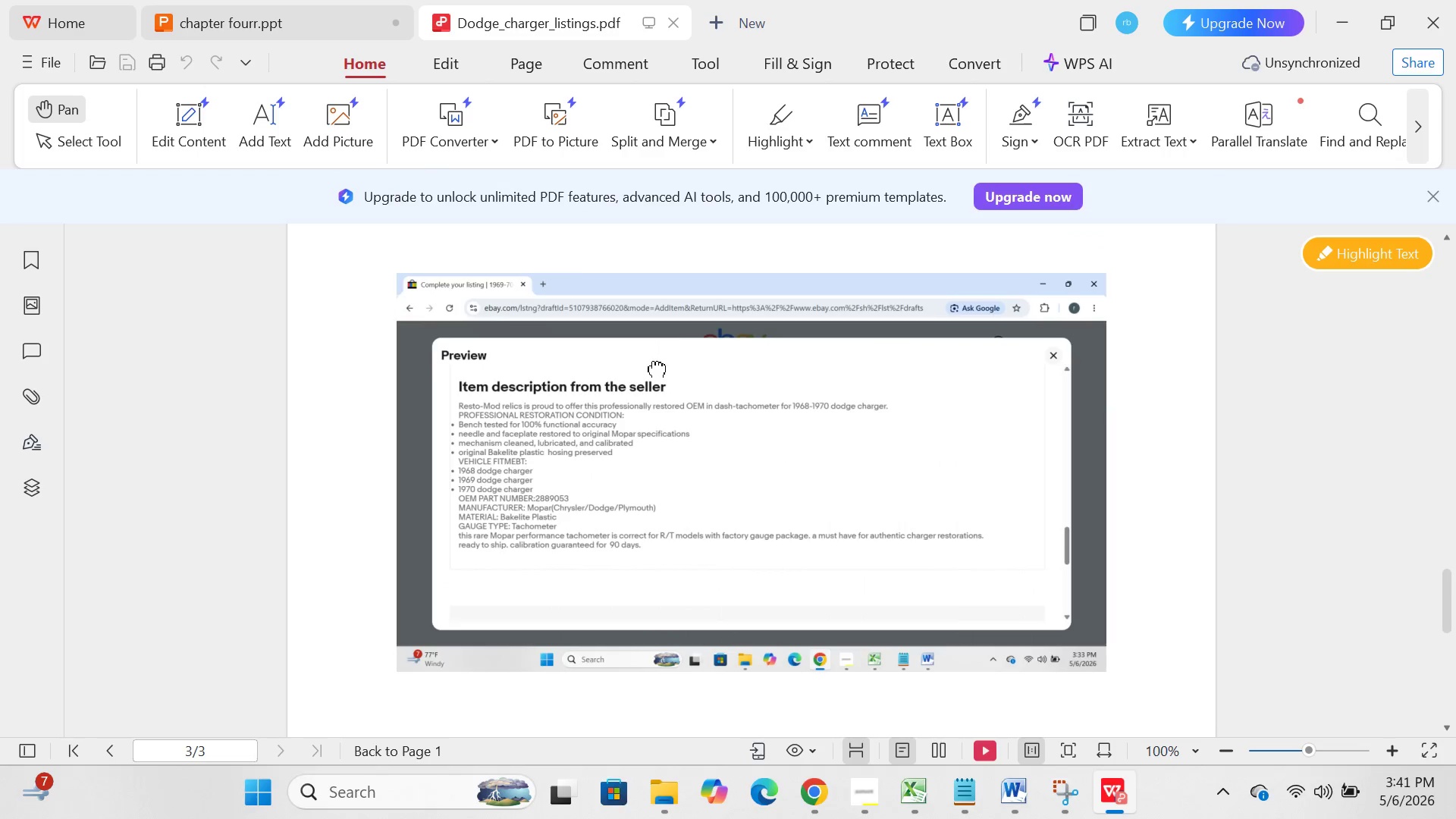 
scroll: coordinate [650, 361], scroll_direction: up, amount: 10.0
 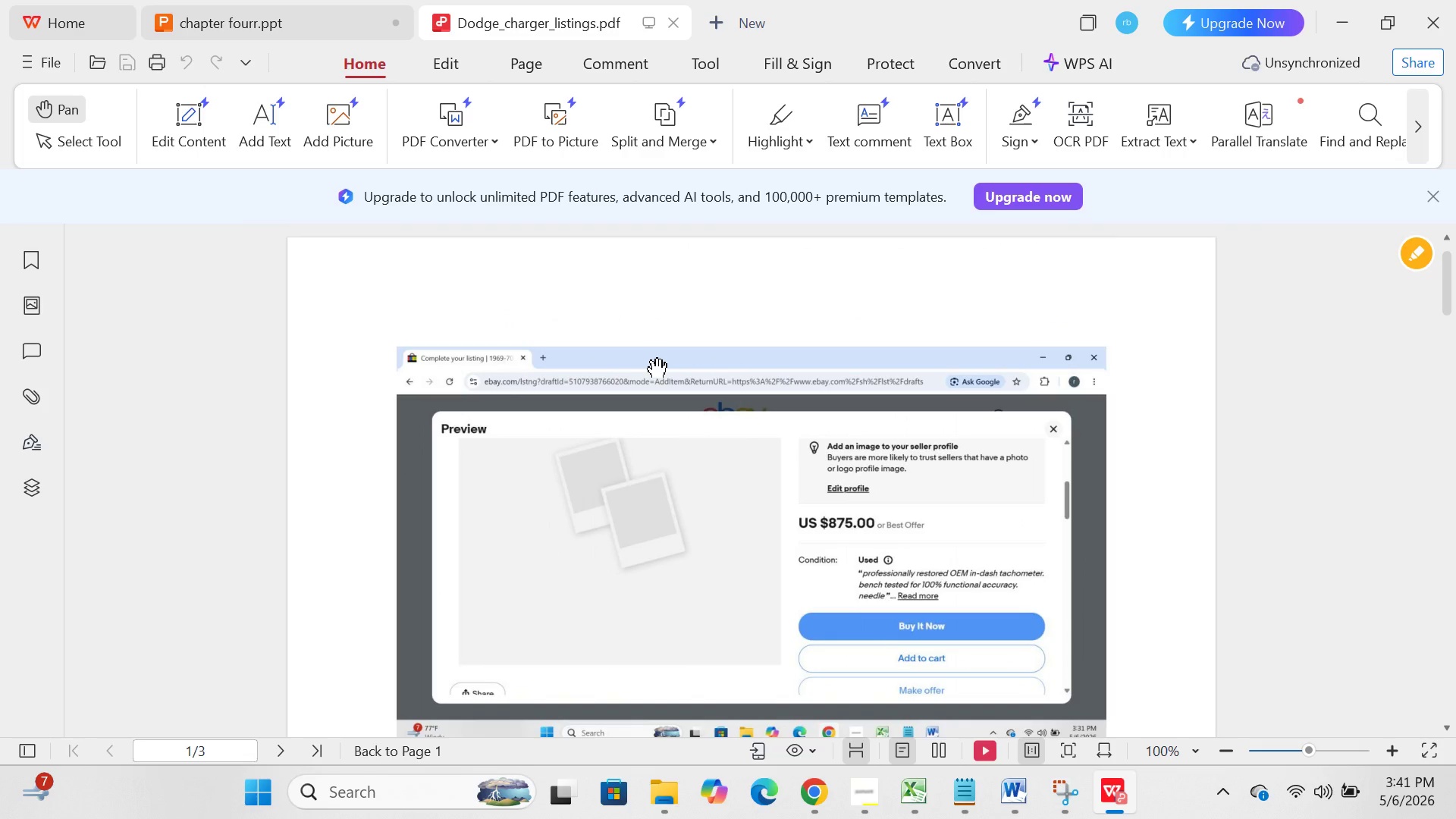 
wait(6.02)
 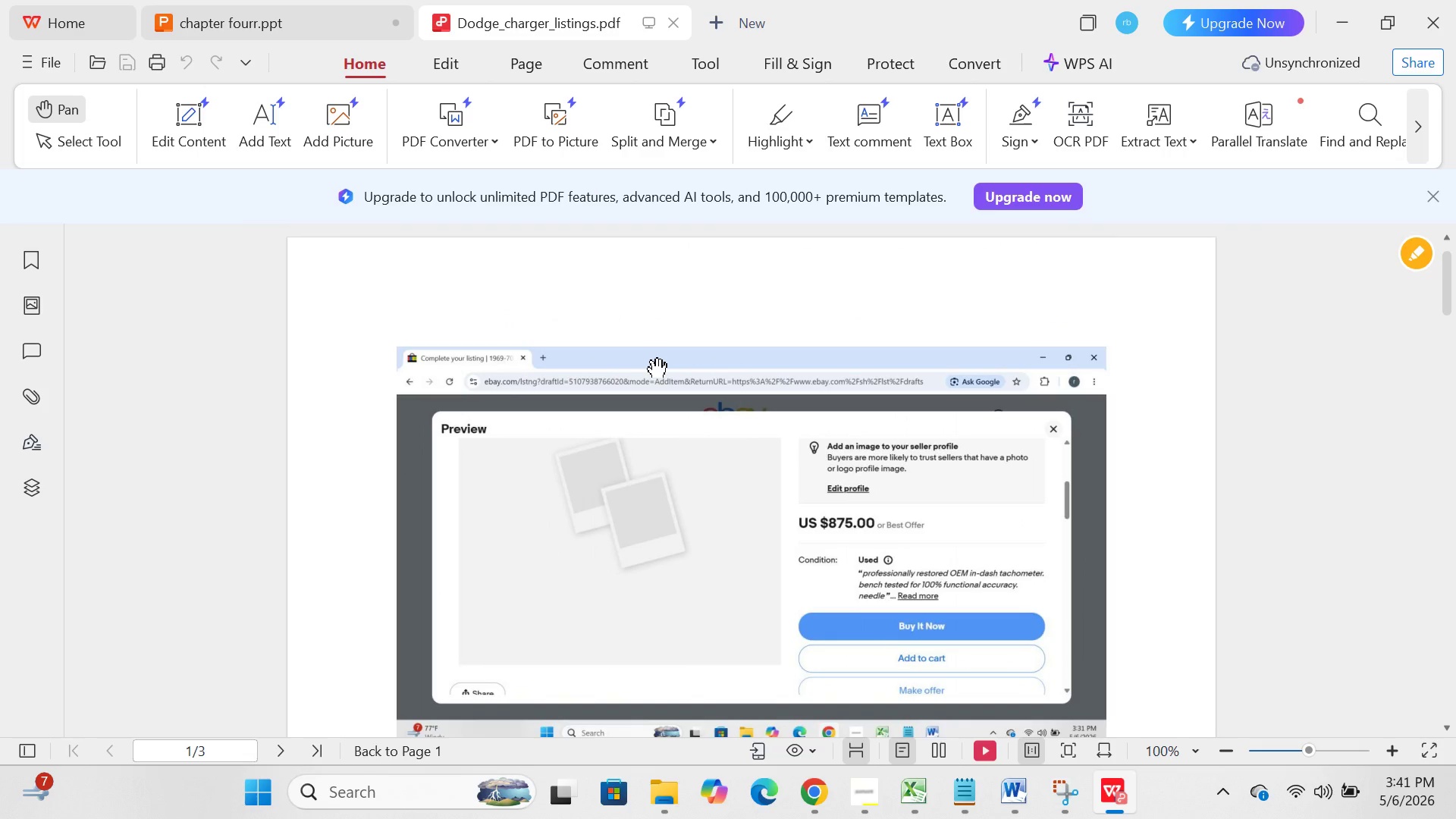 
scroll: coordinate [650, 361], scroll_direction: none, amount: 0.0
 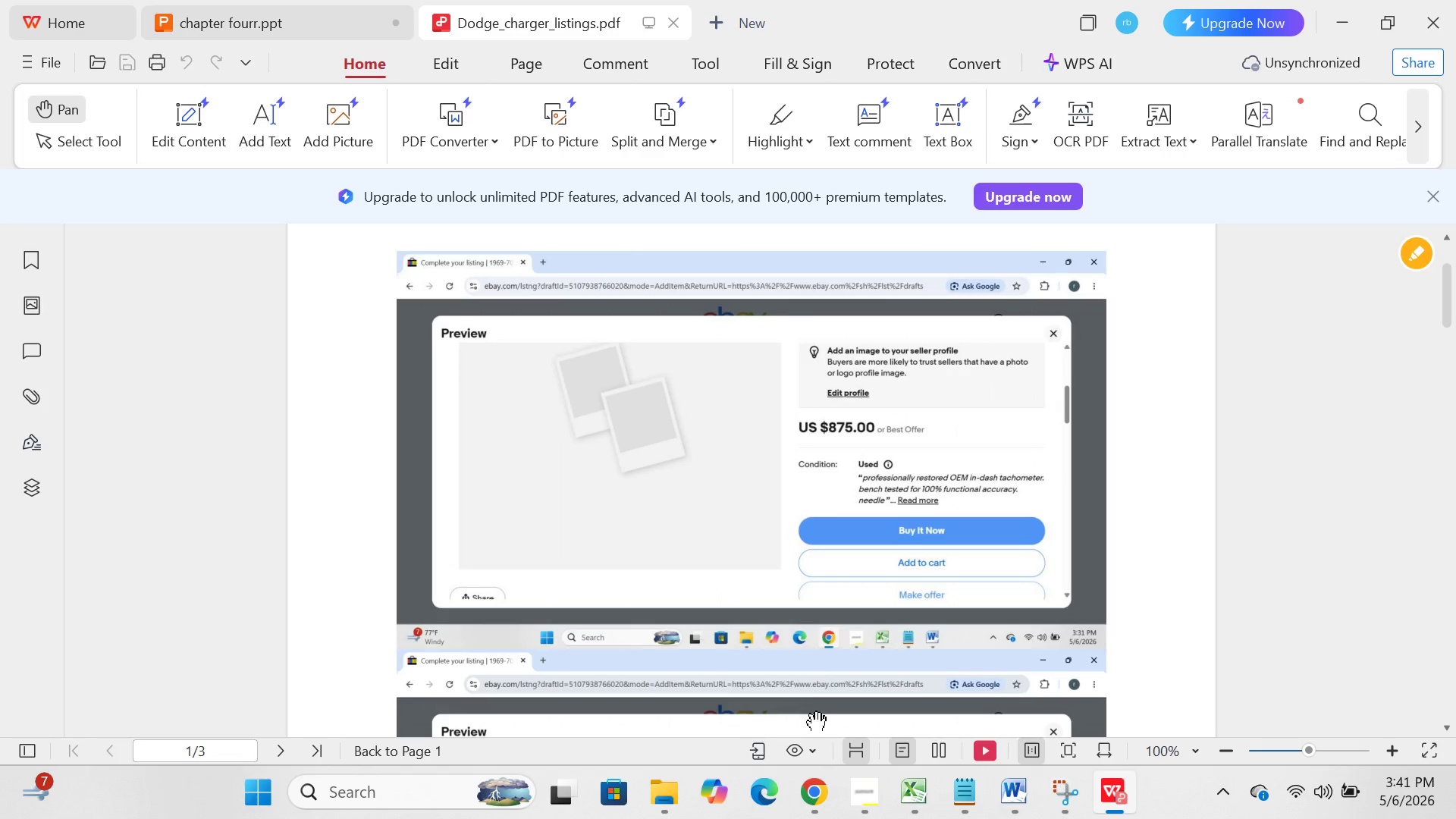 
left_click([806, 789])
 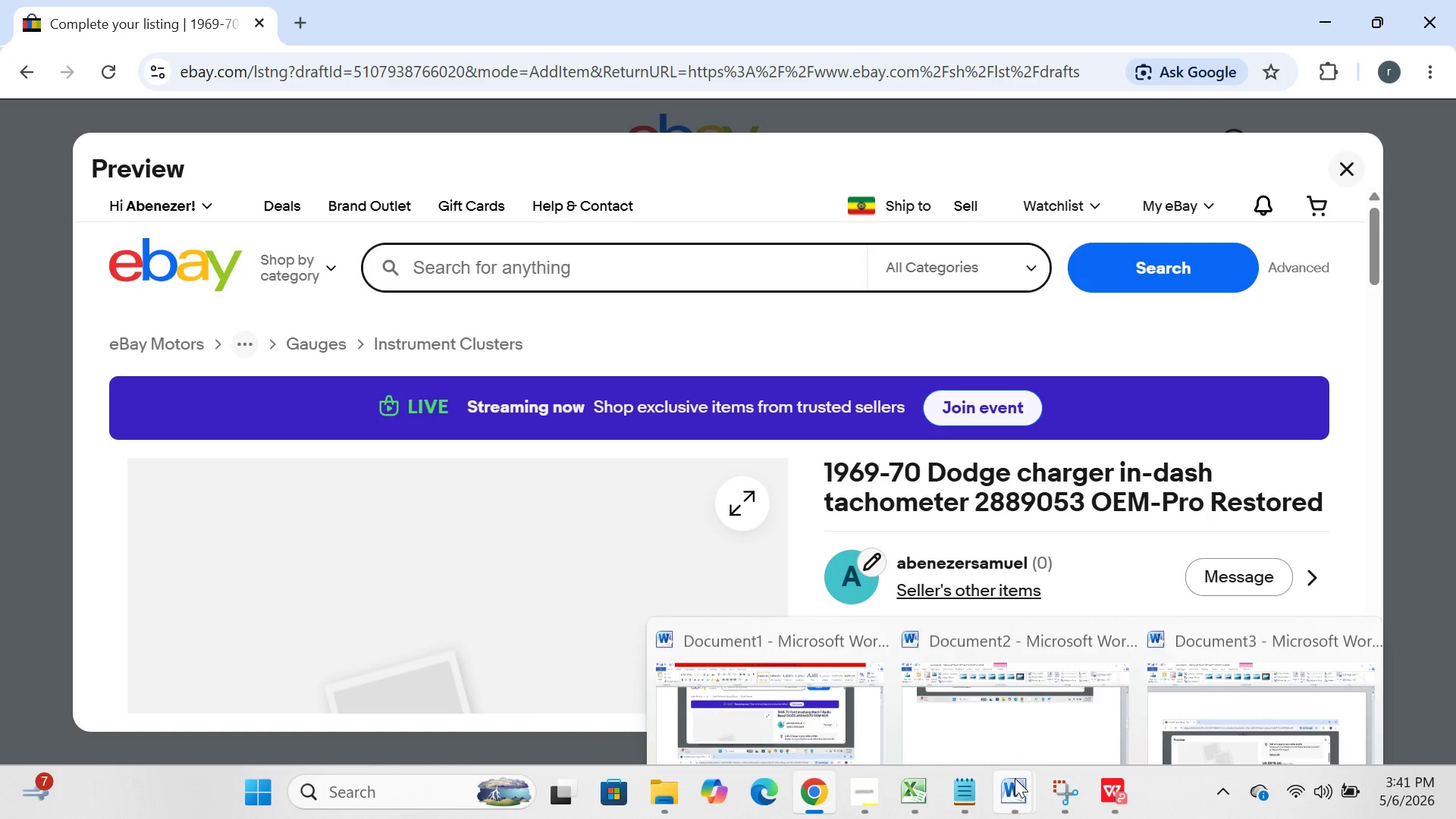 
left_click([1116, 799])
 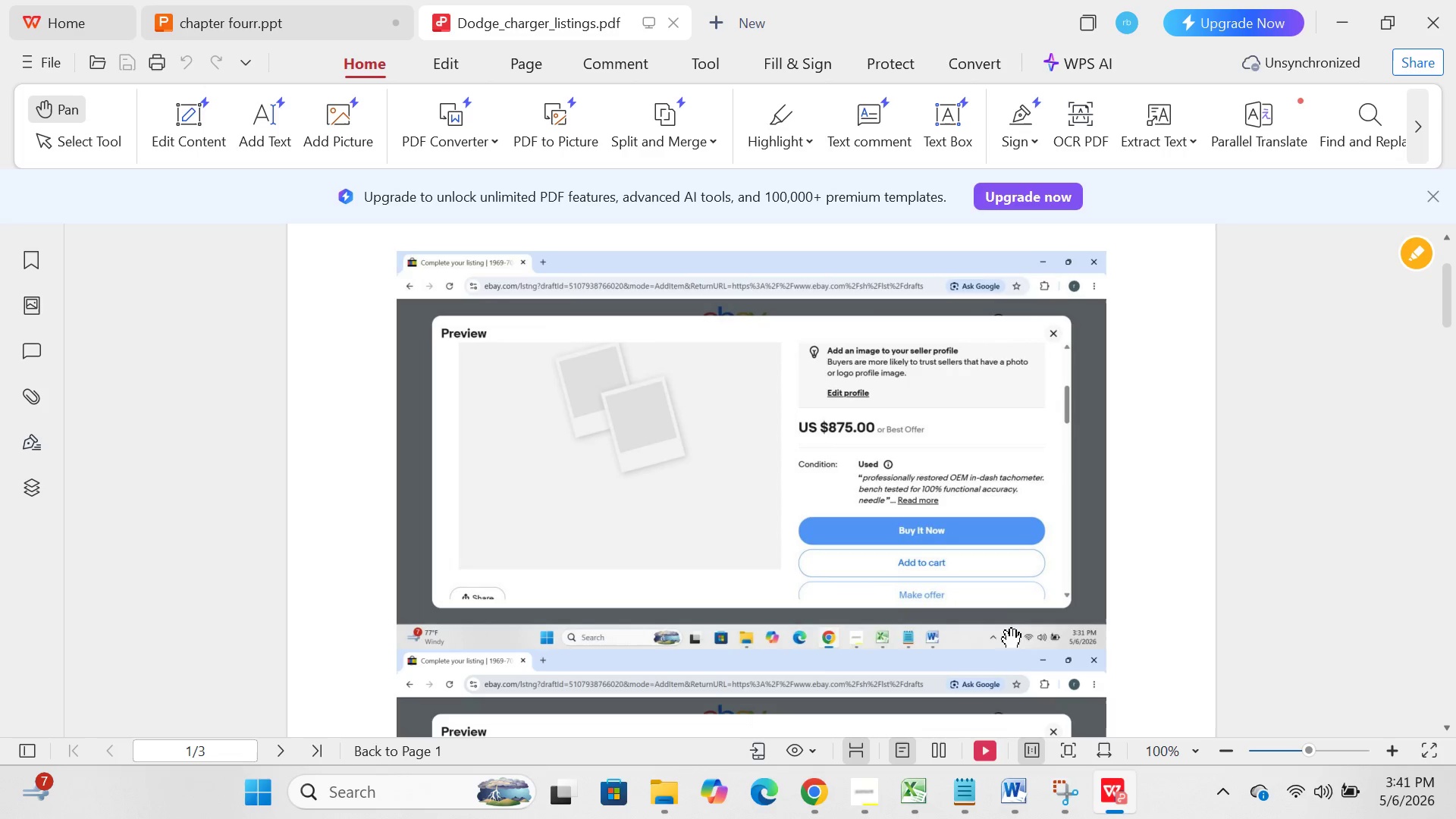 
scroll: coordinate [992, 622], scroll_direction: none, amount: 0.0
 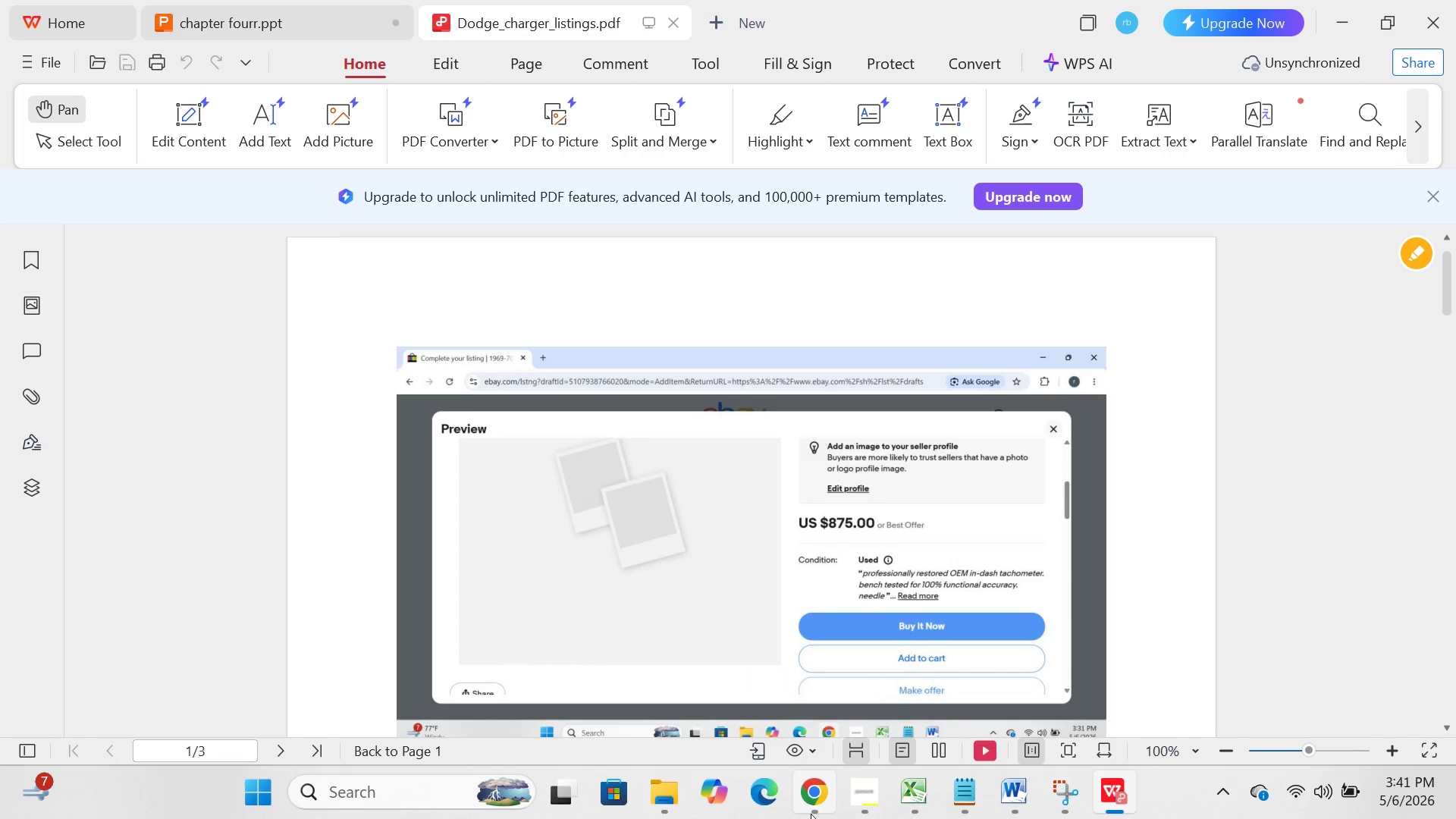 
left_click([811, 814])
 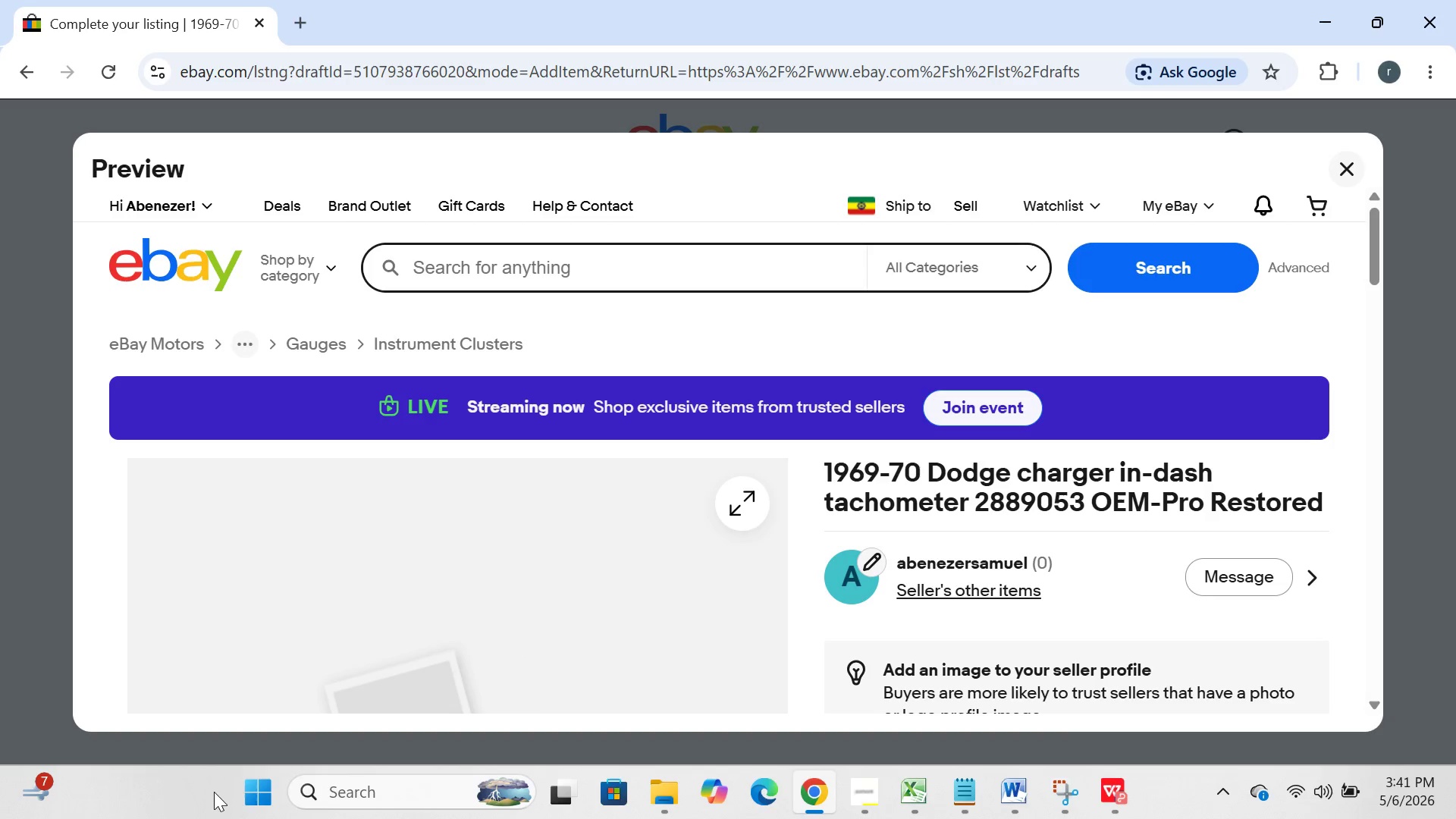 
left_click([243, 790])
 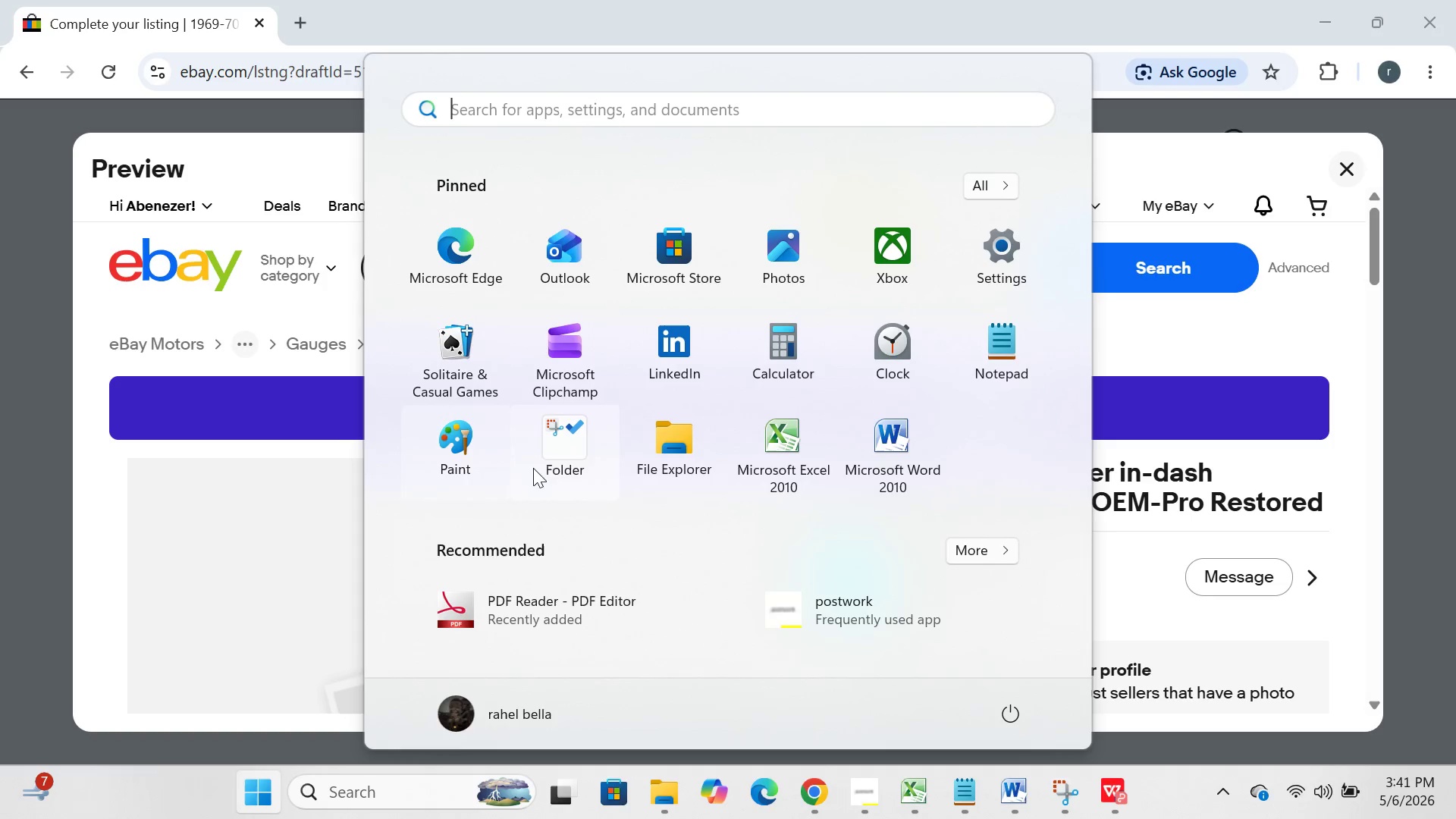 
left_click([548, 456])
 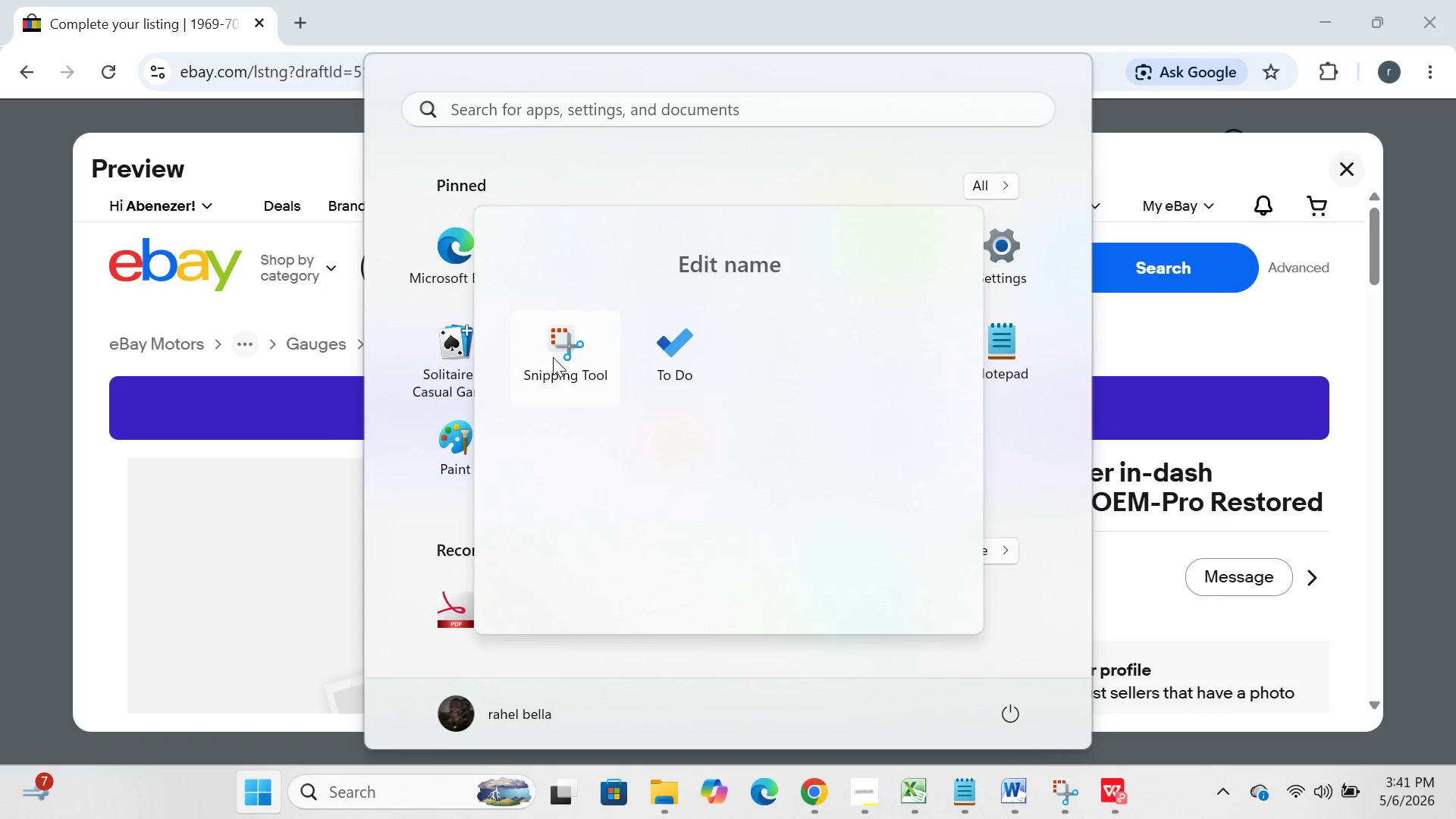 
left_click([551, 359])
 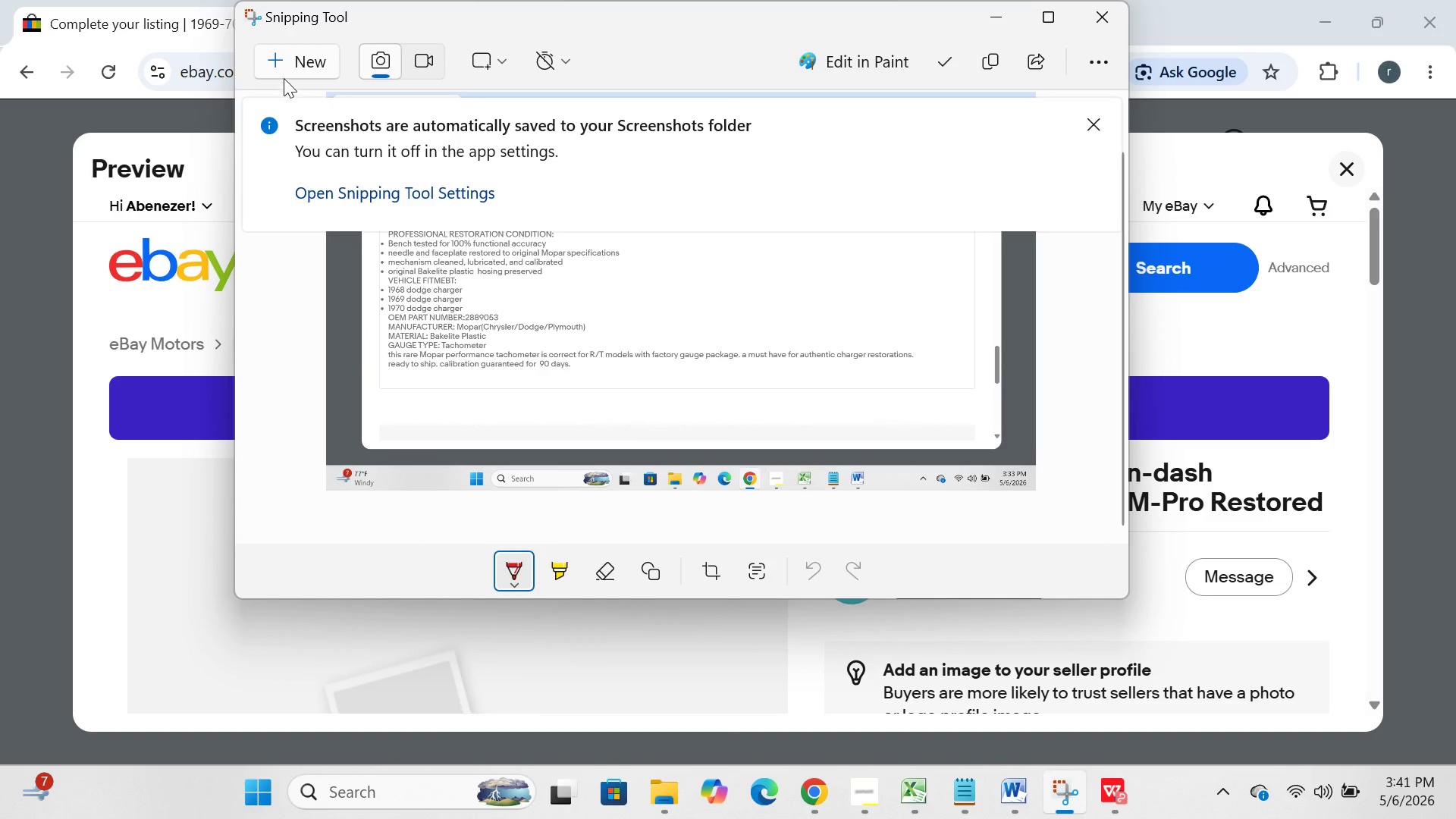 
left_click([280, 53])
 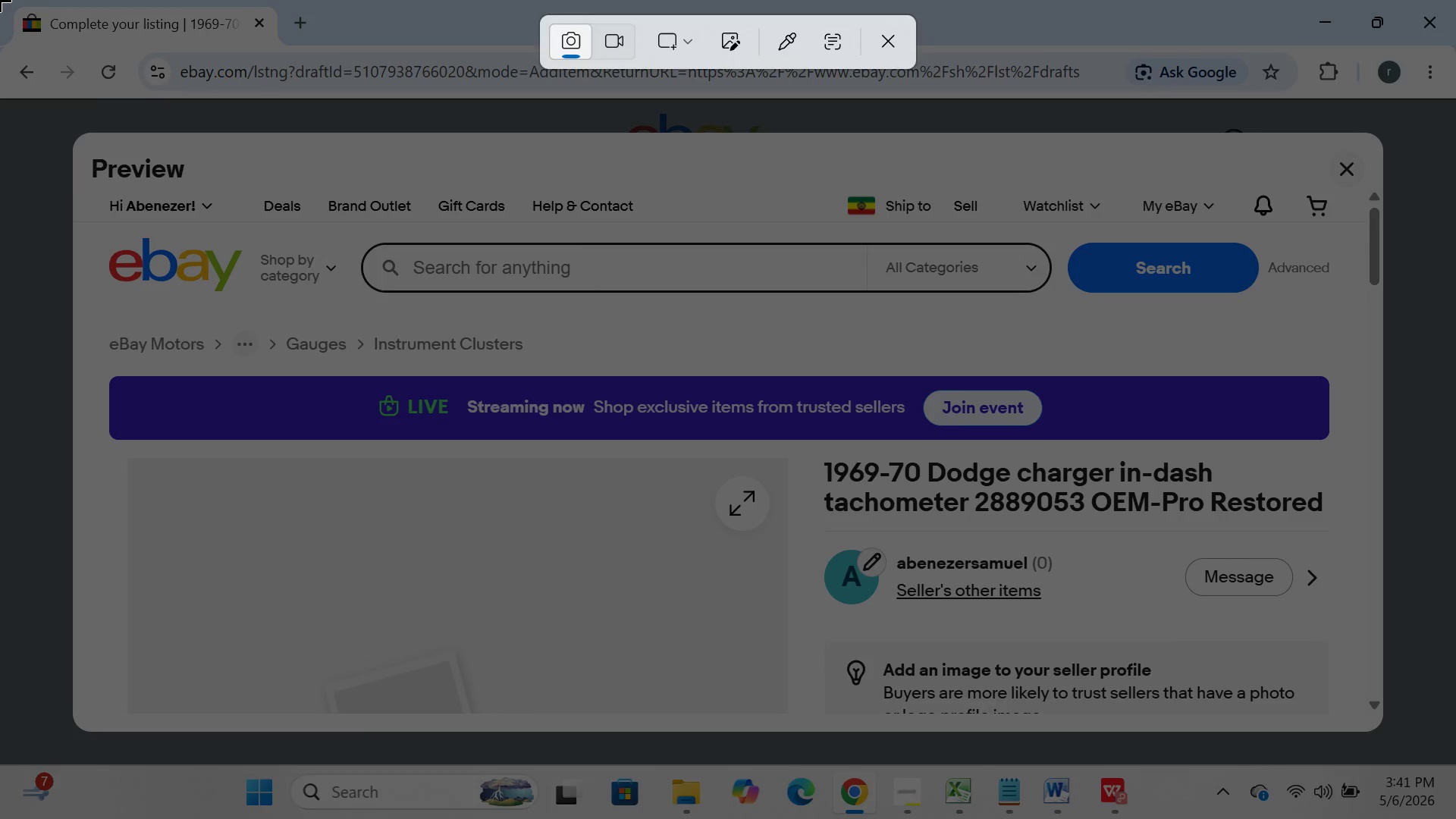 
left_click_drag(start_coordinate=[0, 0], to_coordinate=[1455, 818])
 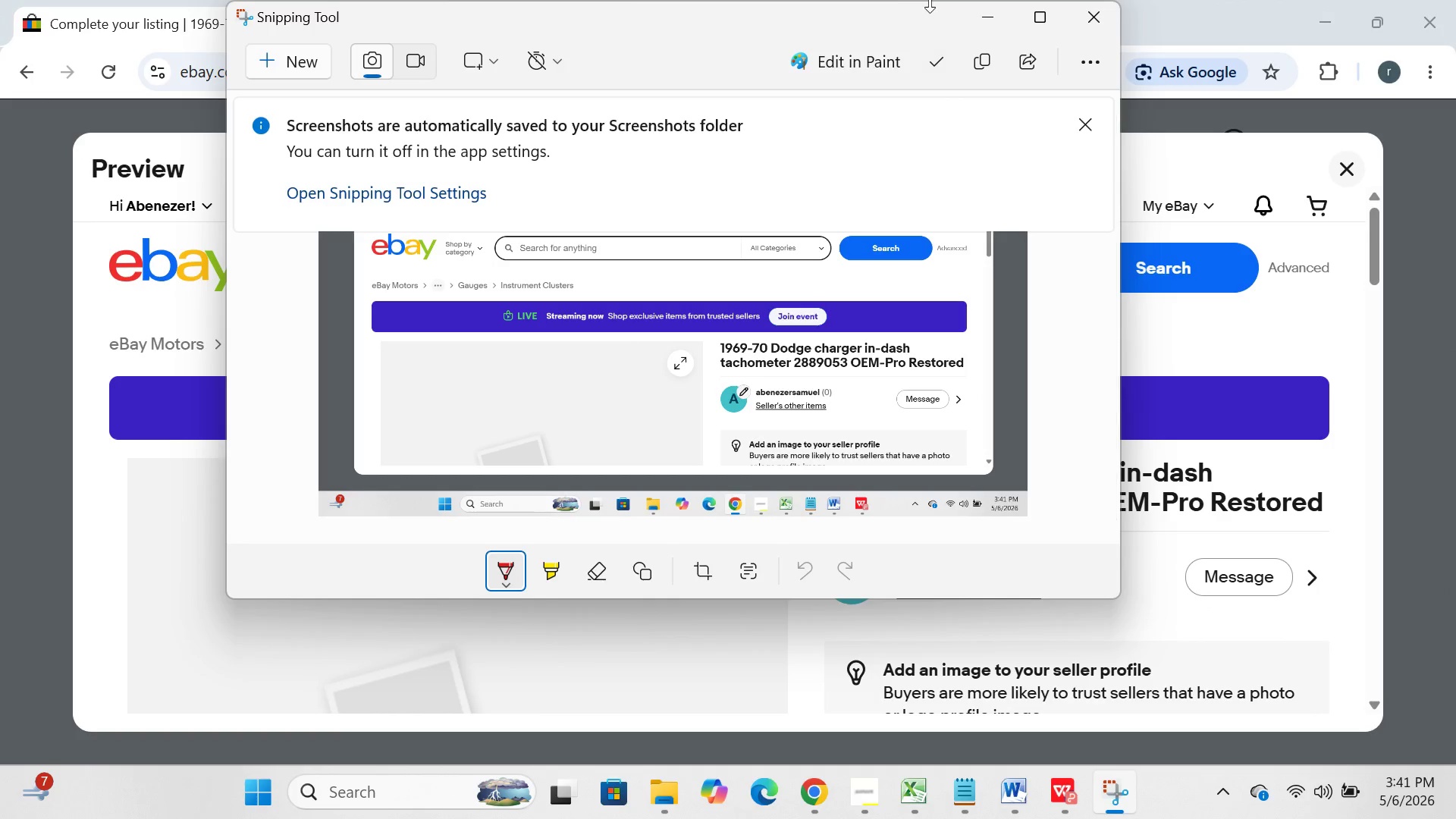 
left_click([973, 19])
 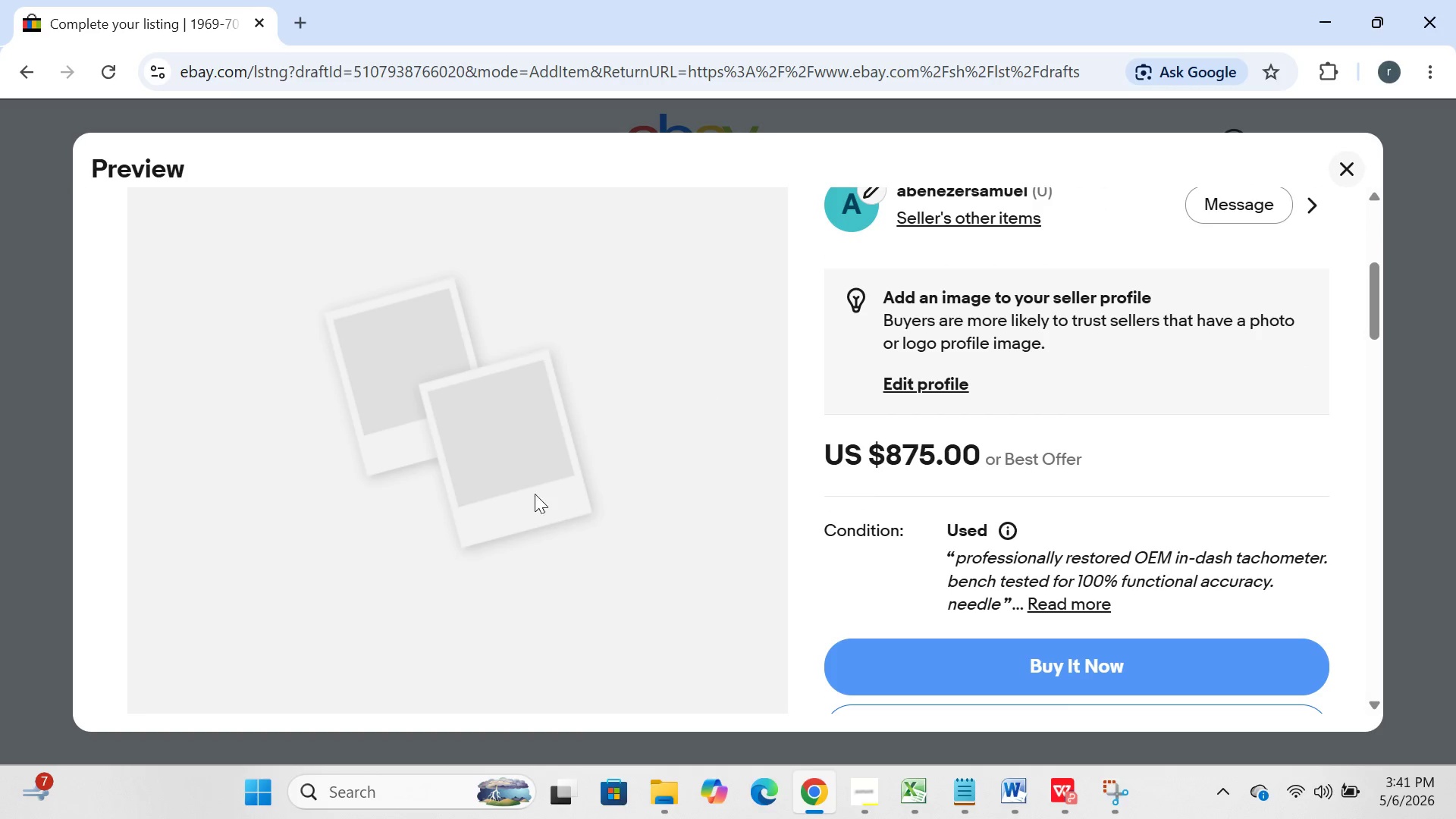 
wait(5.81)
 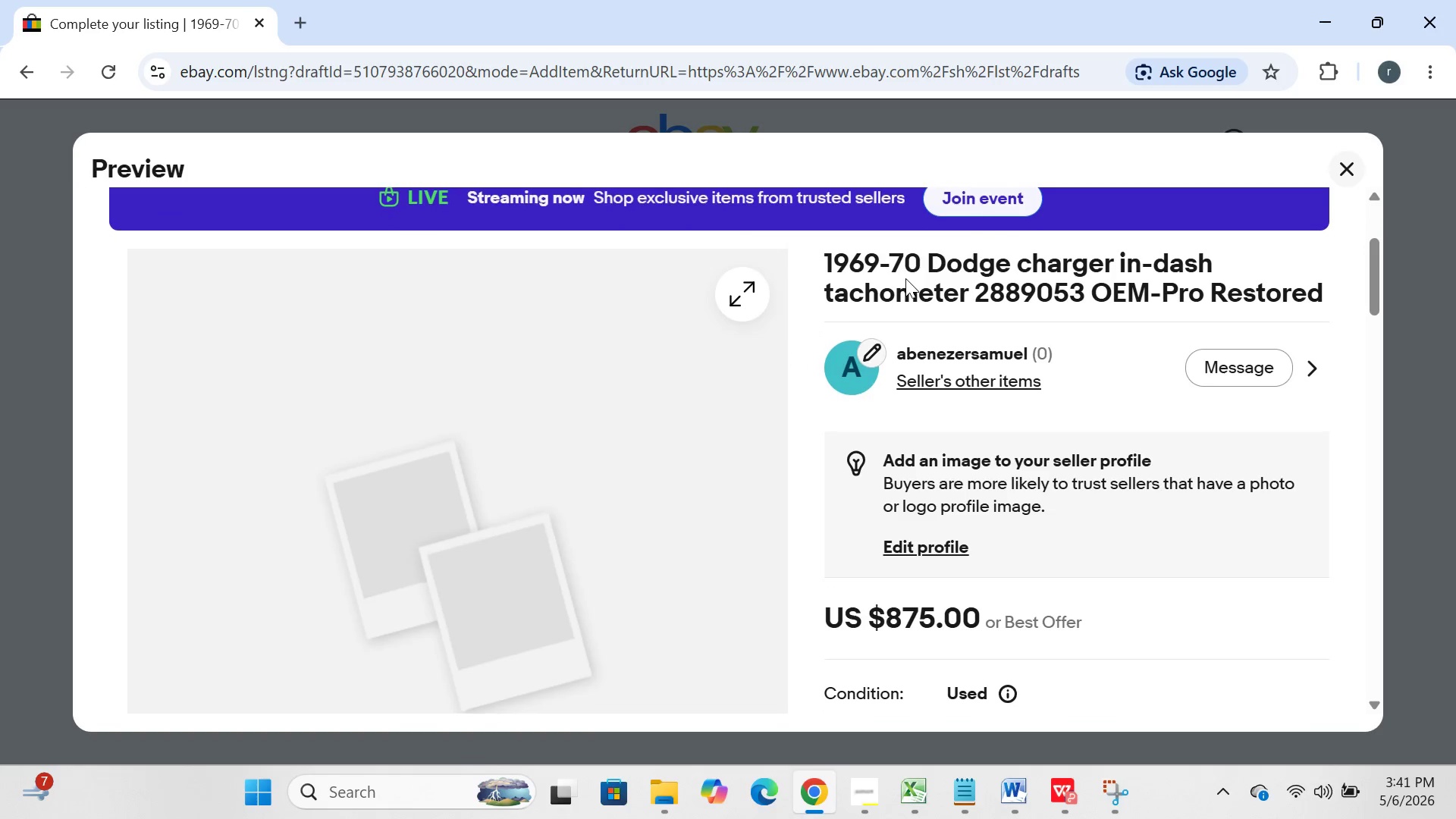 
left_click([267, 797])
 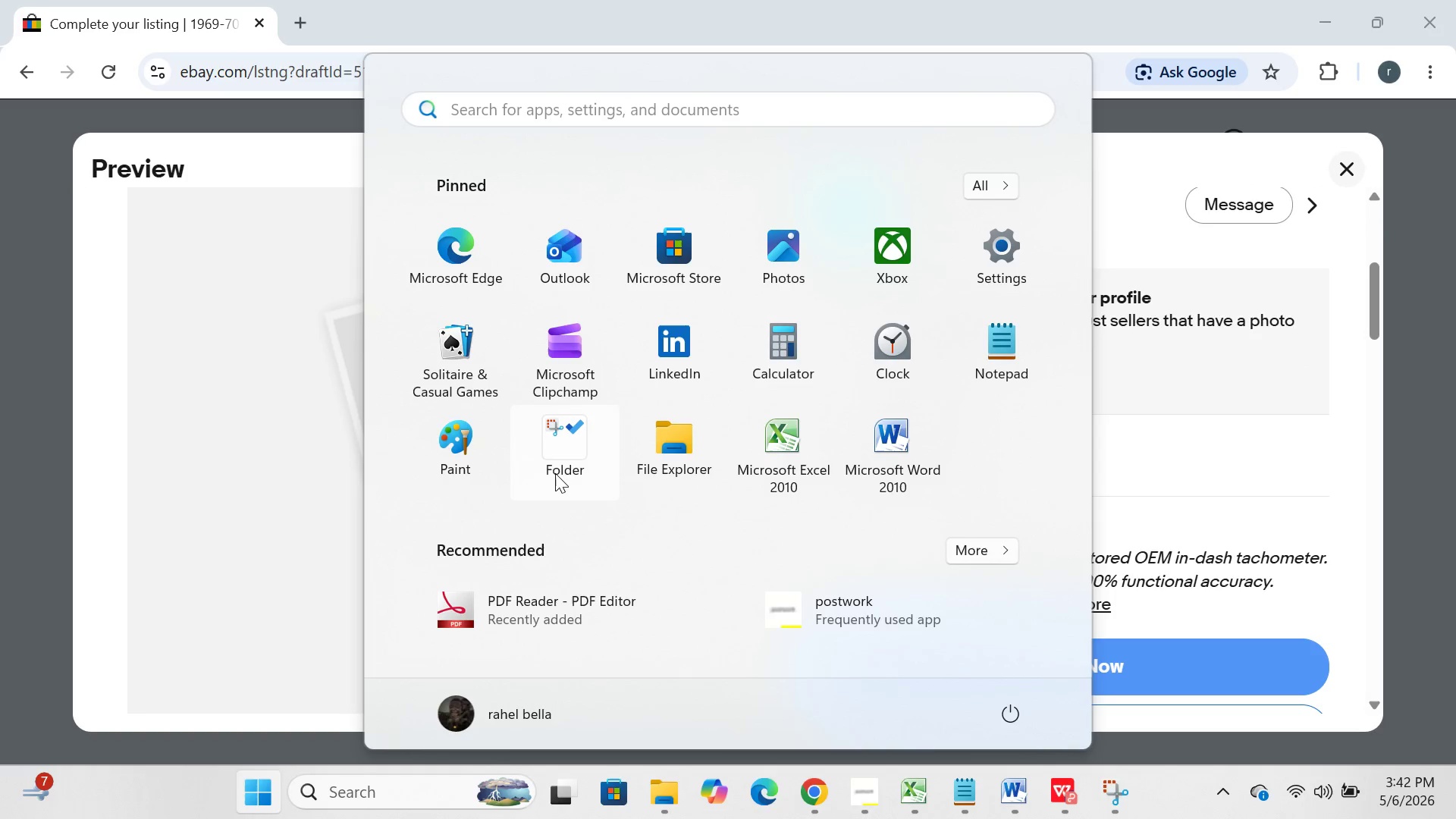 
left_click([556, 471])
 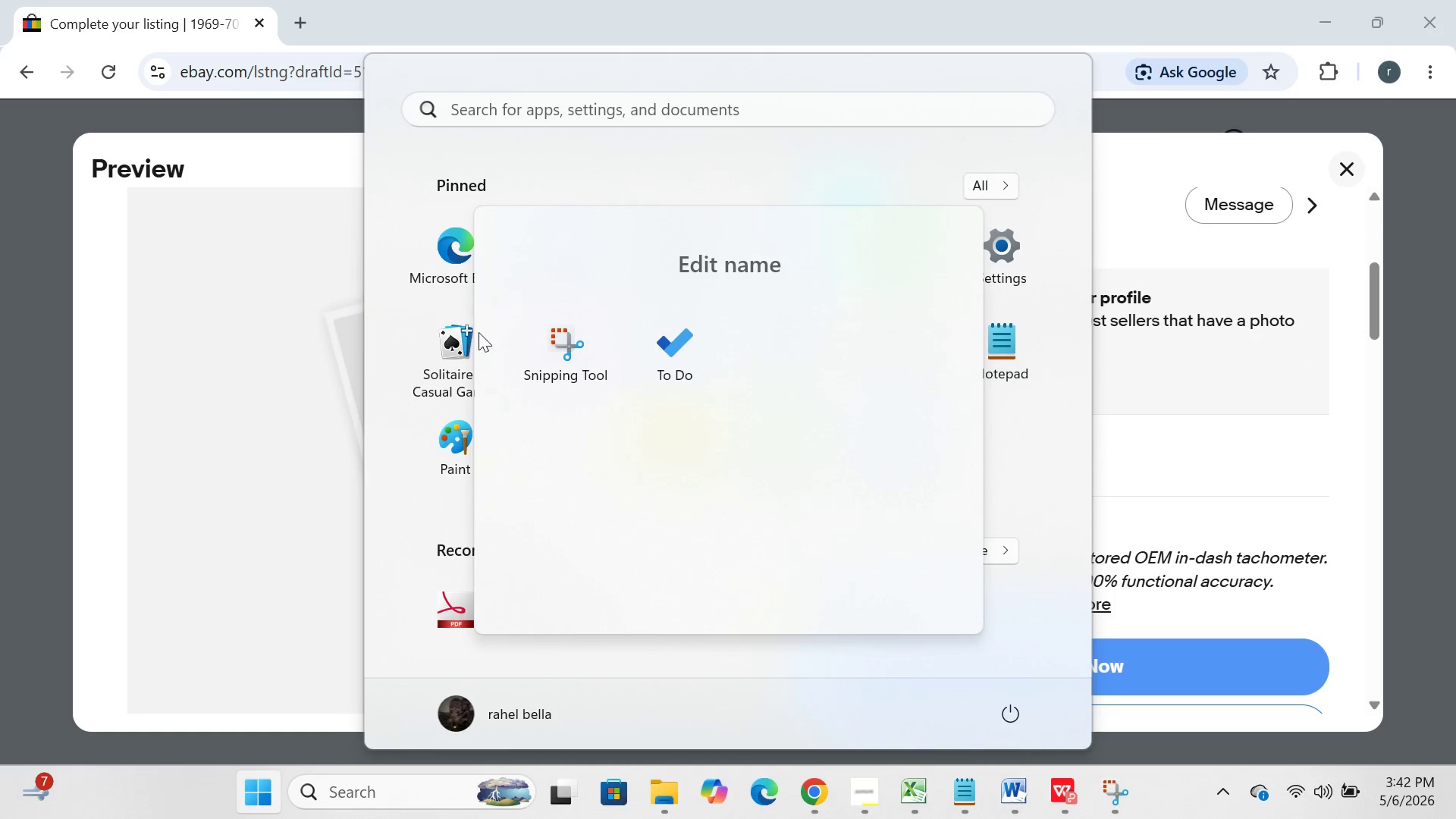 
left_click([480, 342])
 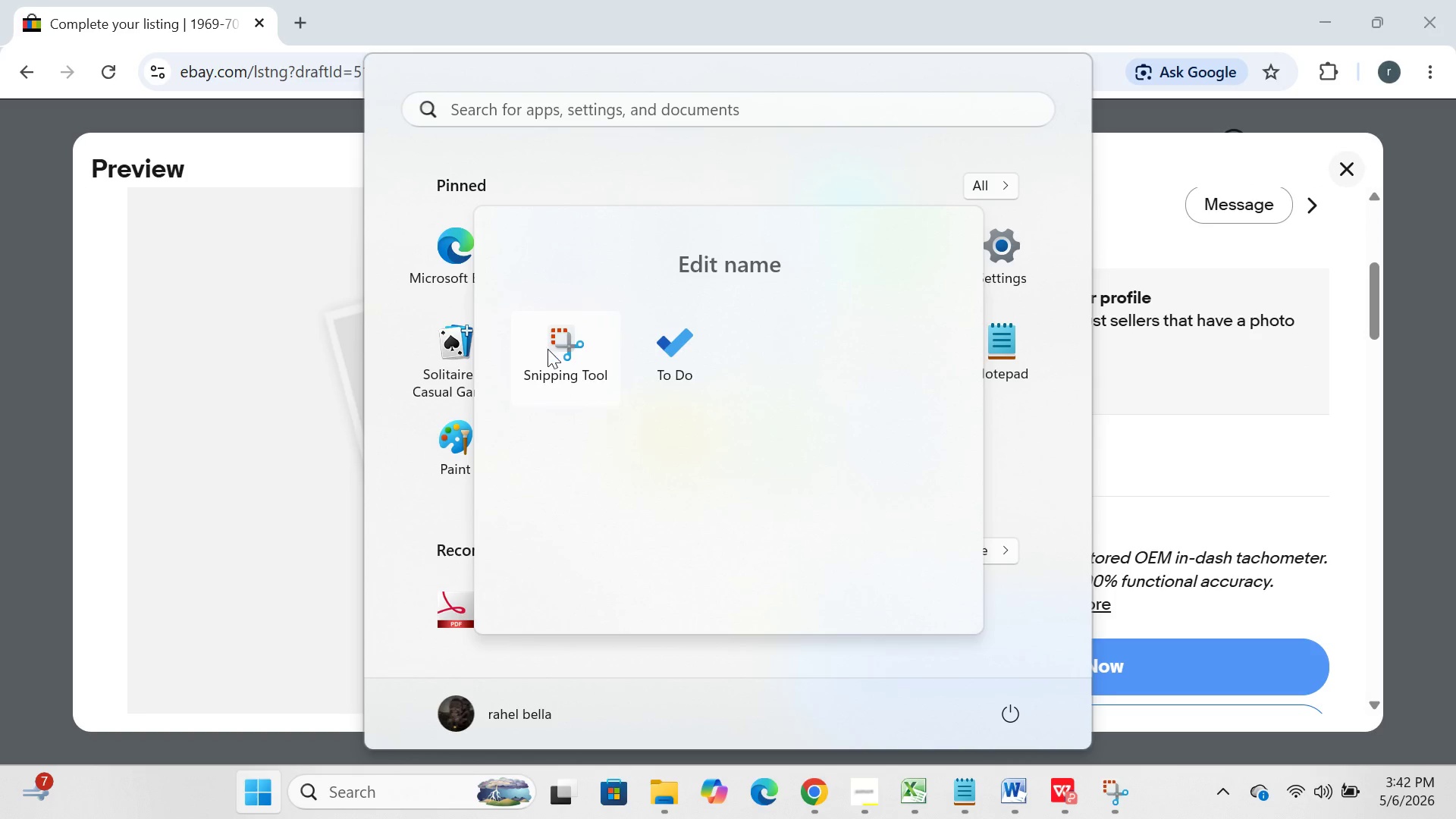 
left_click([548, 349])
 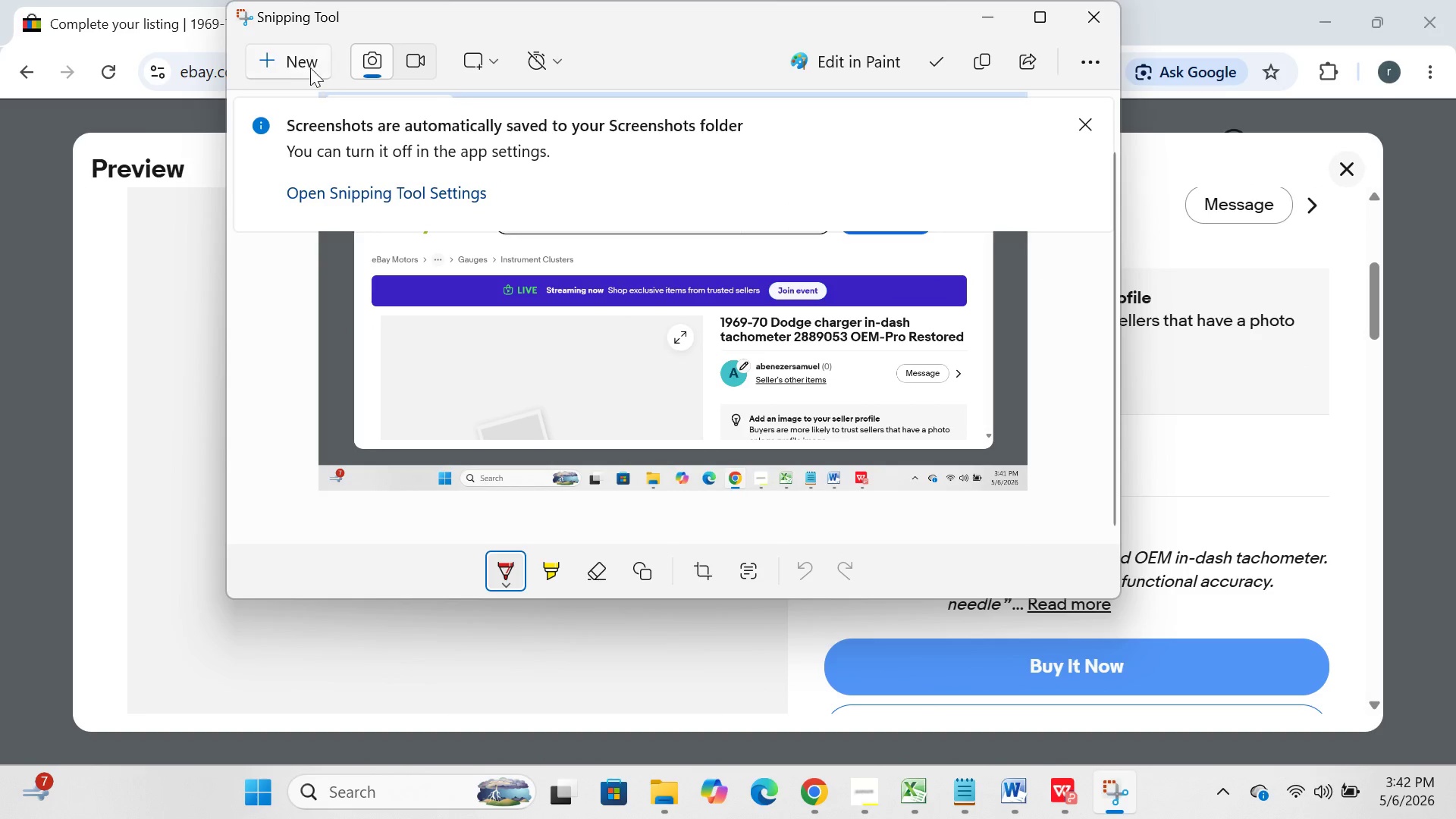 
left_click([300, 58])
 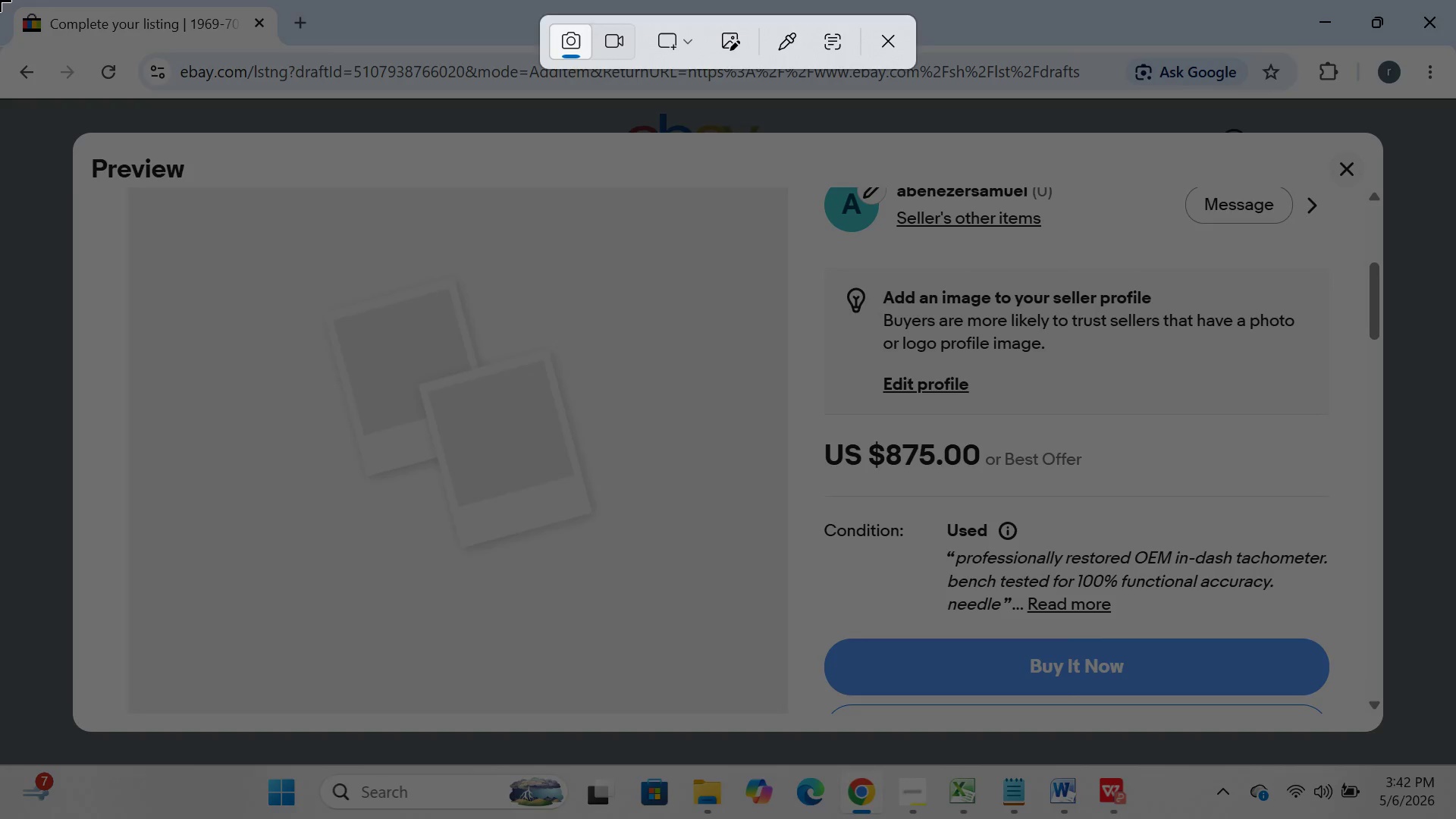 
left_click_drag(start_coordinate=[0, 0], to_coordinate=[1455, 818])
 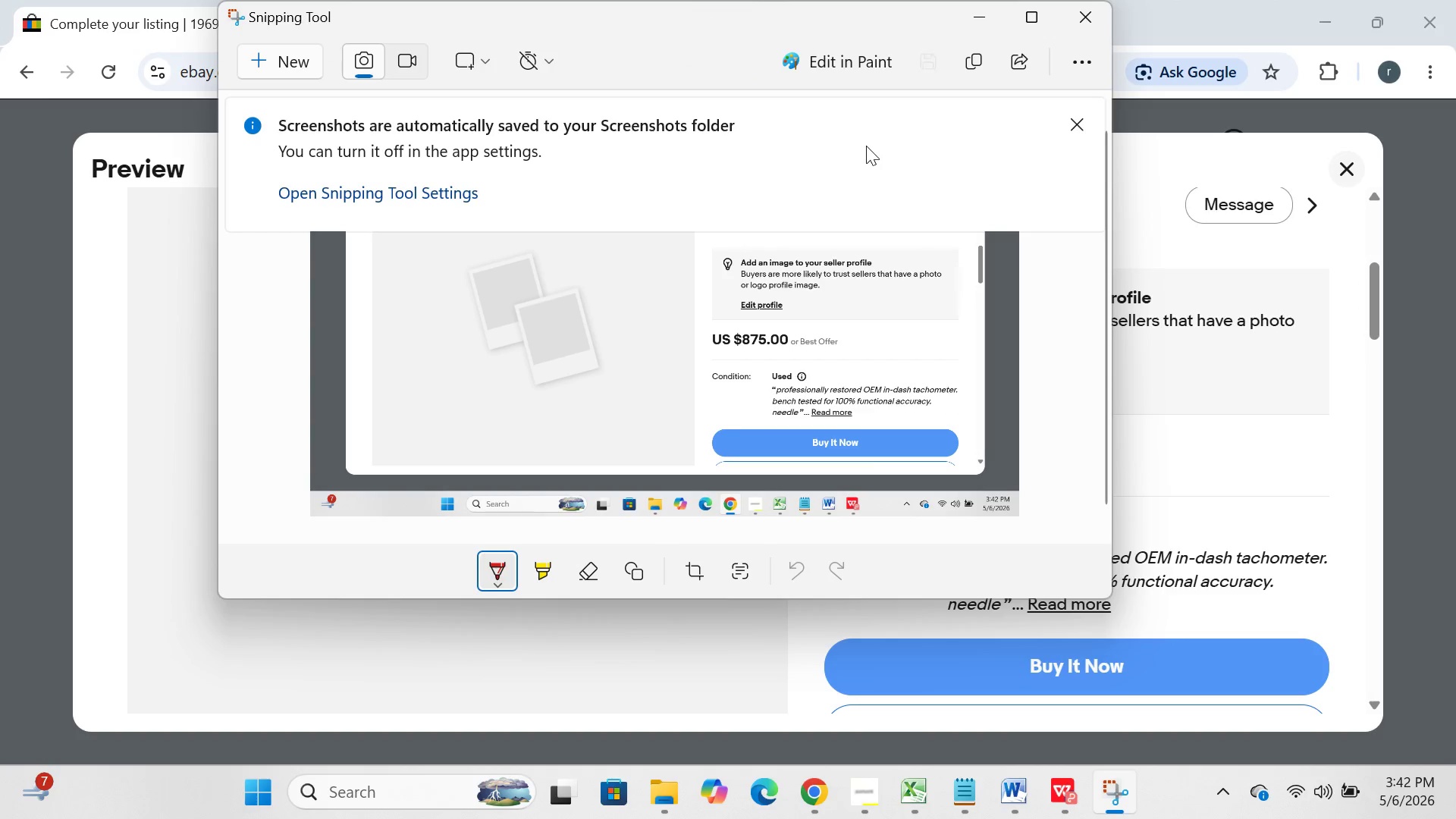 
left_click([971, 14])
 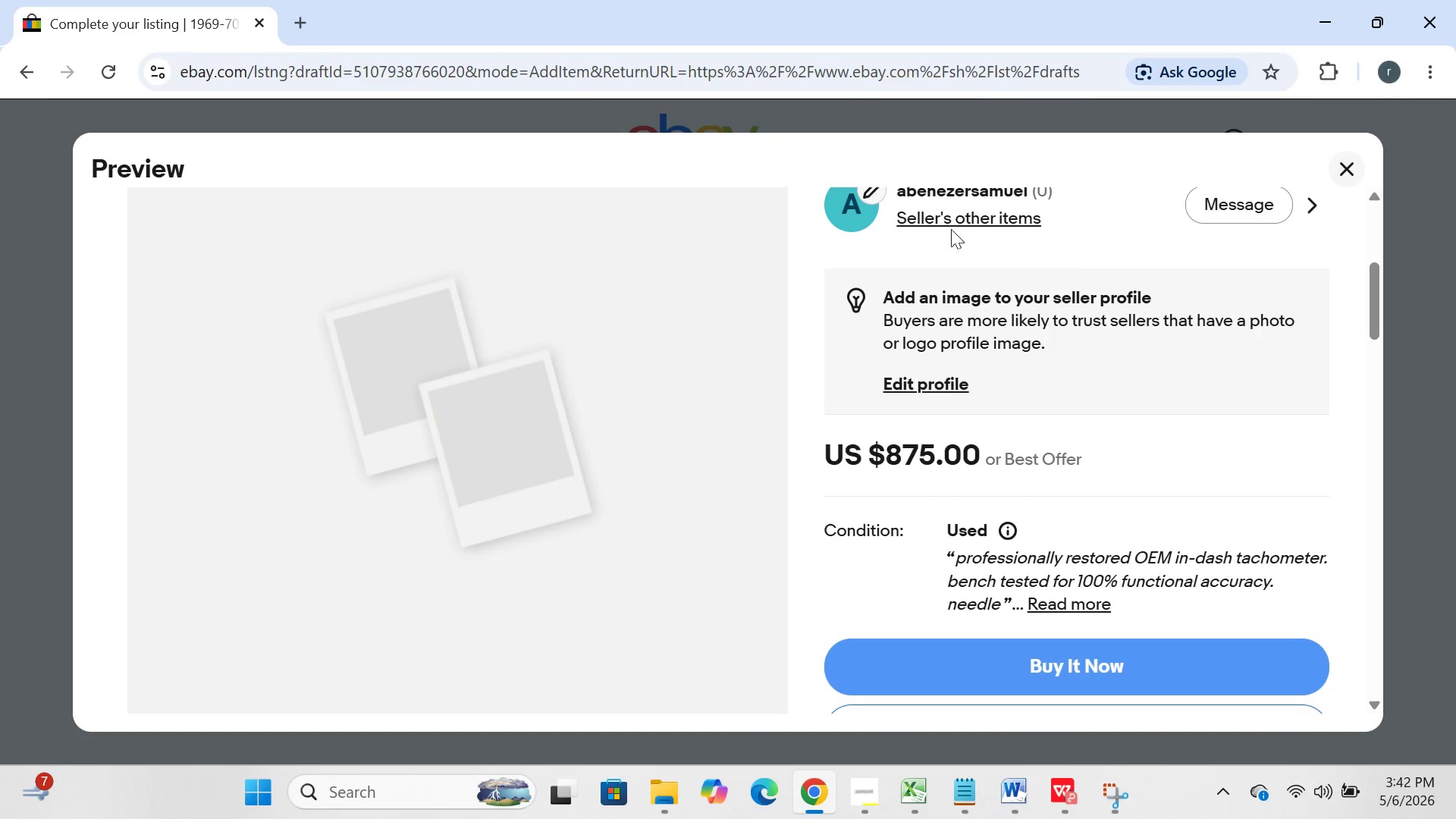 
mouse_move([896, 308])
 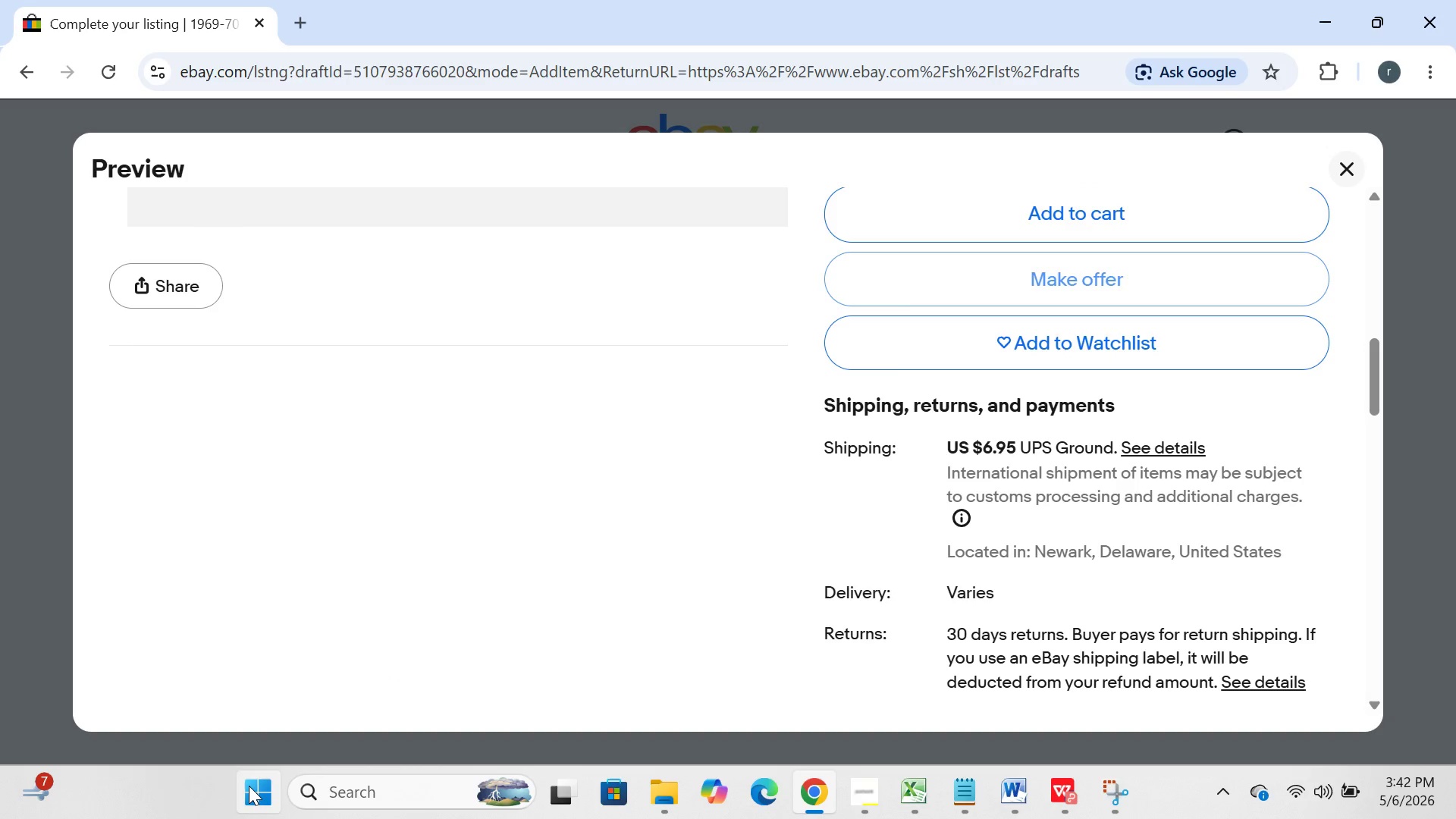 
left_click([249, 786])
 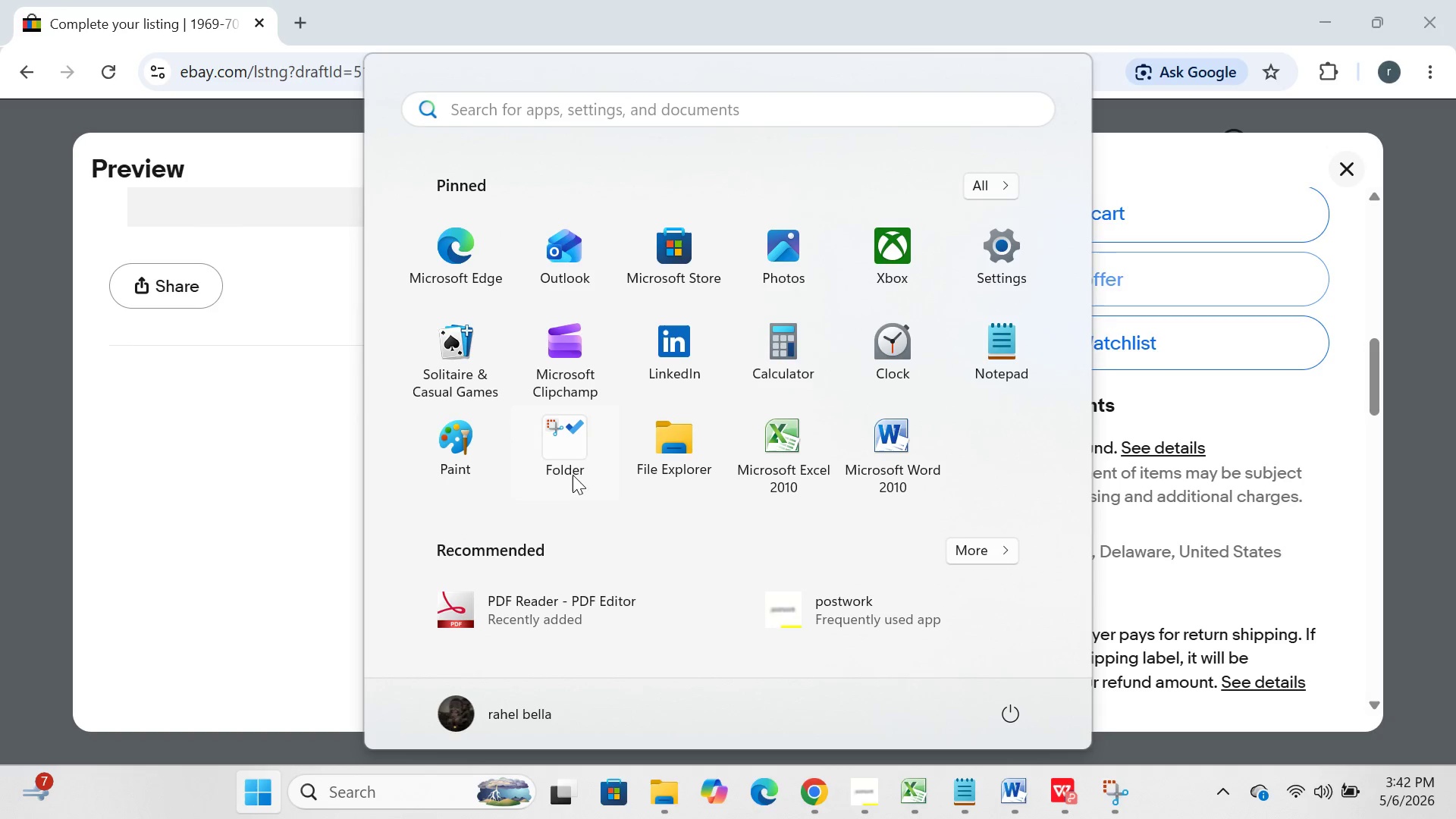 
left_click([575, 456])
 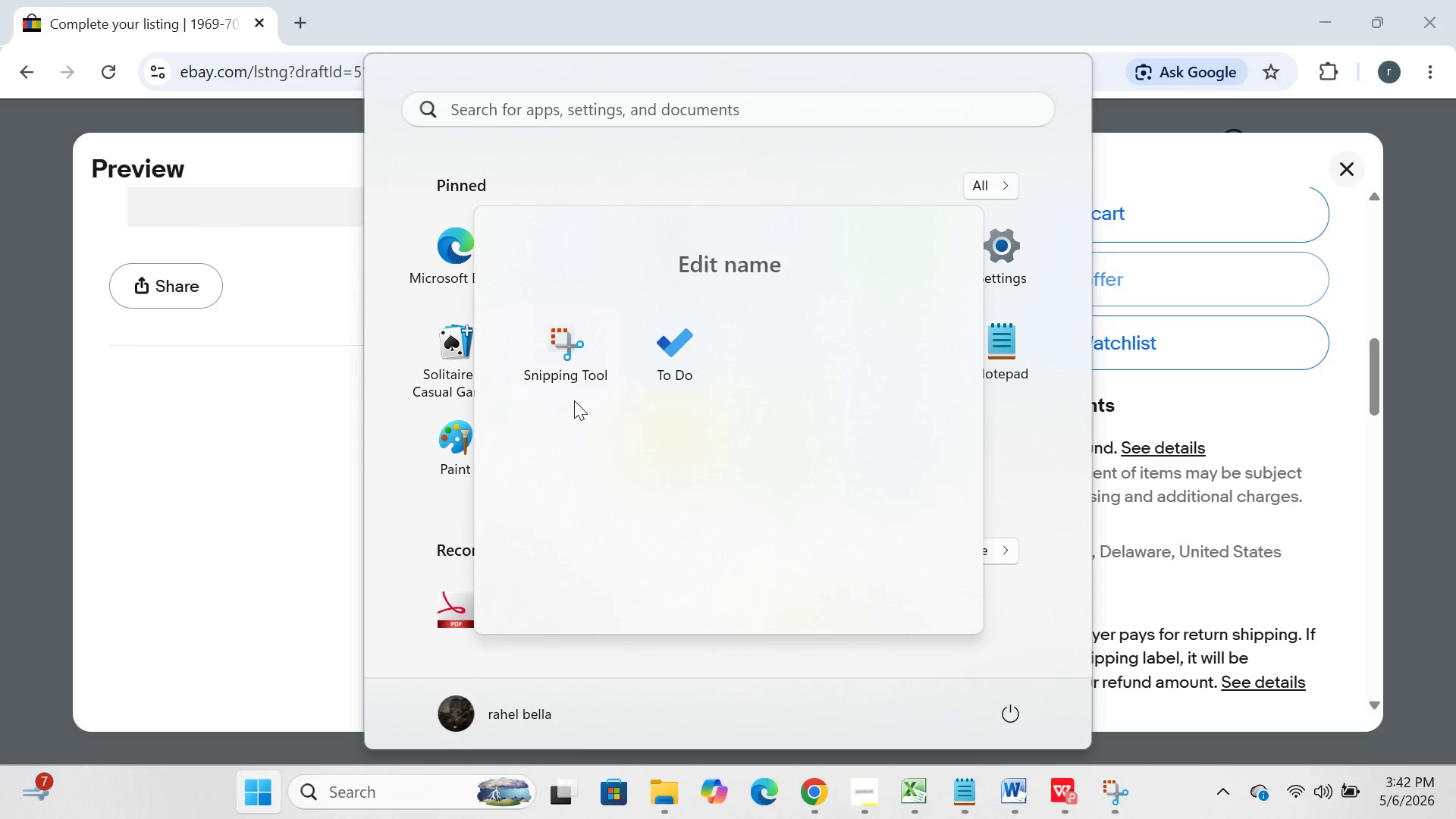 
left_click([574, 395])
 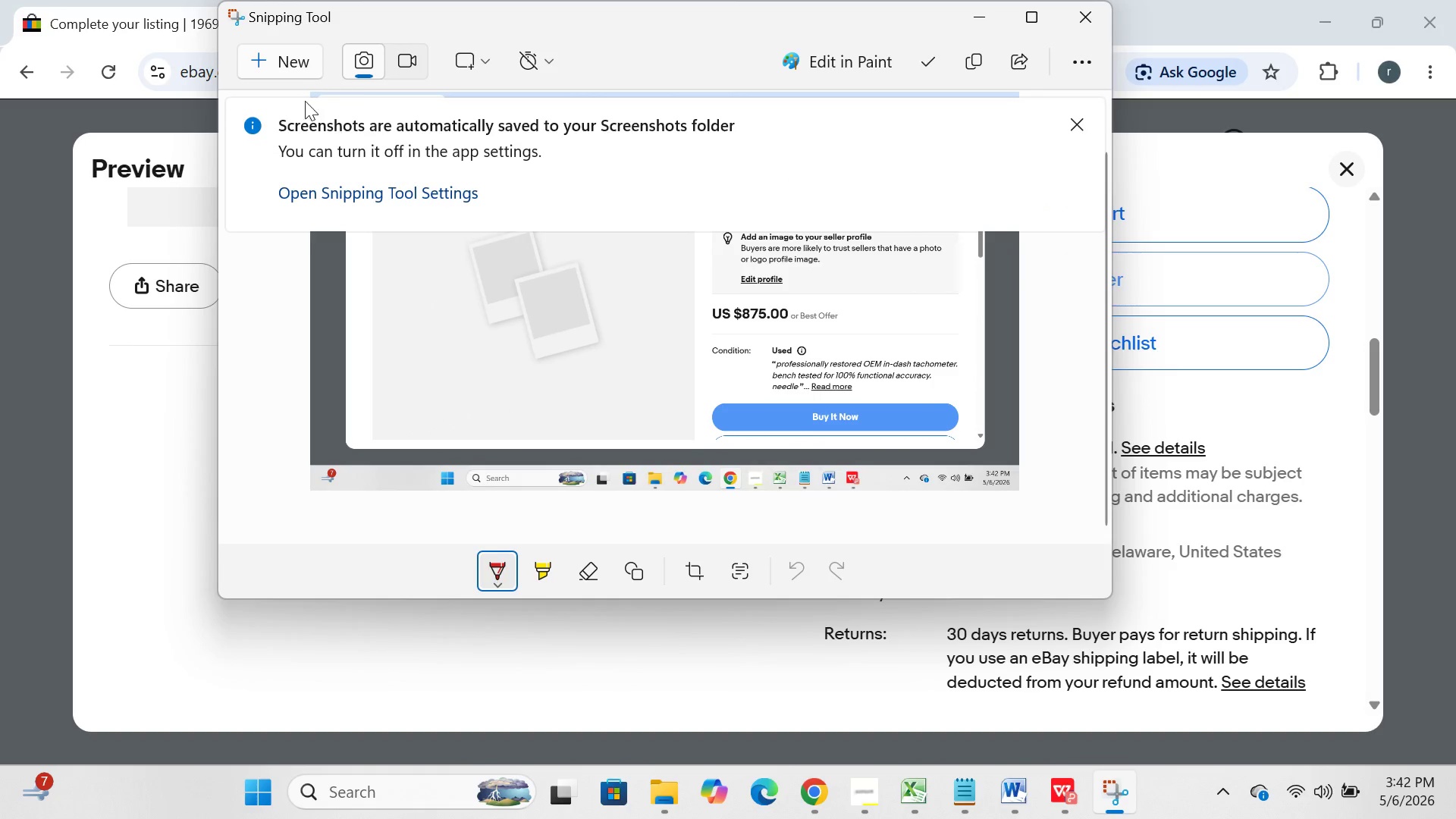 
left_click([293, 66])
 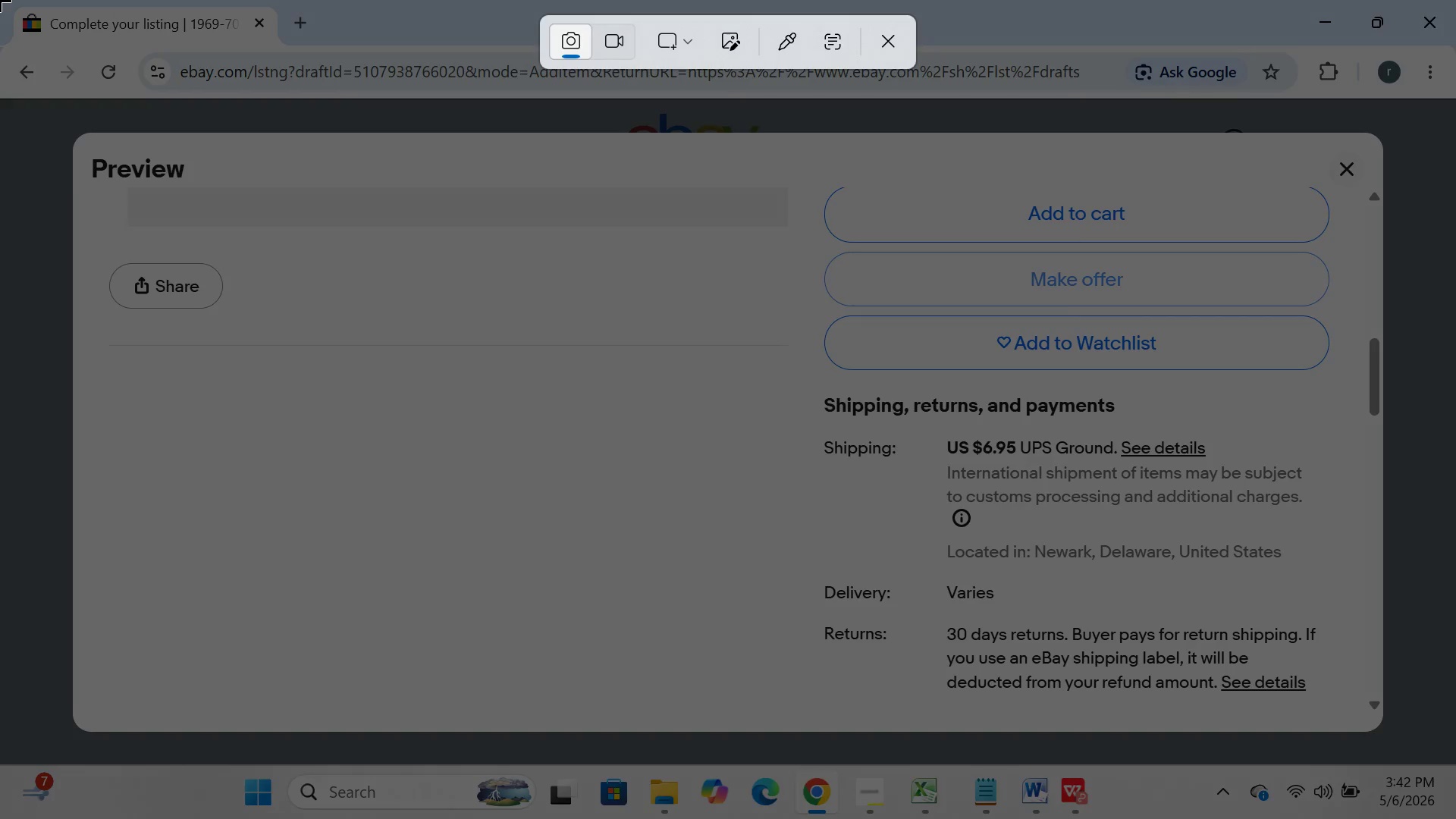 
left_click_drag(start_coordinate=[0, 0], to_coordinate=[1455, 818])
 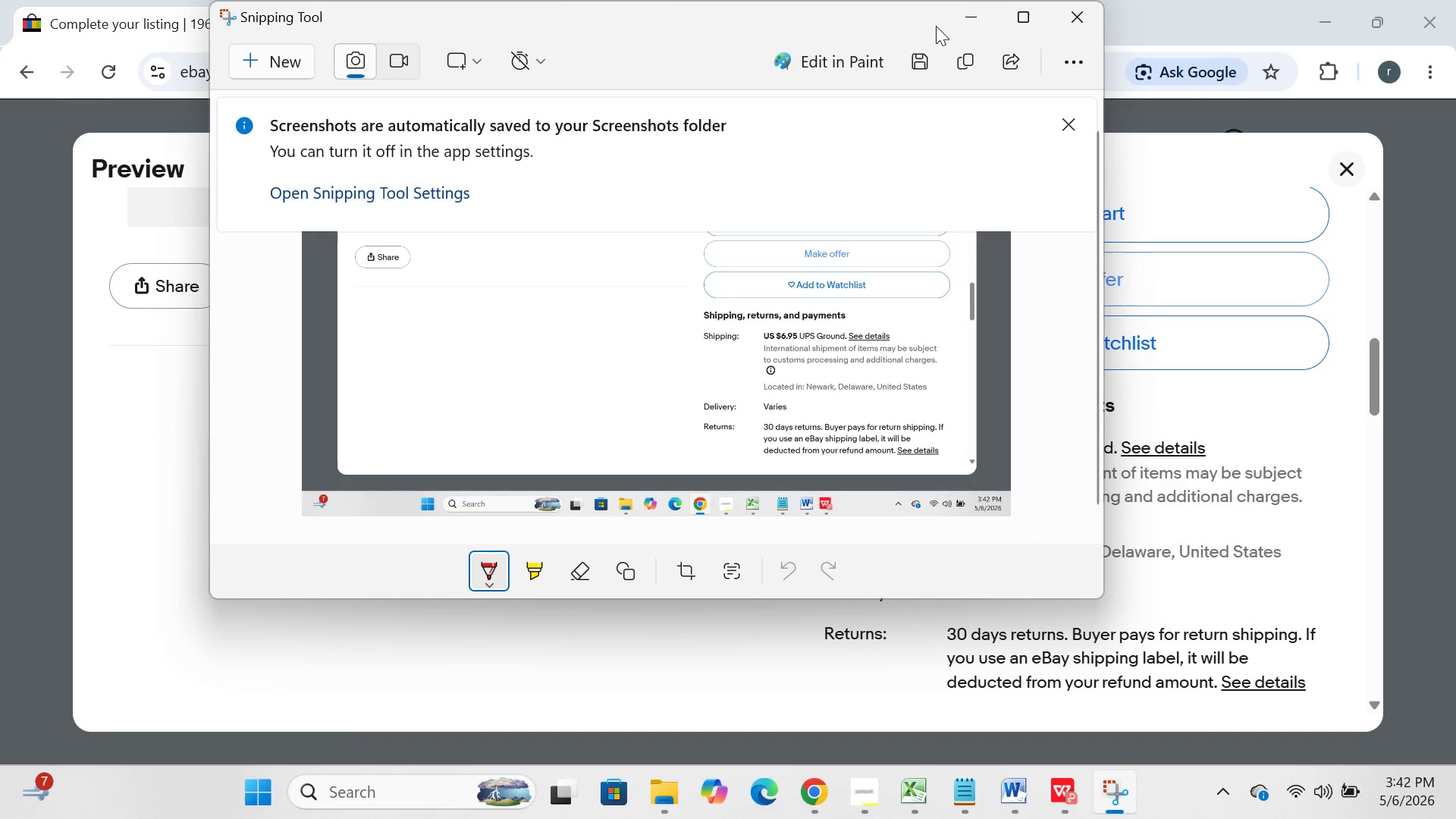 
left_click([989, 11])
 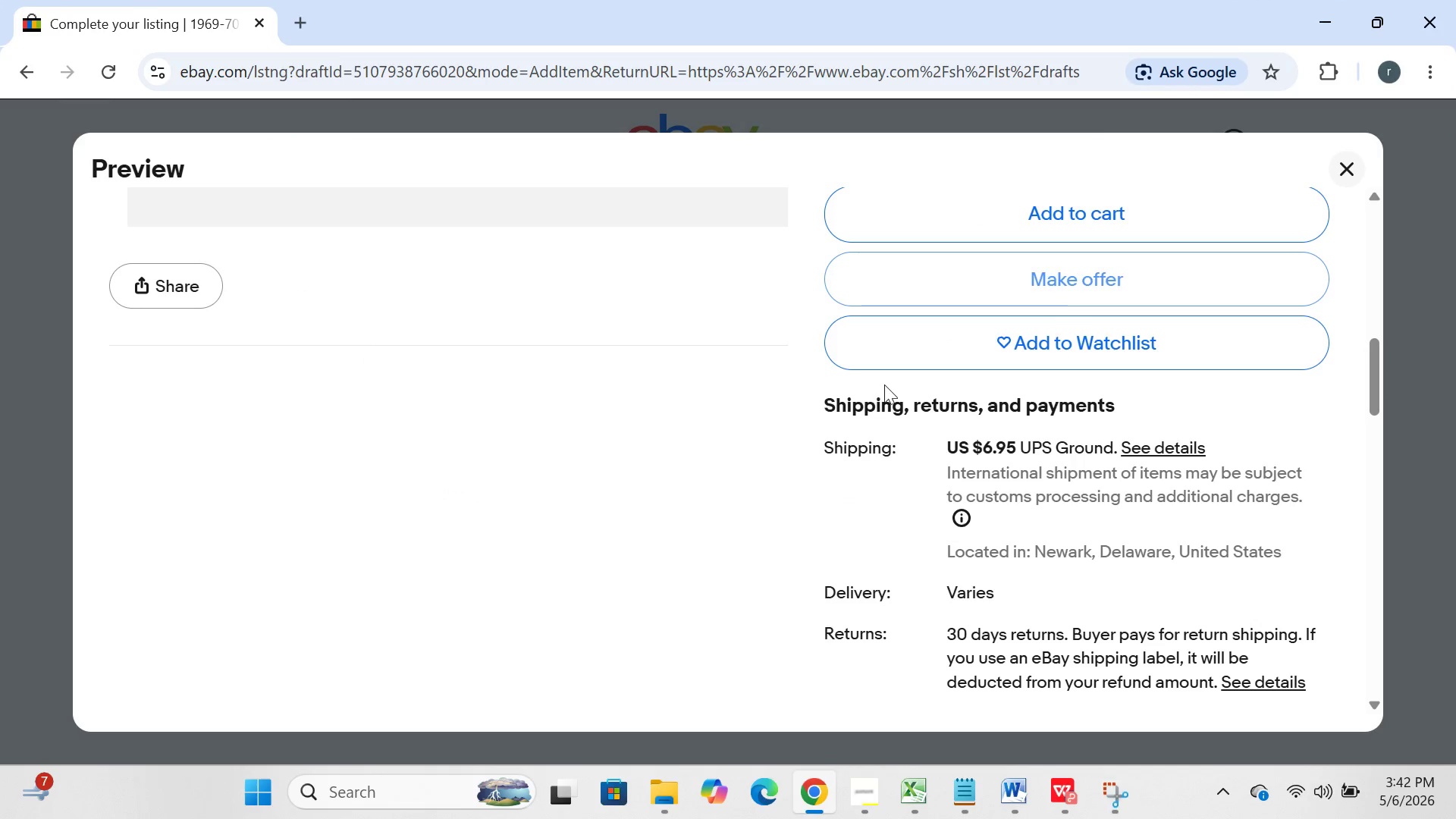 
mouse_move([862, 384])
 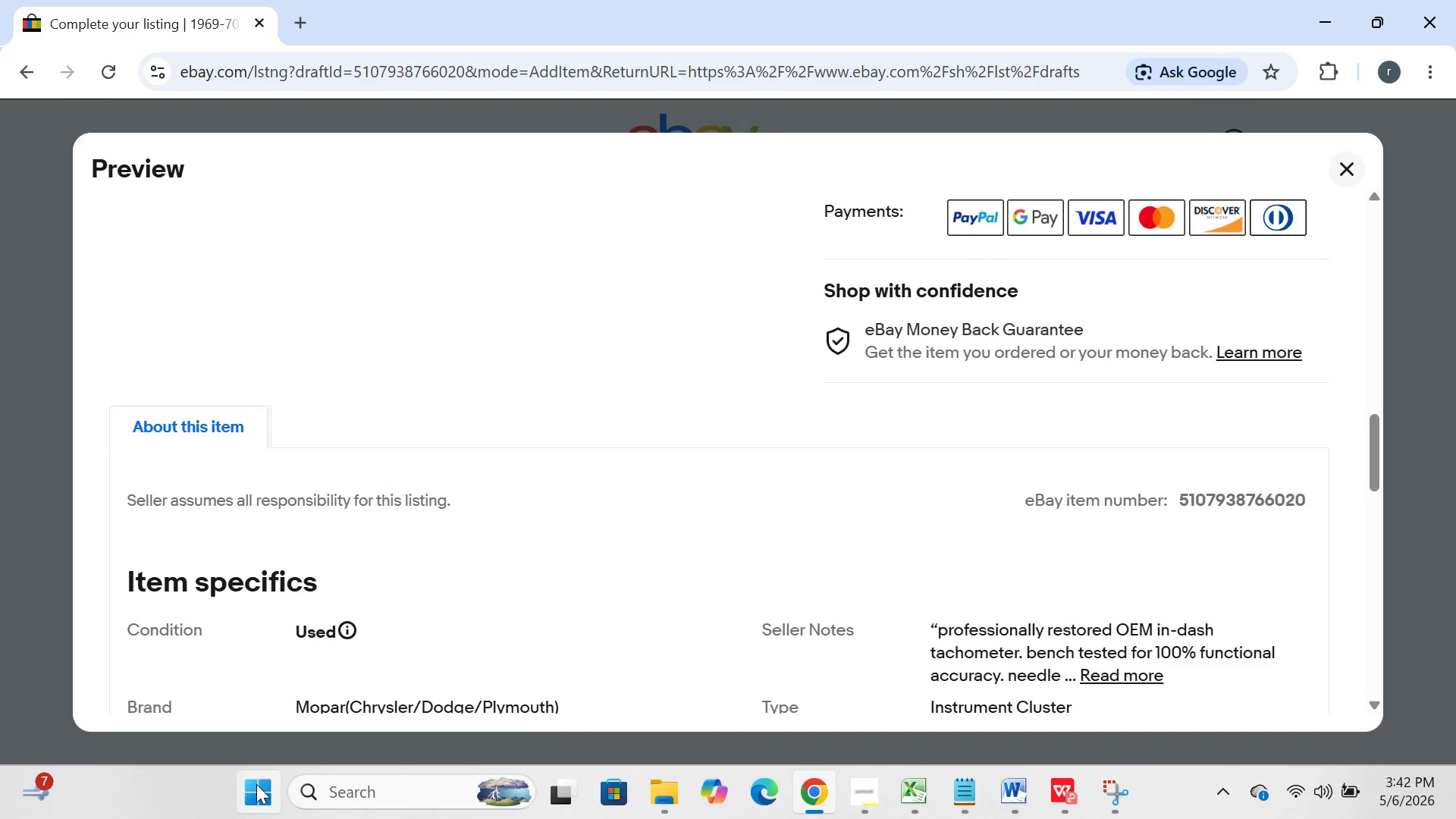 
left_click([256, 784])
 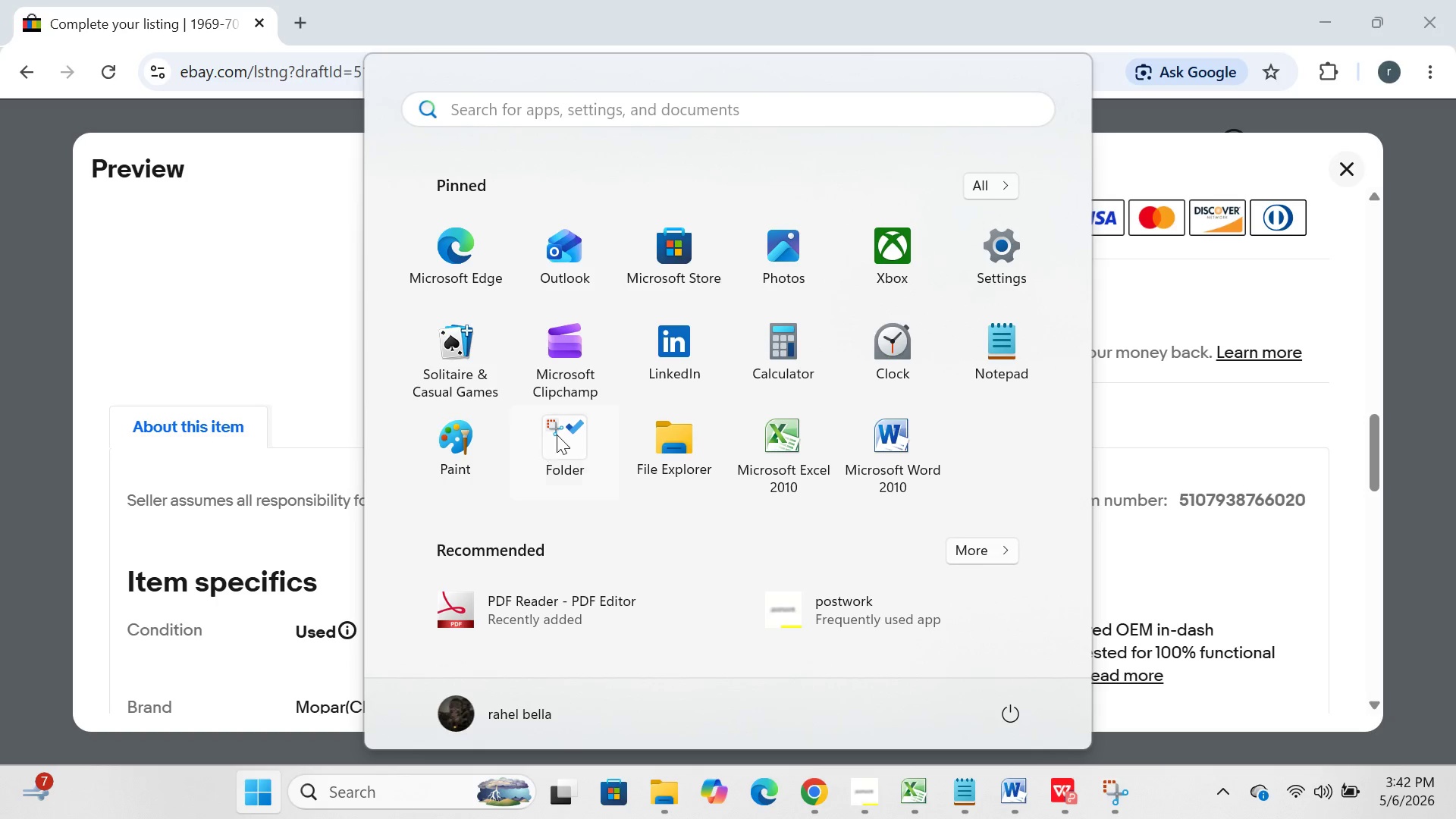 
left_click([559, 435])
 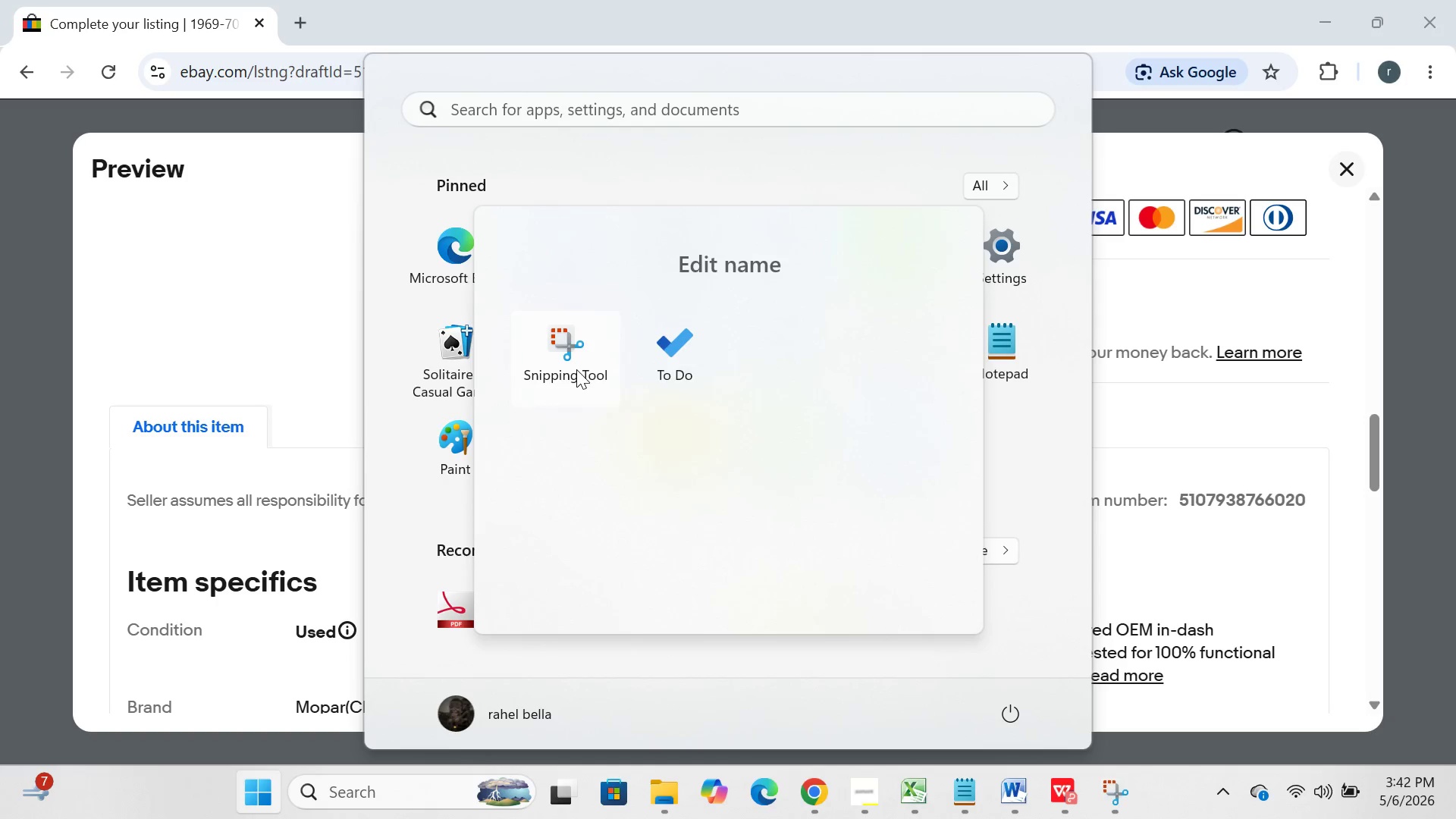 
left_click([576, 369])
 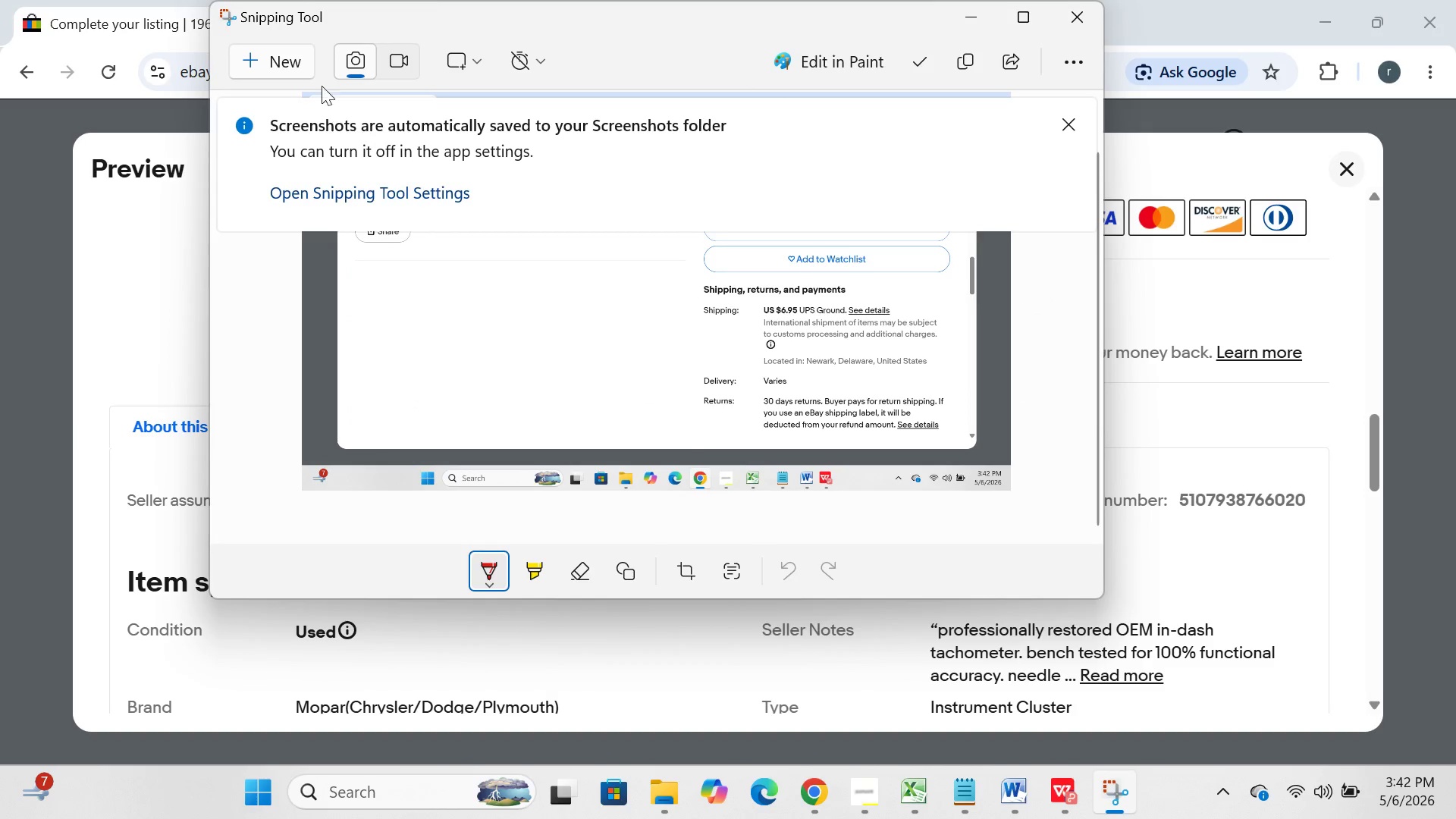 
left_click([293, 50])
 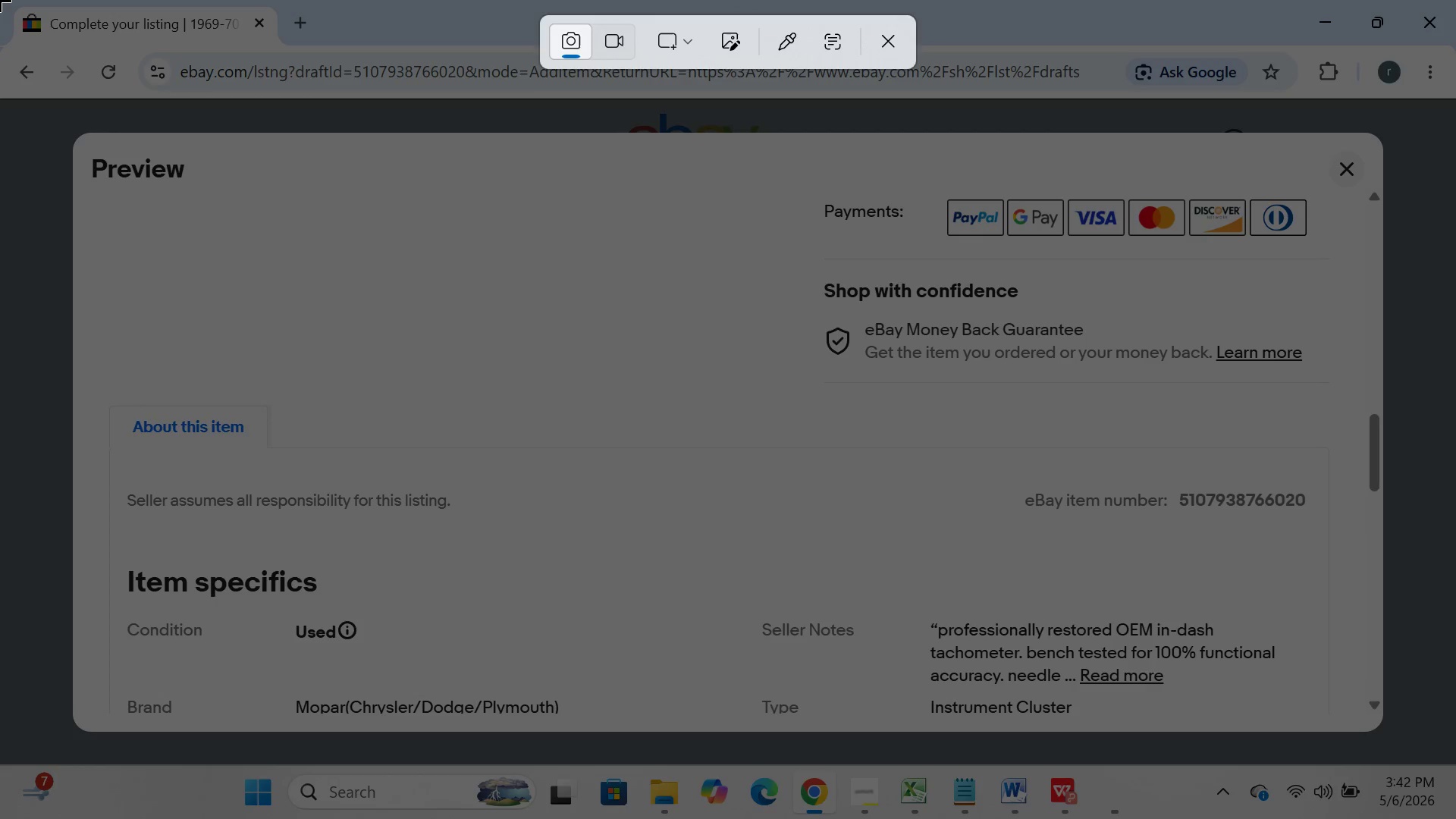 
left_click_drag(start_coordinate=[0, 0], to_coordinate=[1454, 818])
 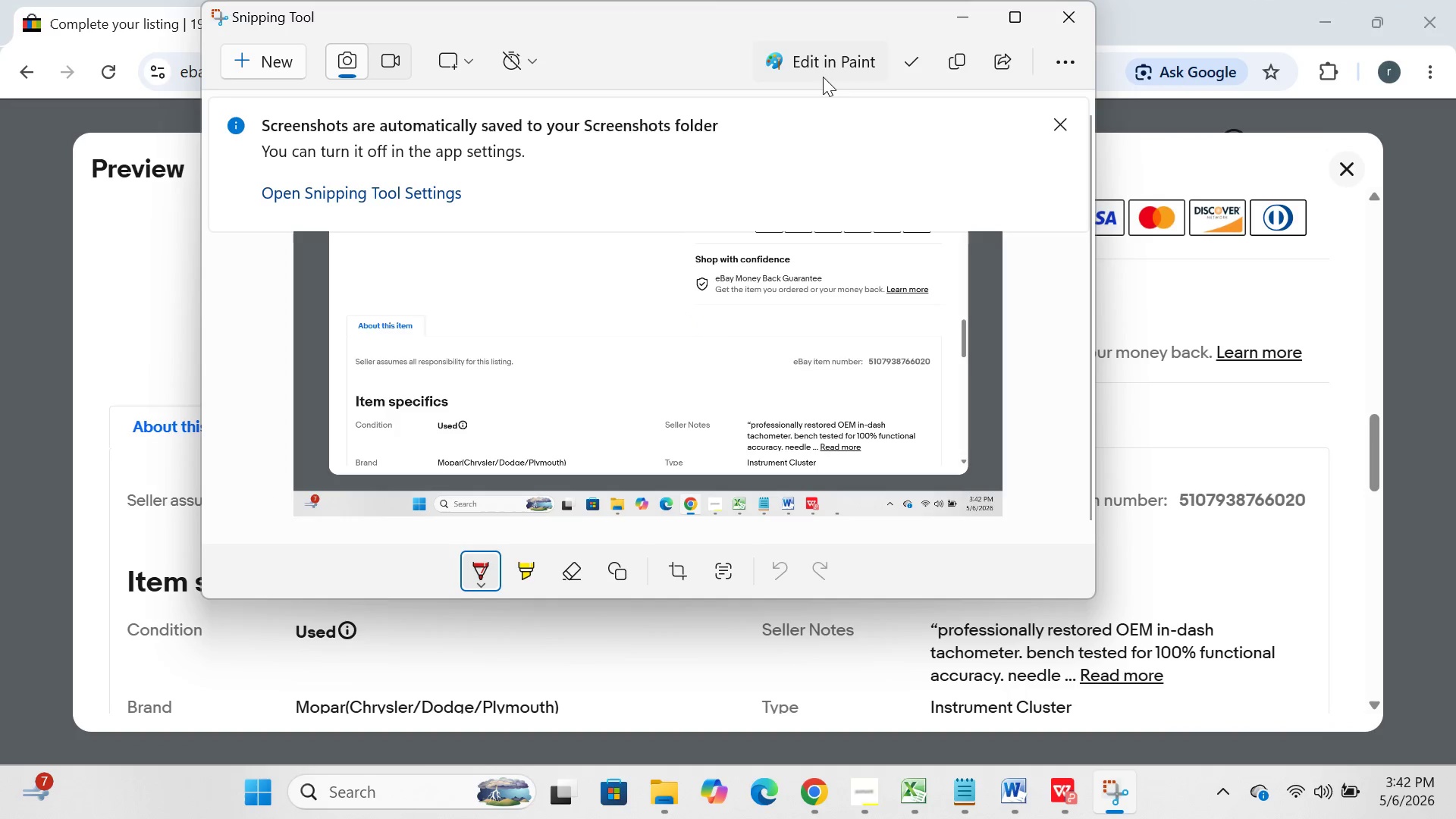 
left_click([967, 15])
 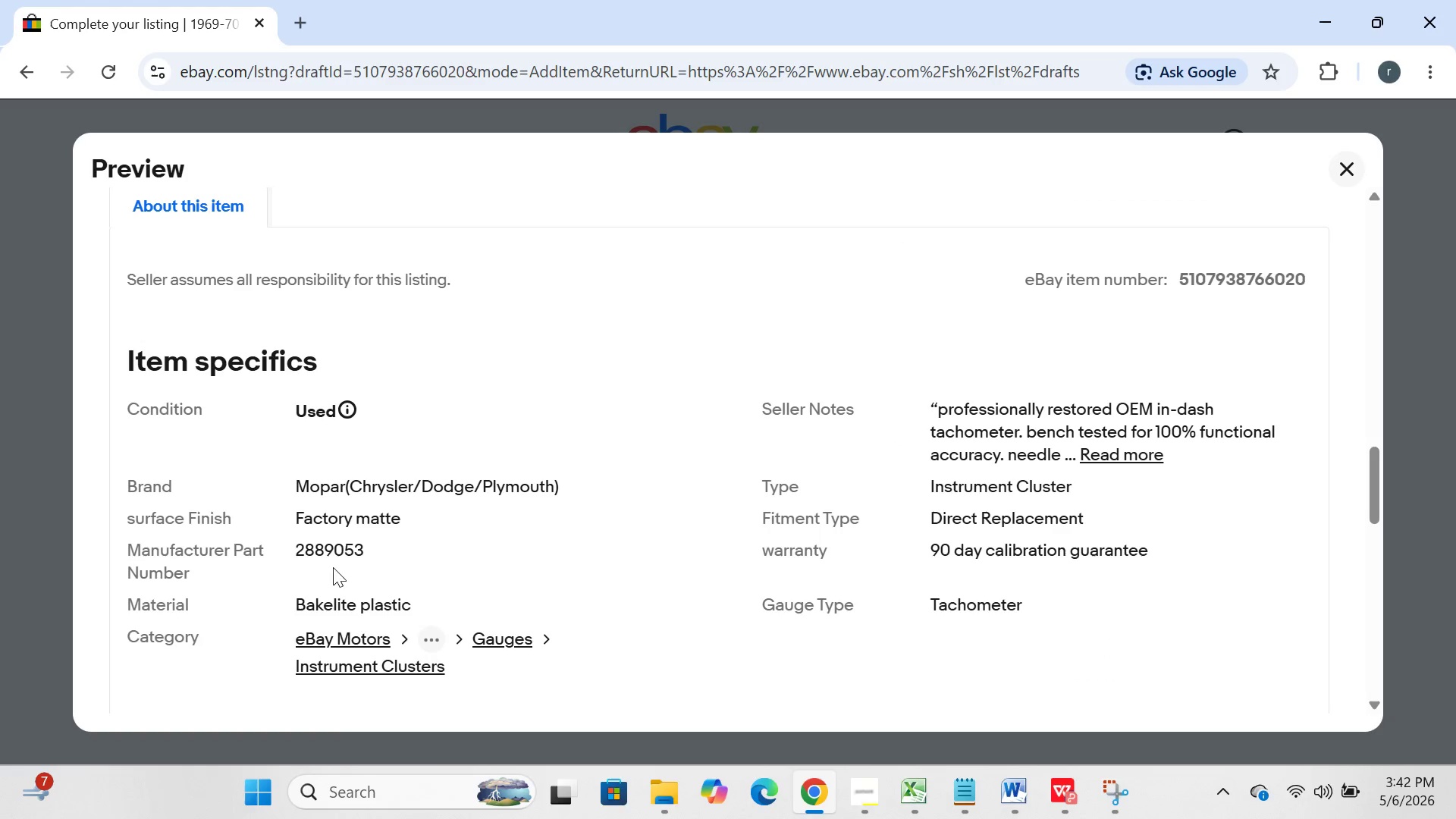 
left_click([255, 768])
 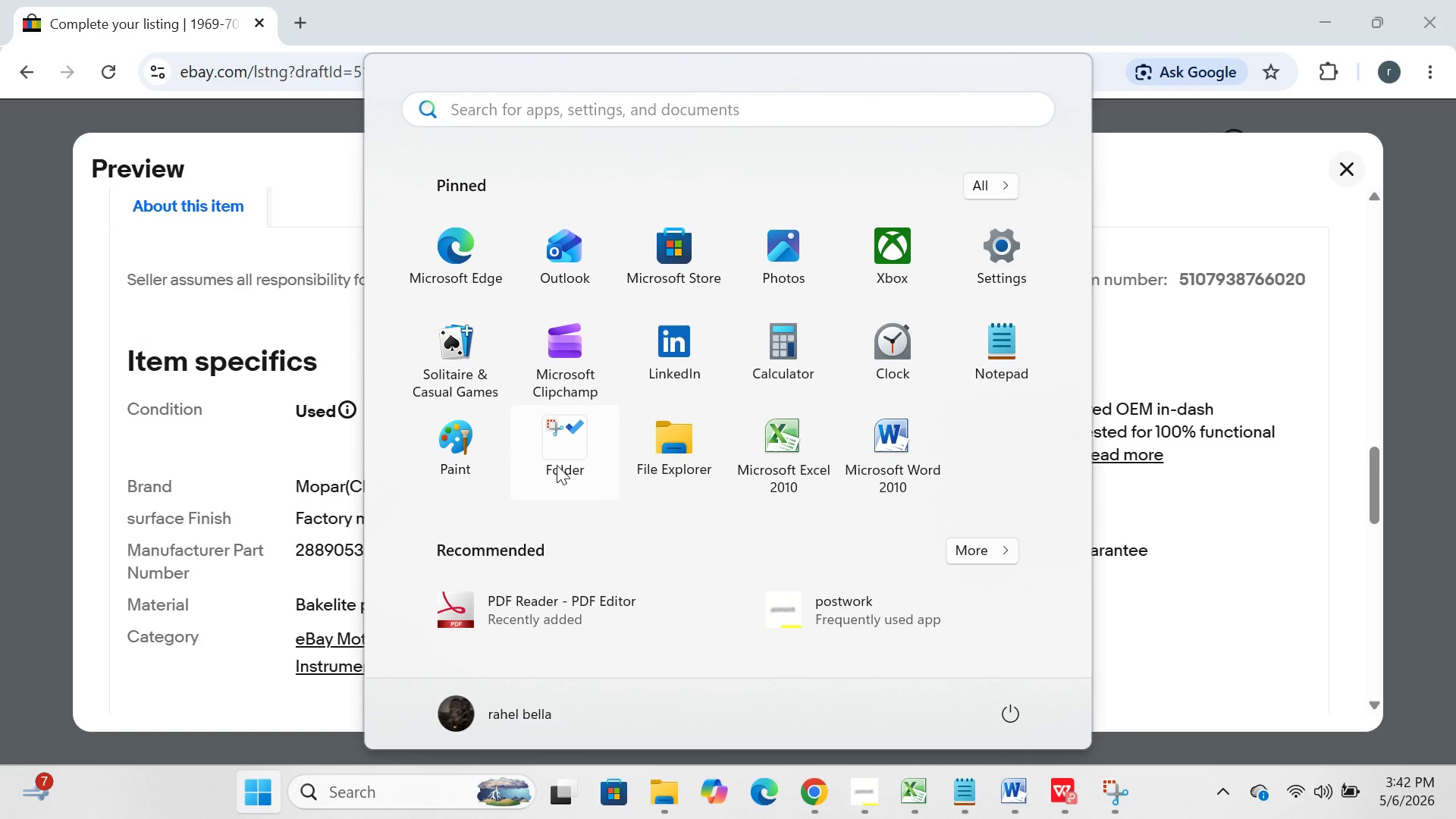 
left_click([557, 465])
 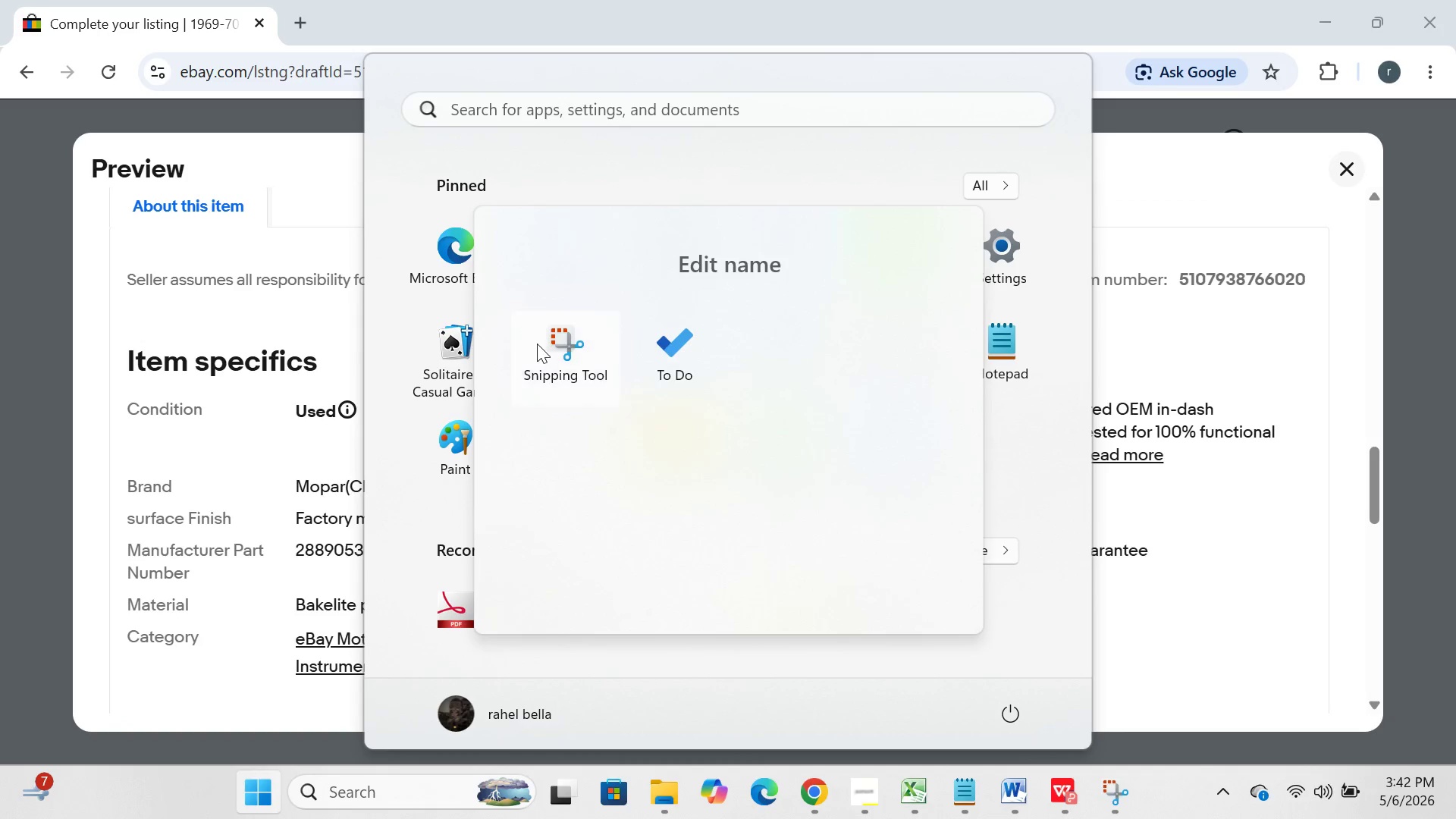 
left_click([537, 344])
 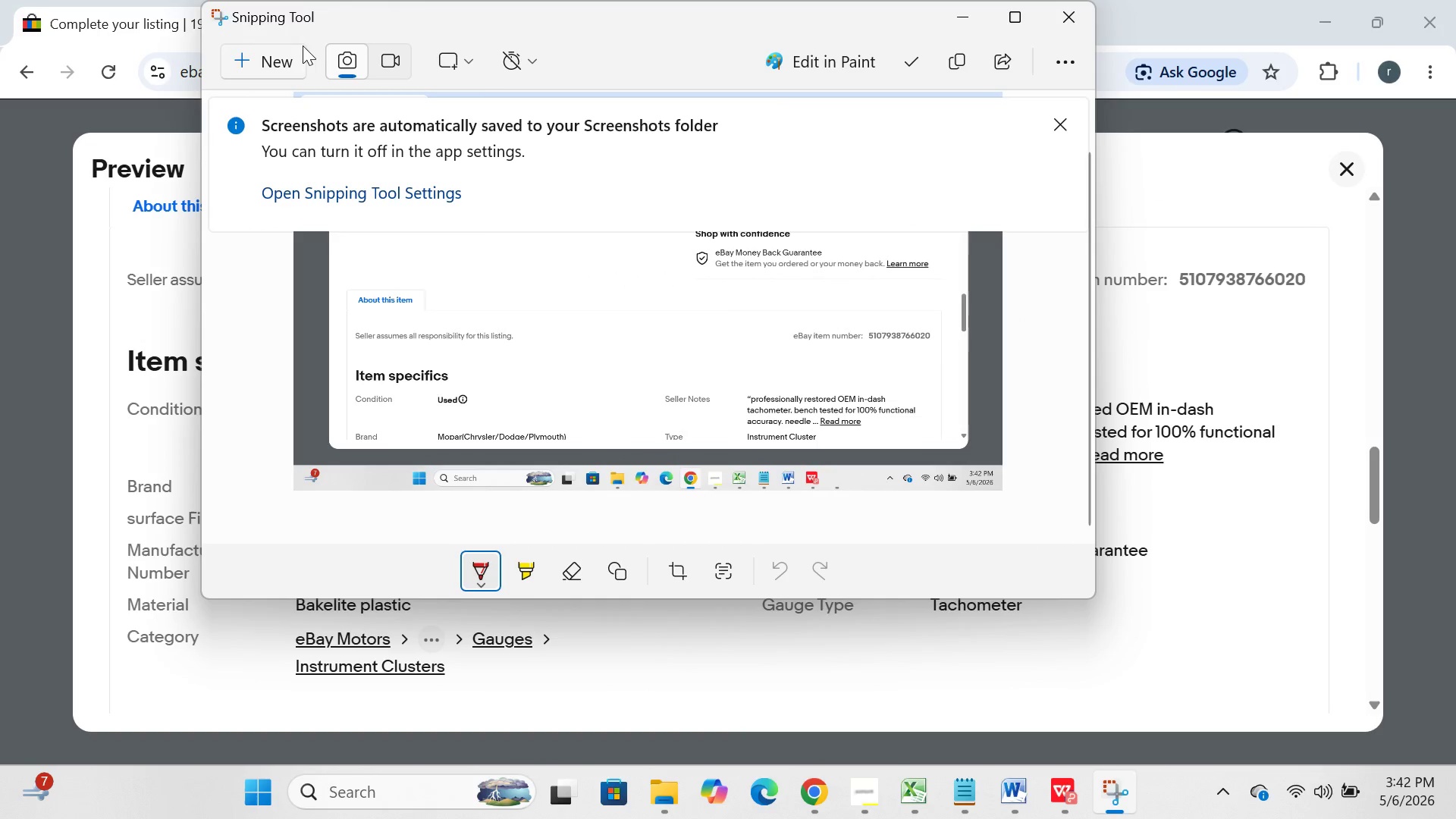 
left_click([286, 67])
 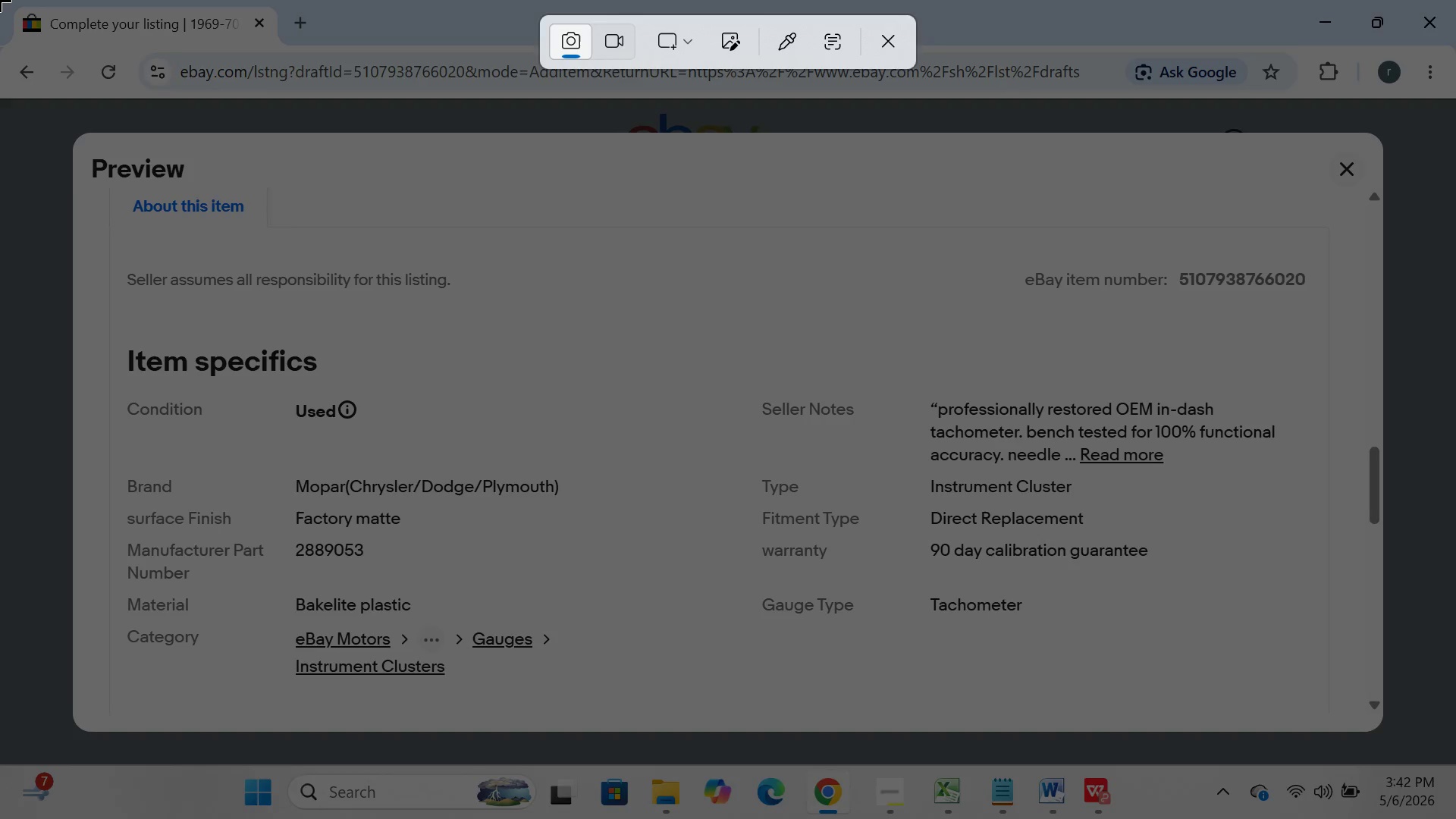 
left_click_drag(start_coordinate=[0, 0], to_coordinate=[1455, 818])
 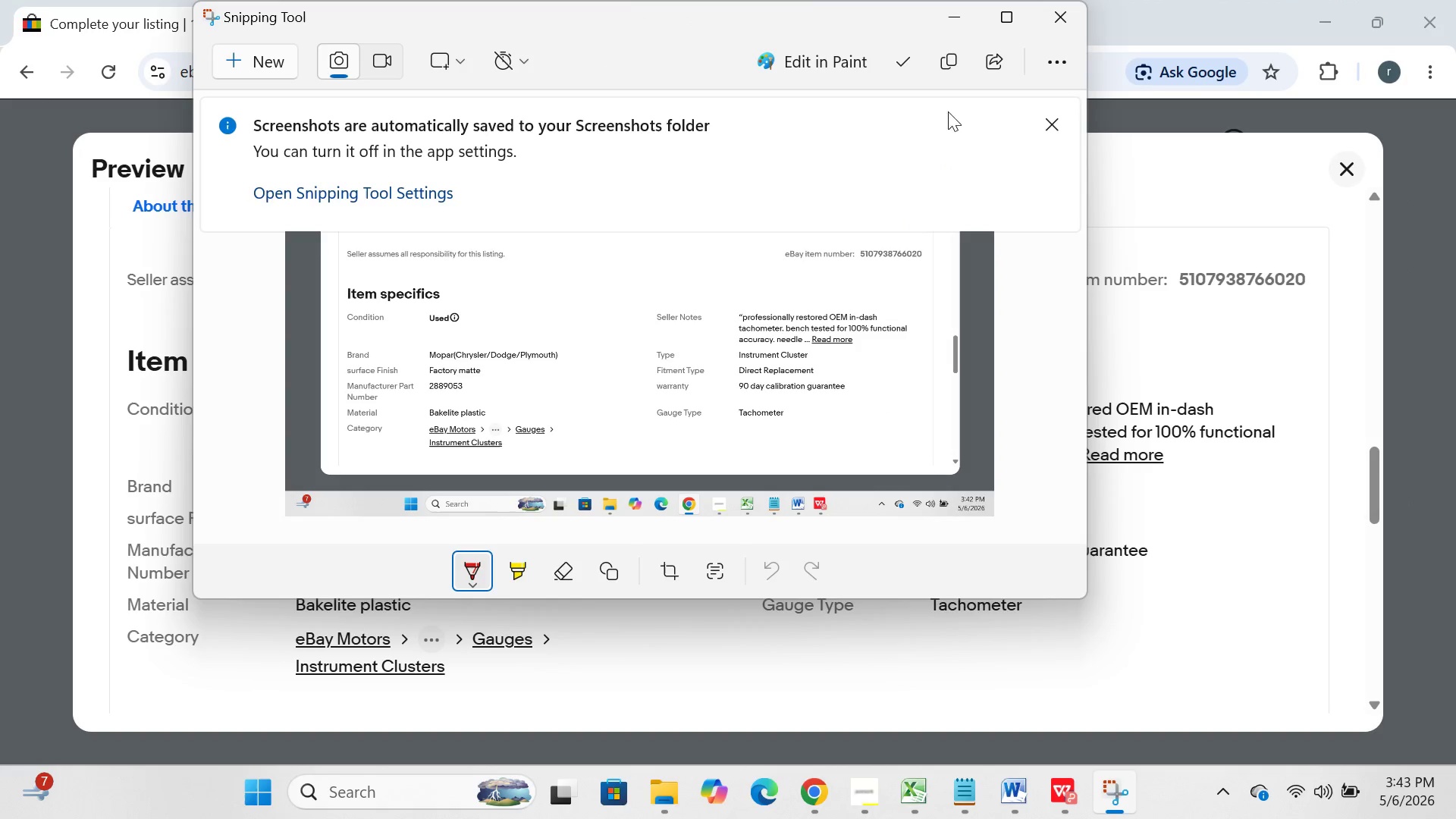 
left_click([956, 16])
 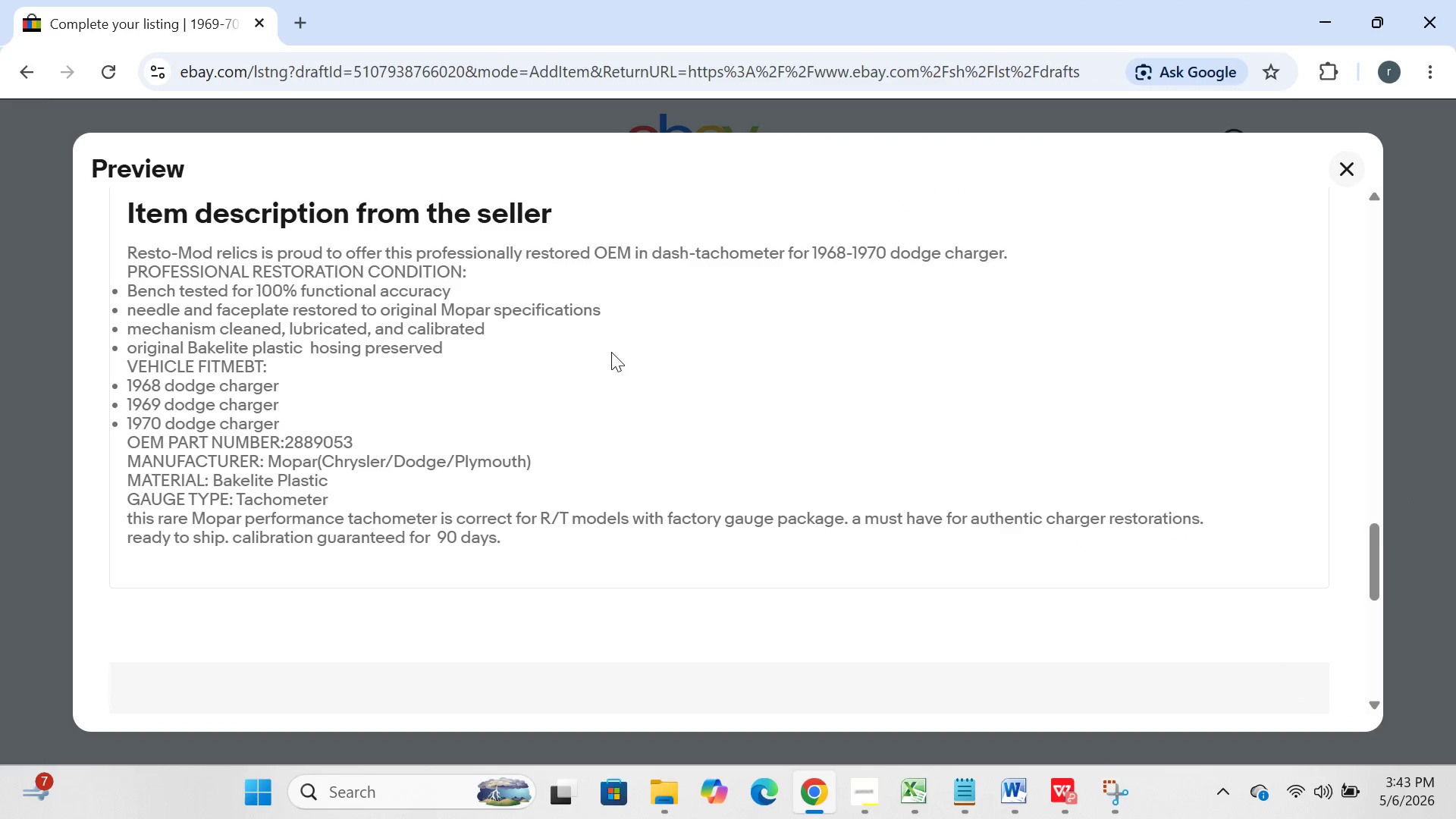 
left_click([270, 792])
 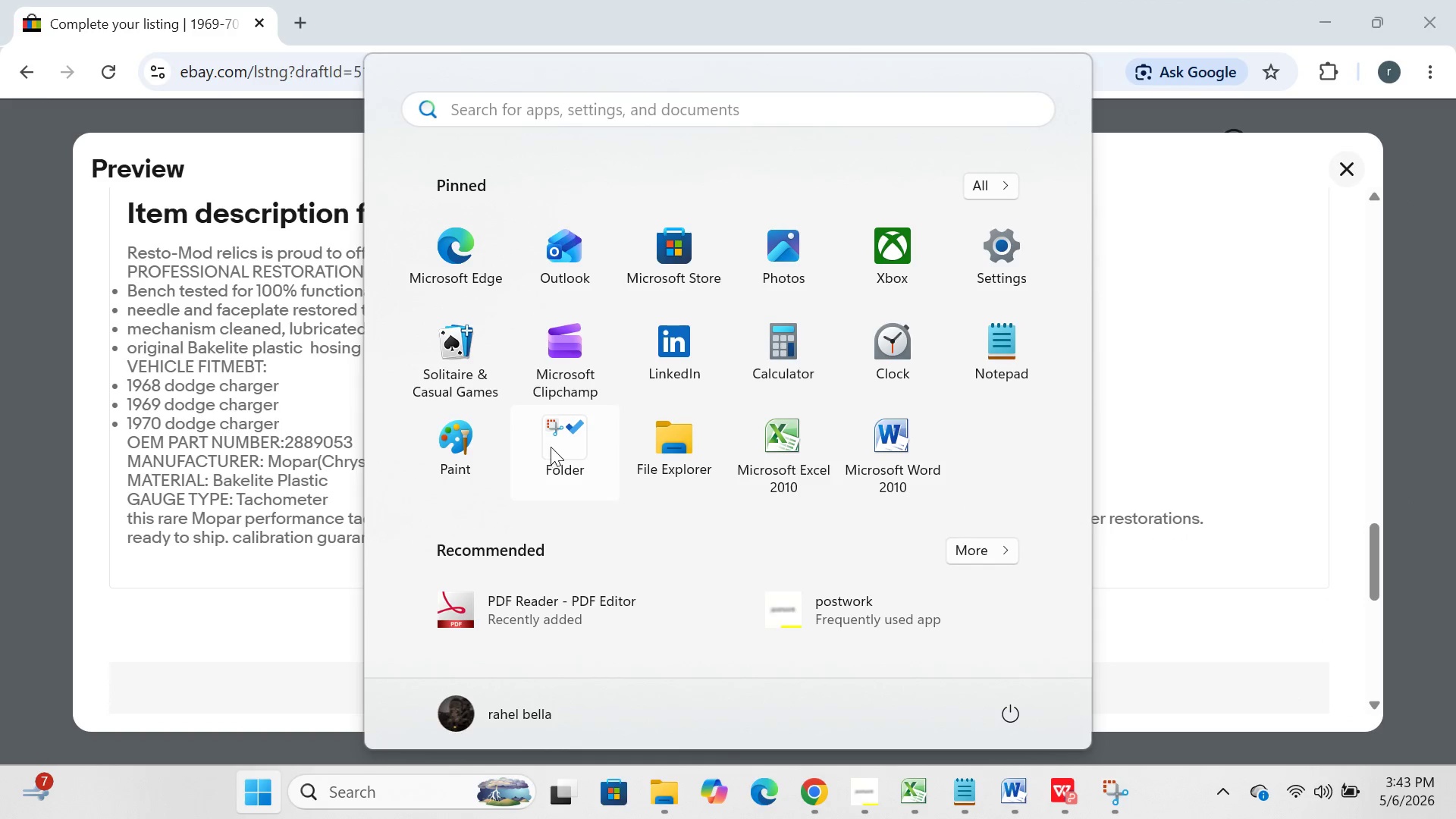 
left_click([552, 447])
 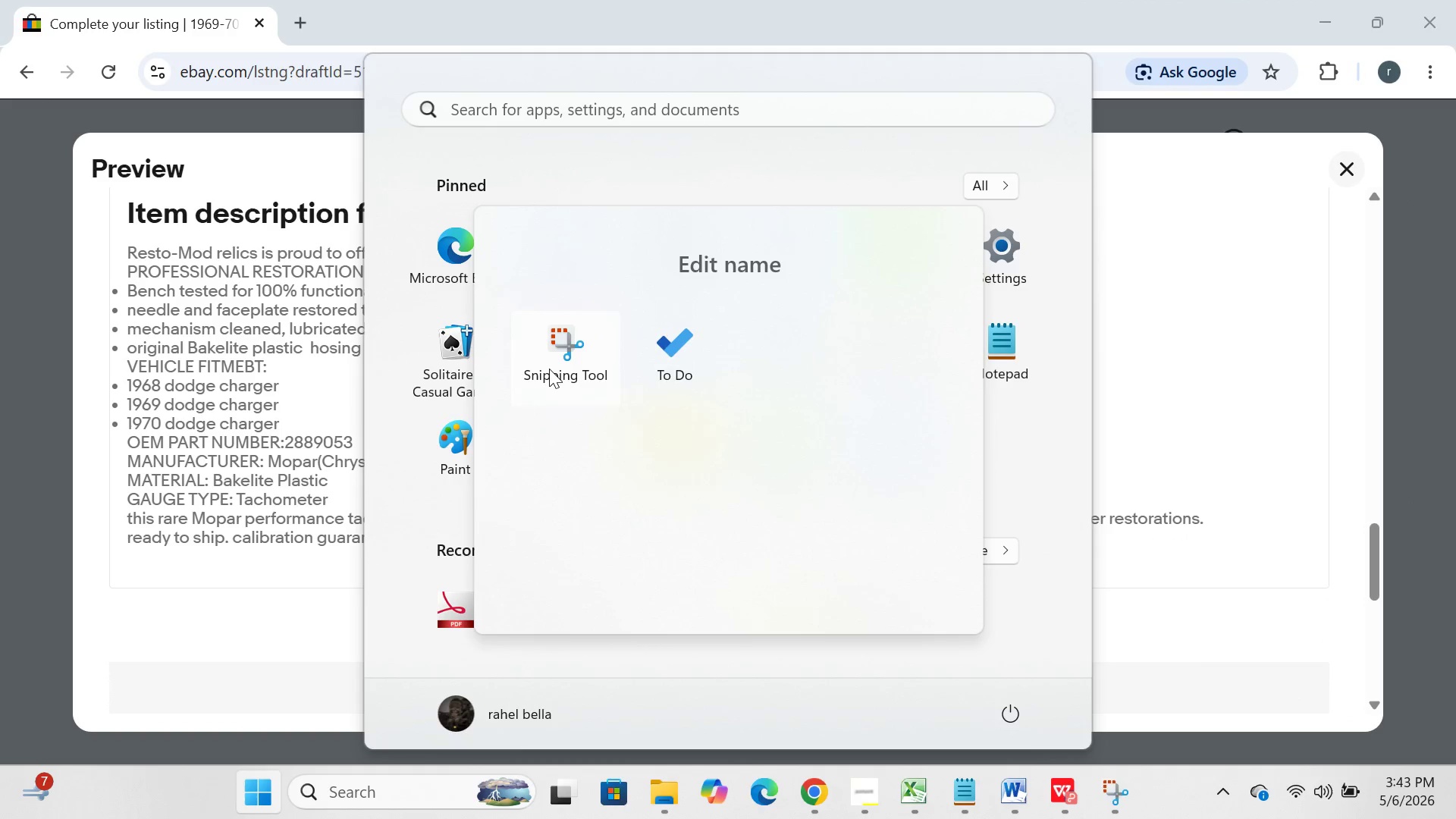 
left_click([549, 369])
 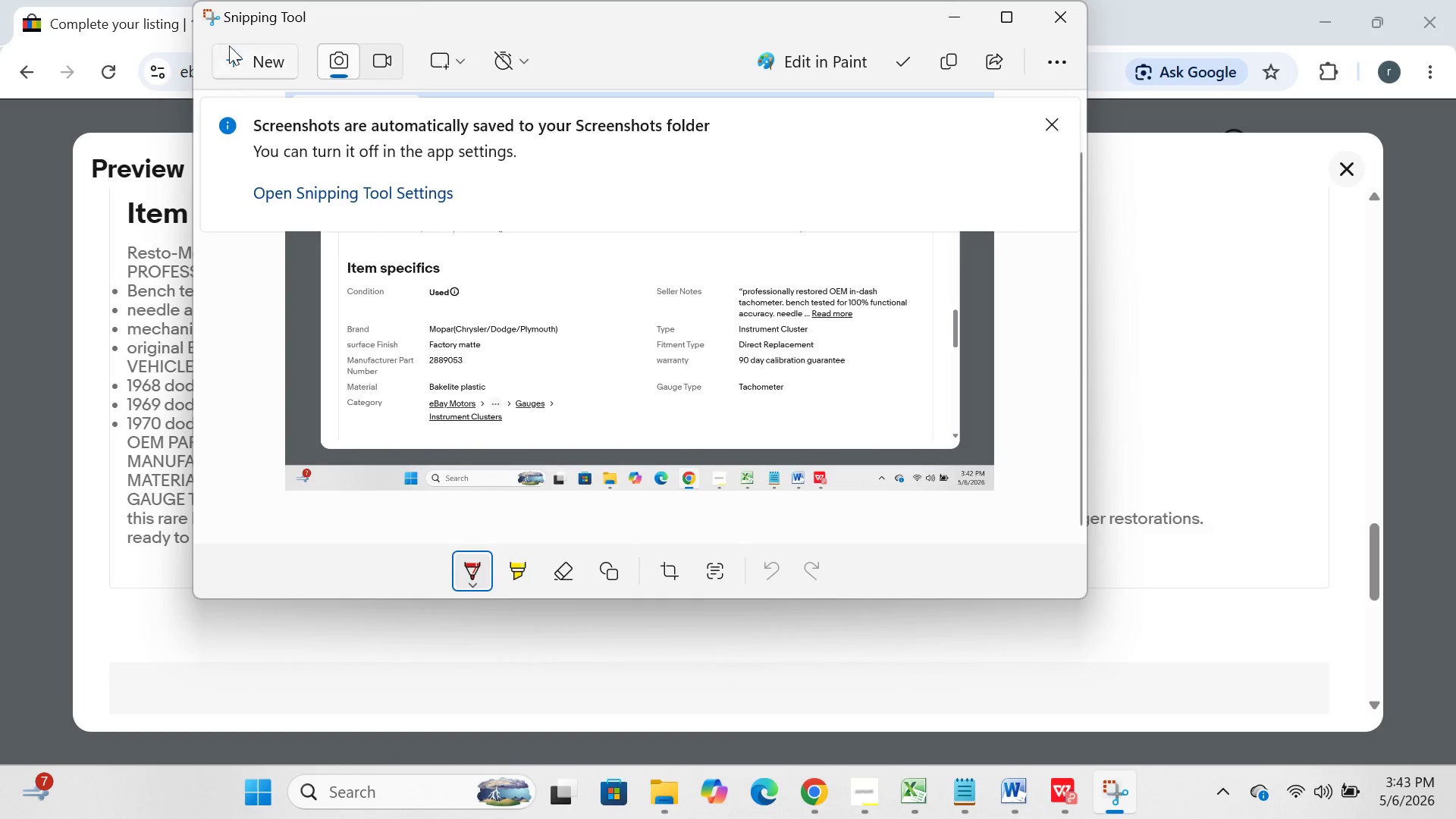 
left_click([240, 50])
 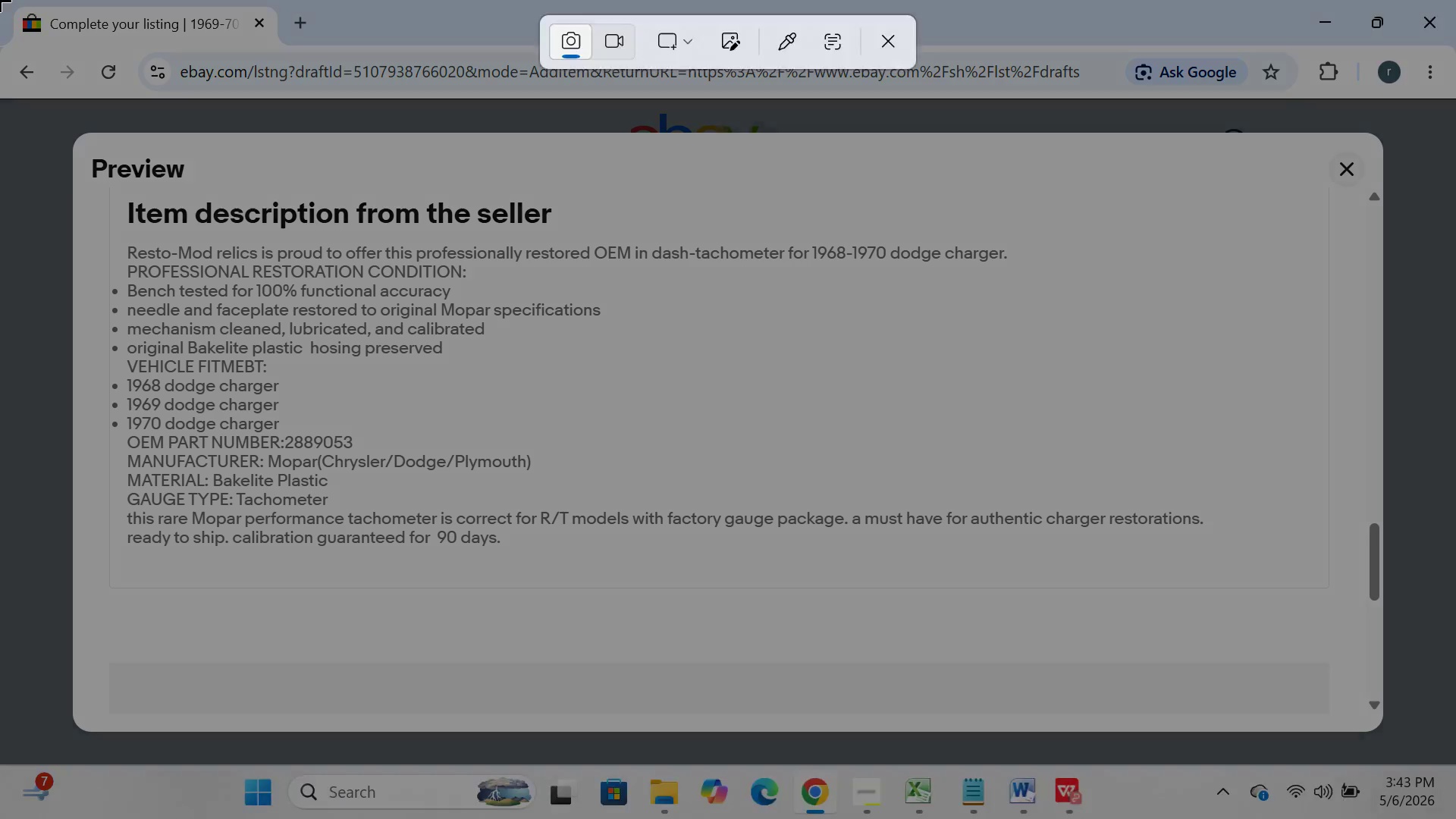 
left_click_drag(start_coordinate=[0, 0], to_coordinate=[1455, 818])
 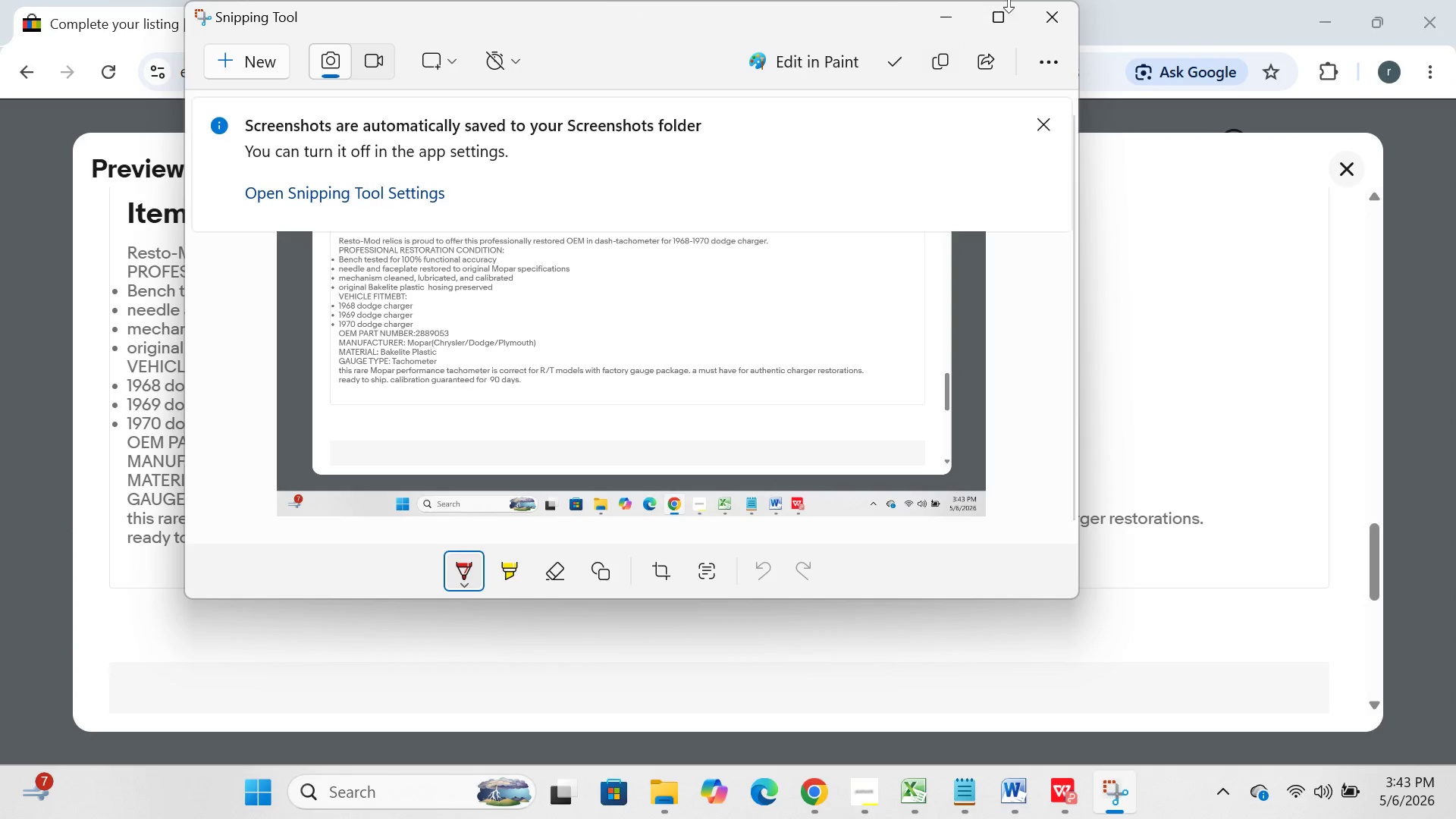 
left_click([956, 9])
 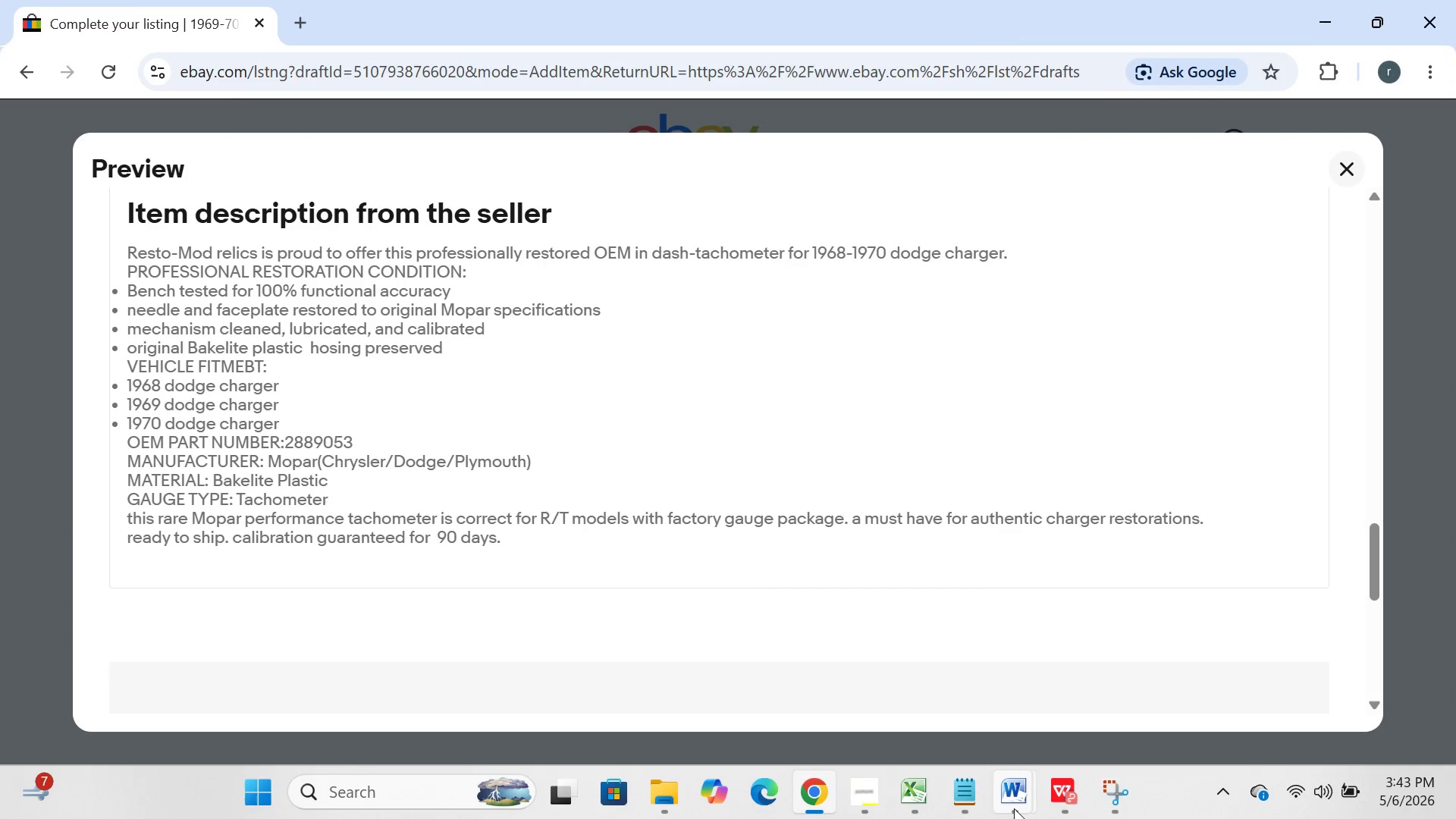 
left_click([1013, 806])
 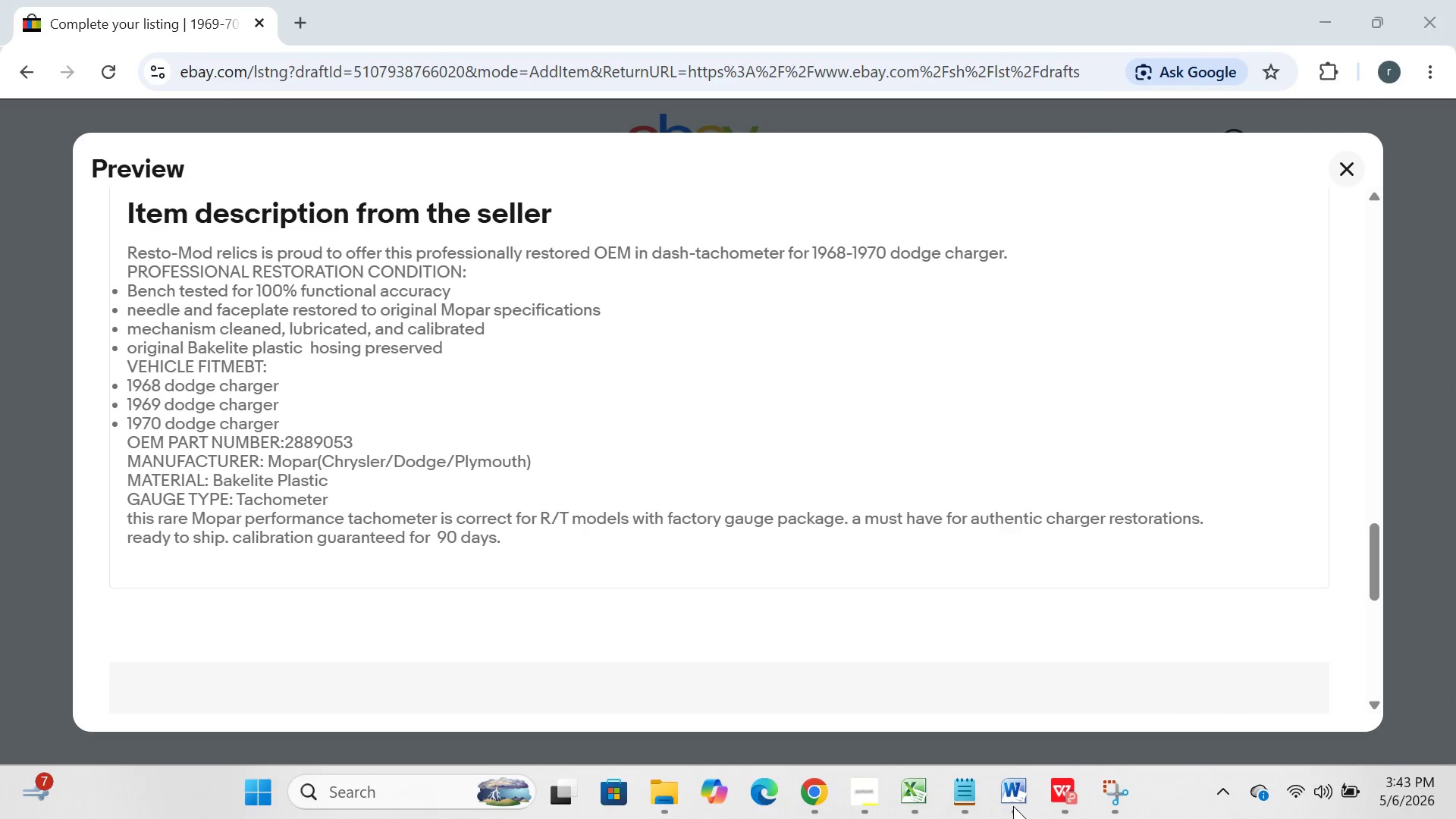 
left_click([1013, 806])
 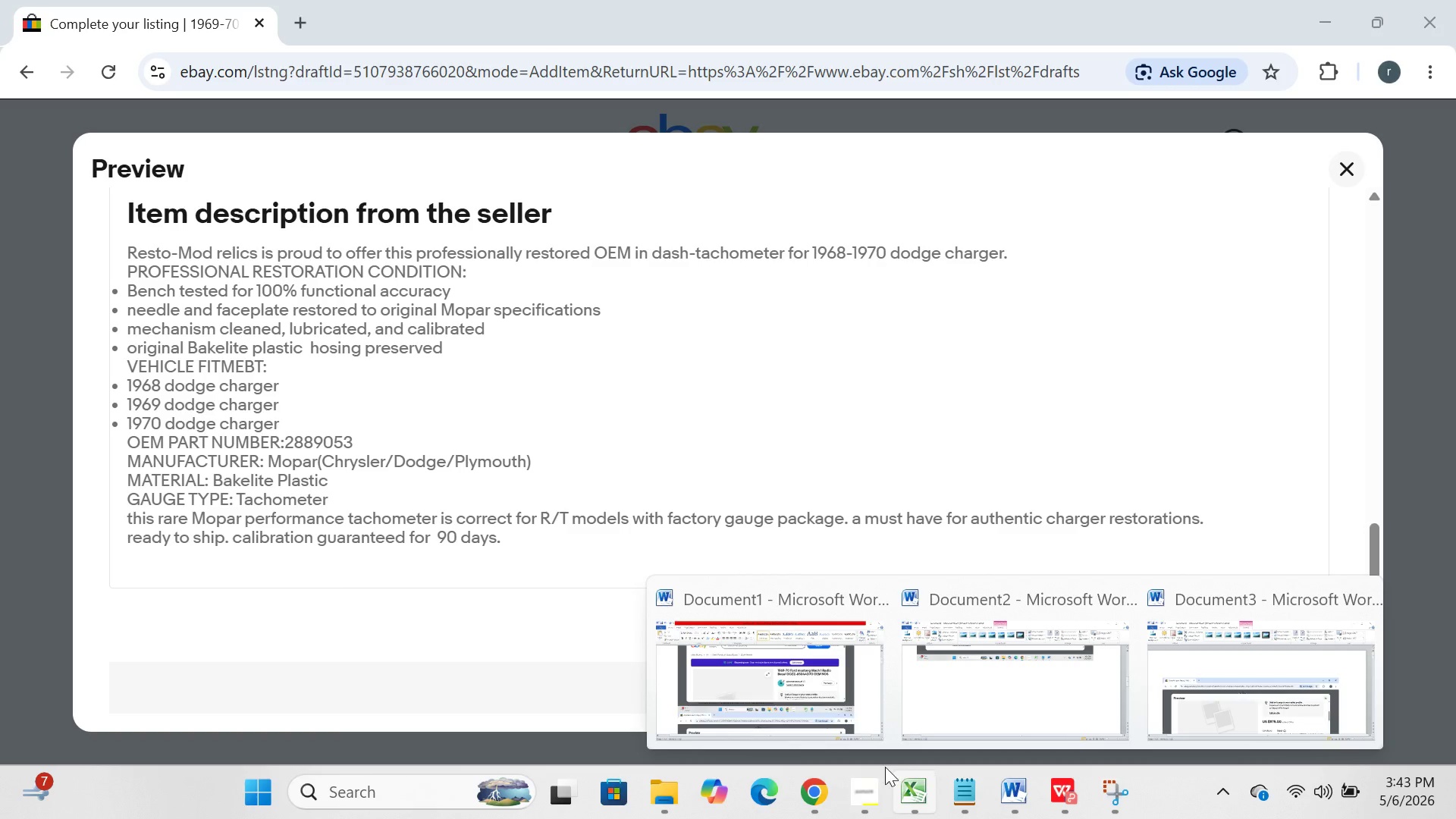 
left_click([1248, 688])
 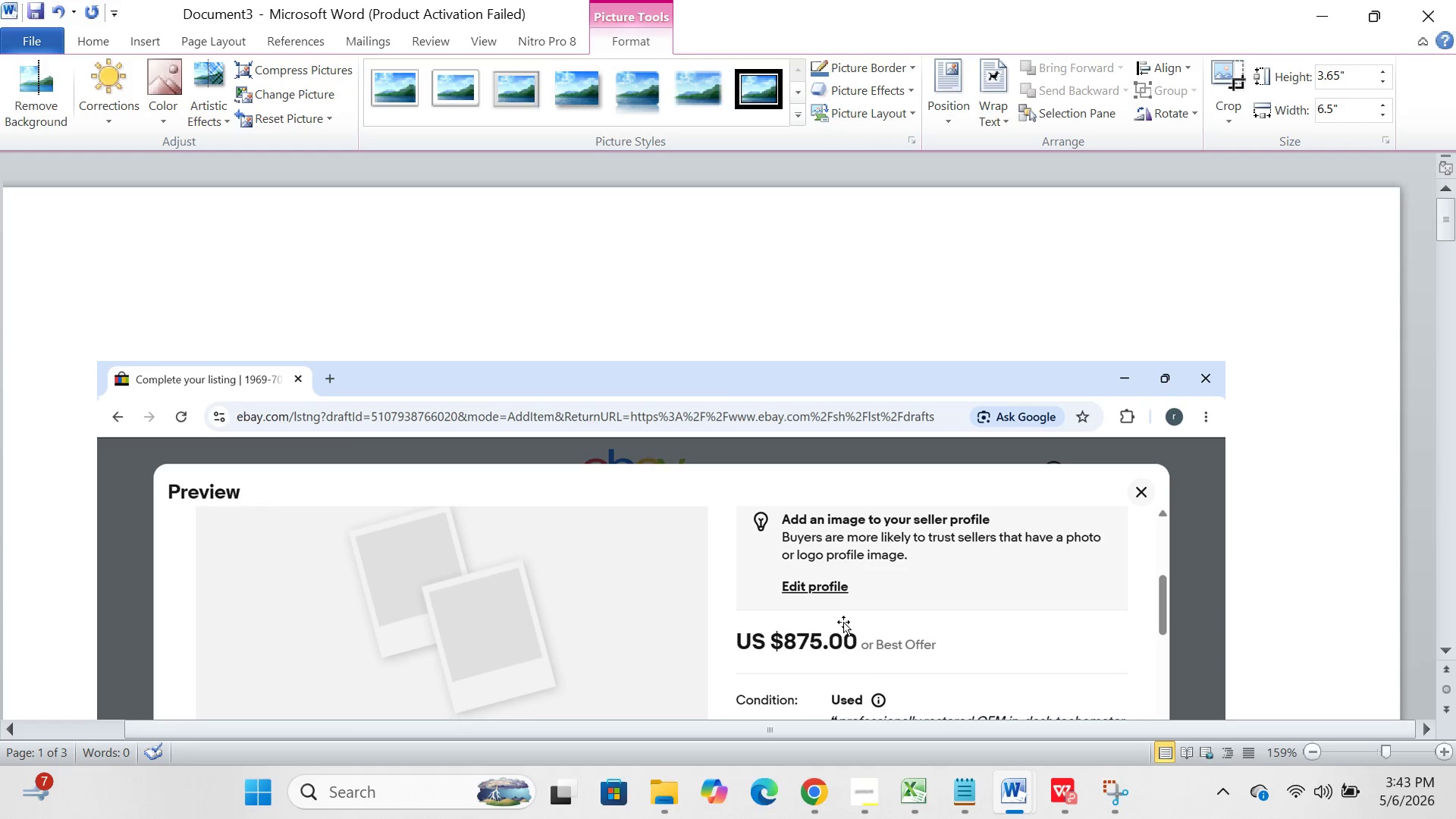 
left_click([843, 622])
 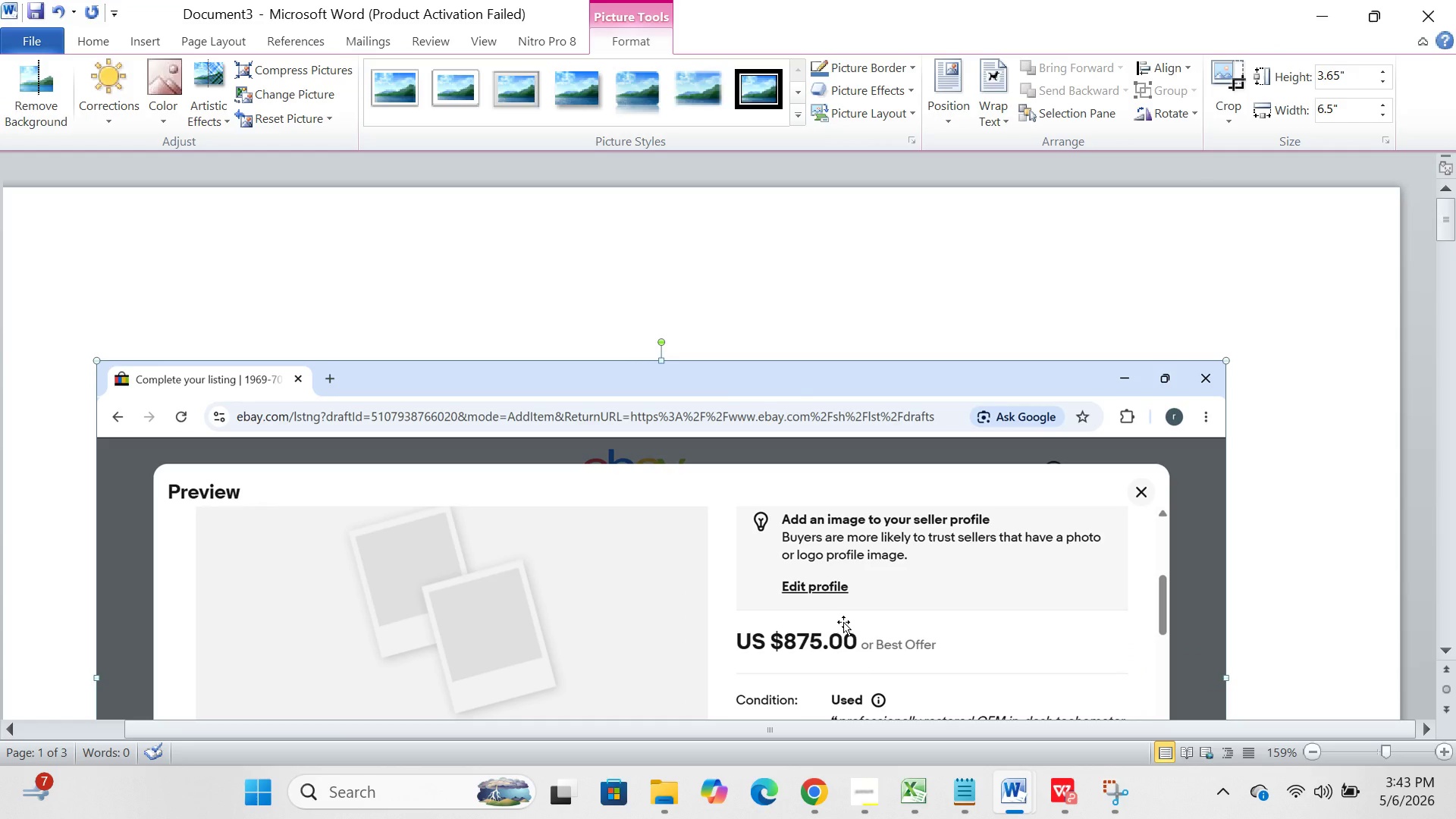 
key(Backspace)
 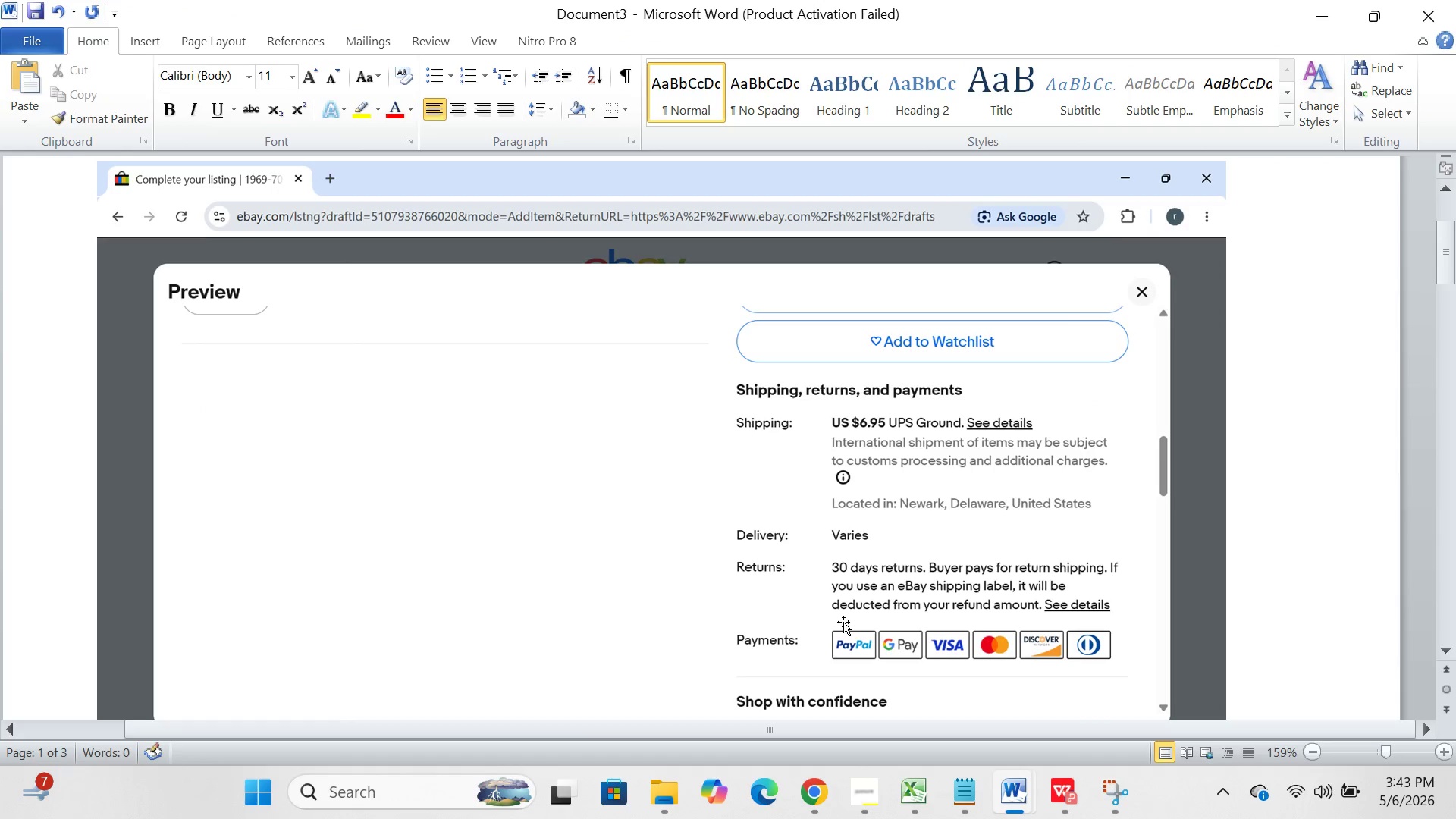 
left_click([843, 622])
 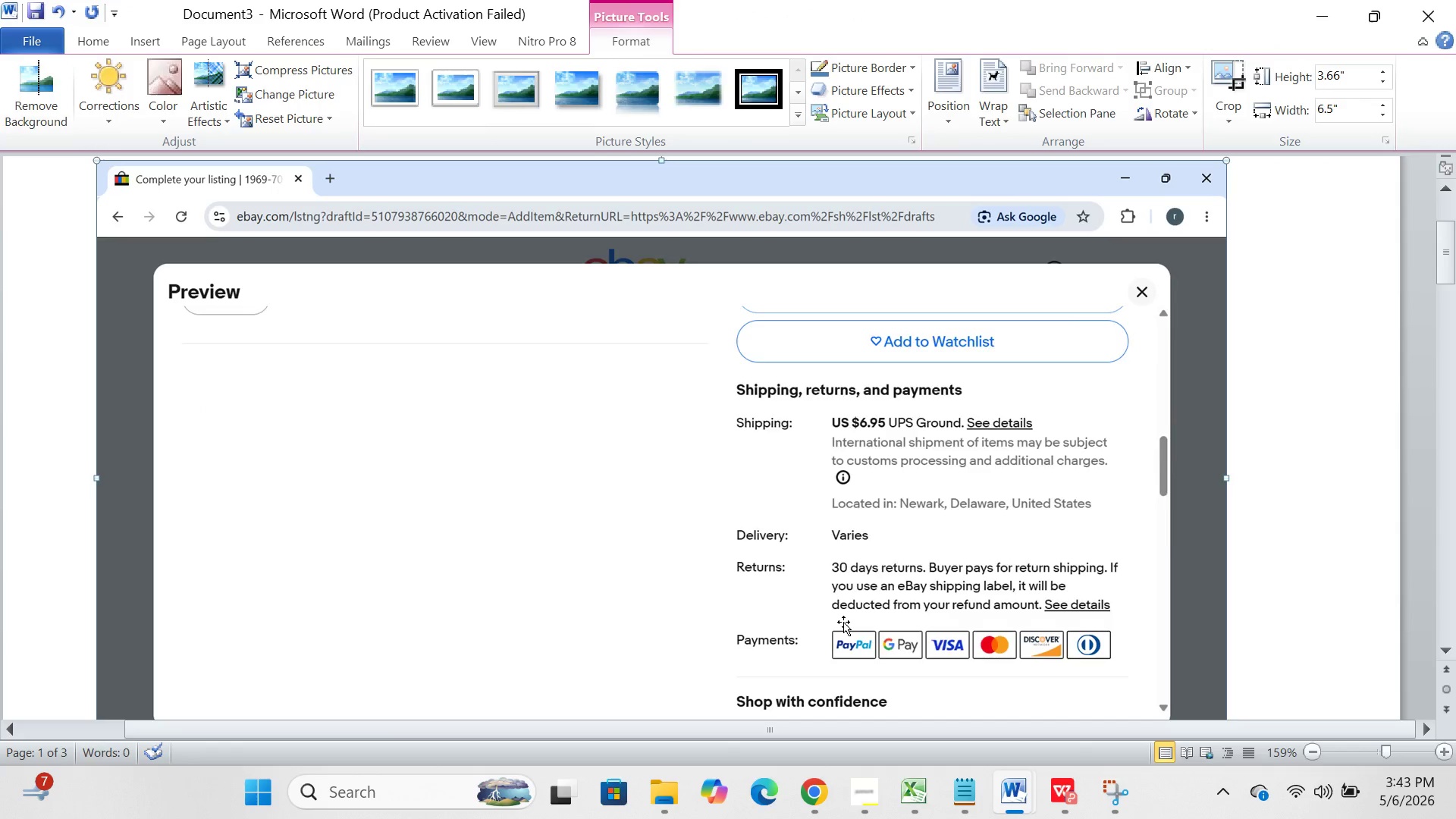 
hold_key(key=Backspace, duration=1.55)
 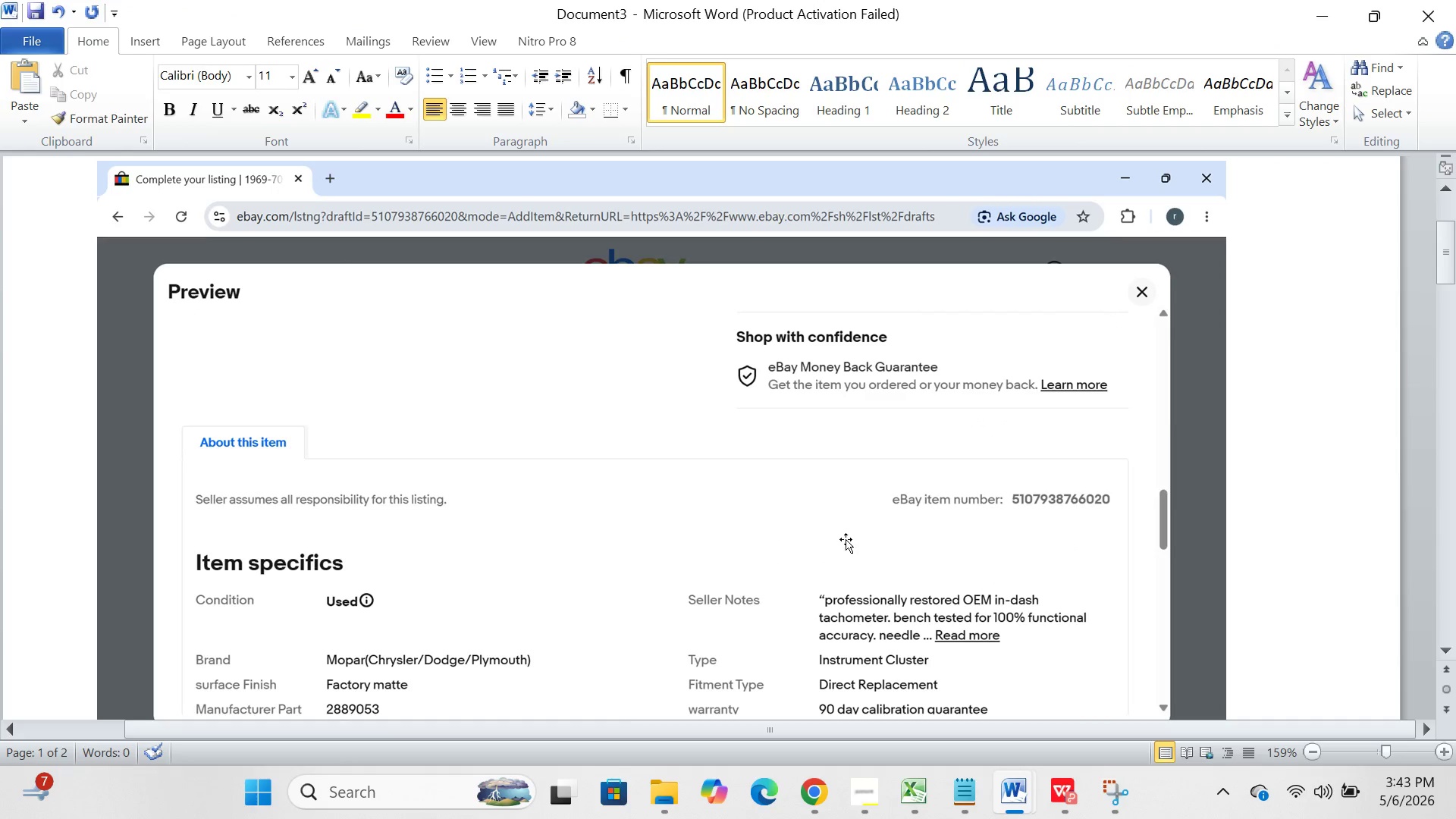 
left_click([844, 538])
 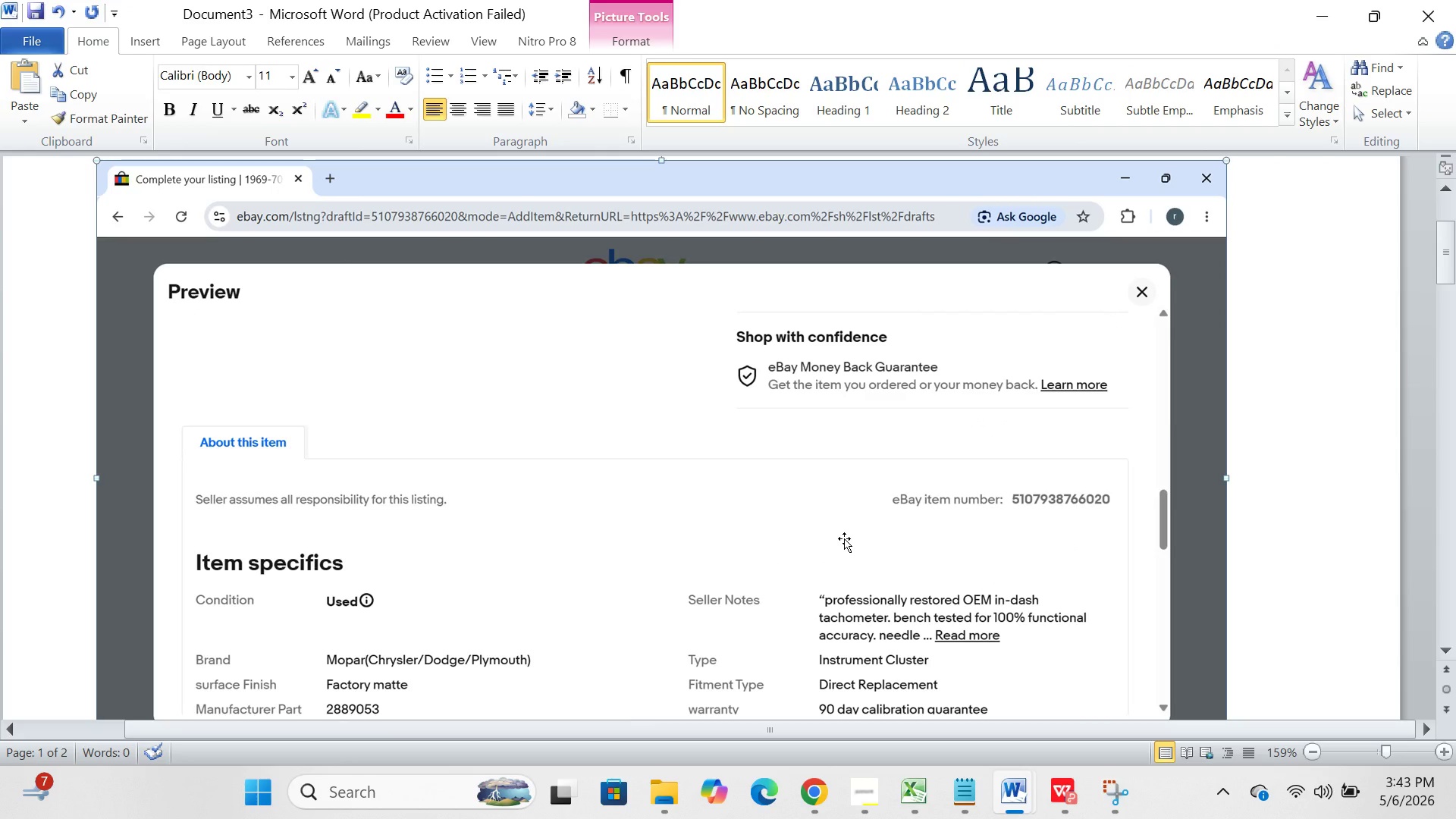 
key(Backspace)
 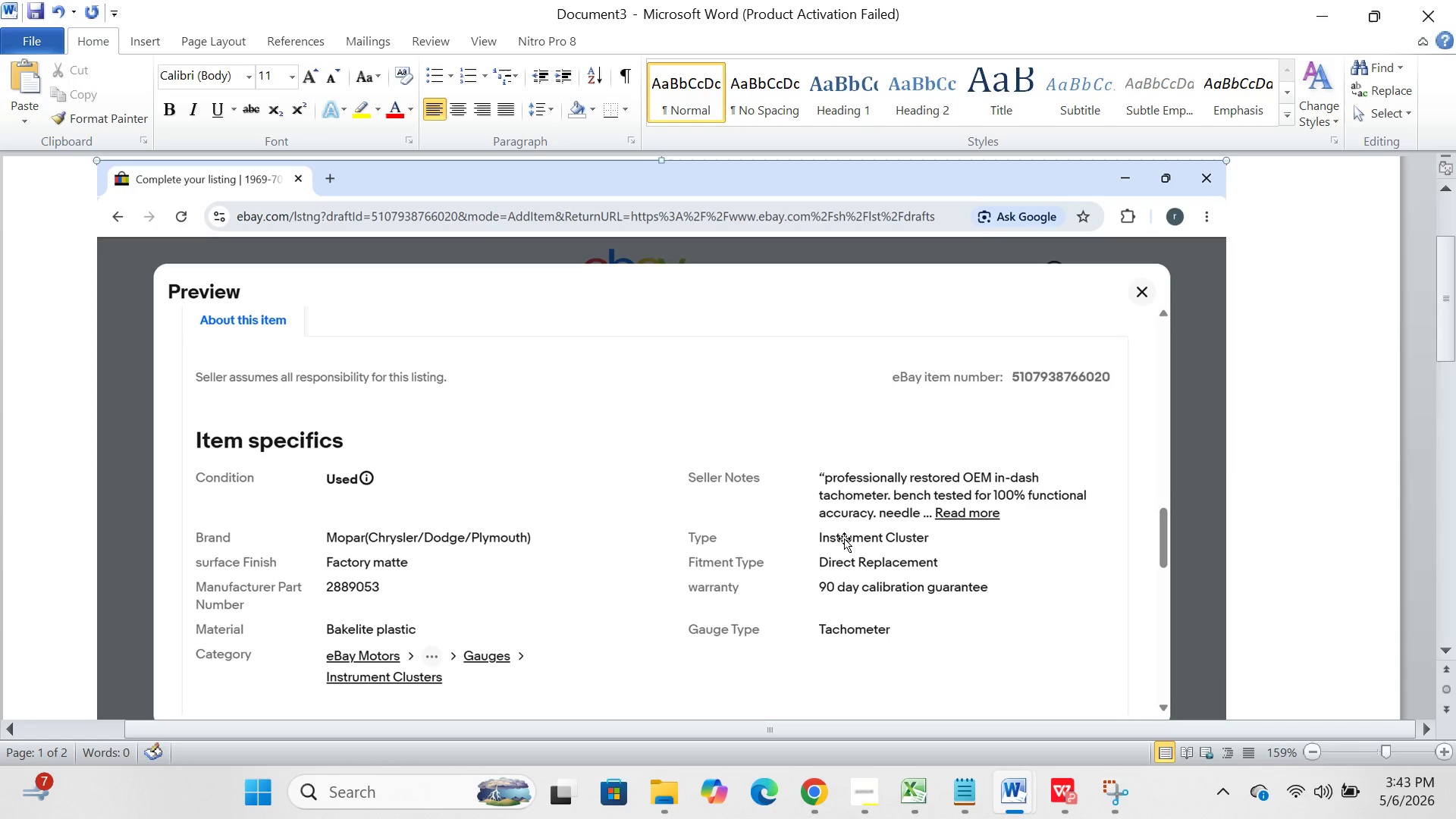 
left_click([844, 538])
 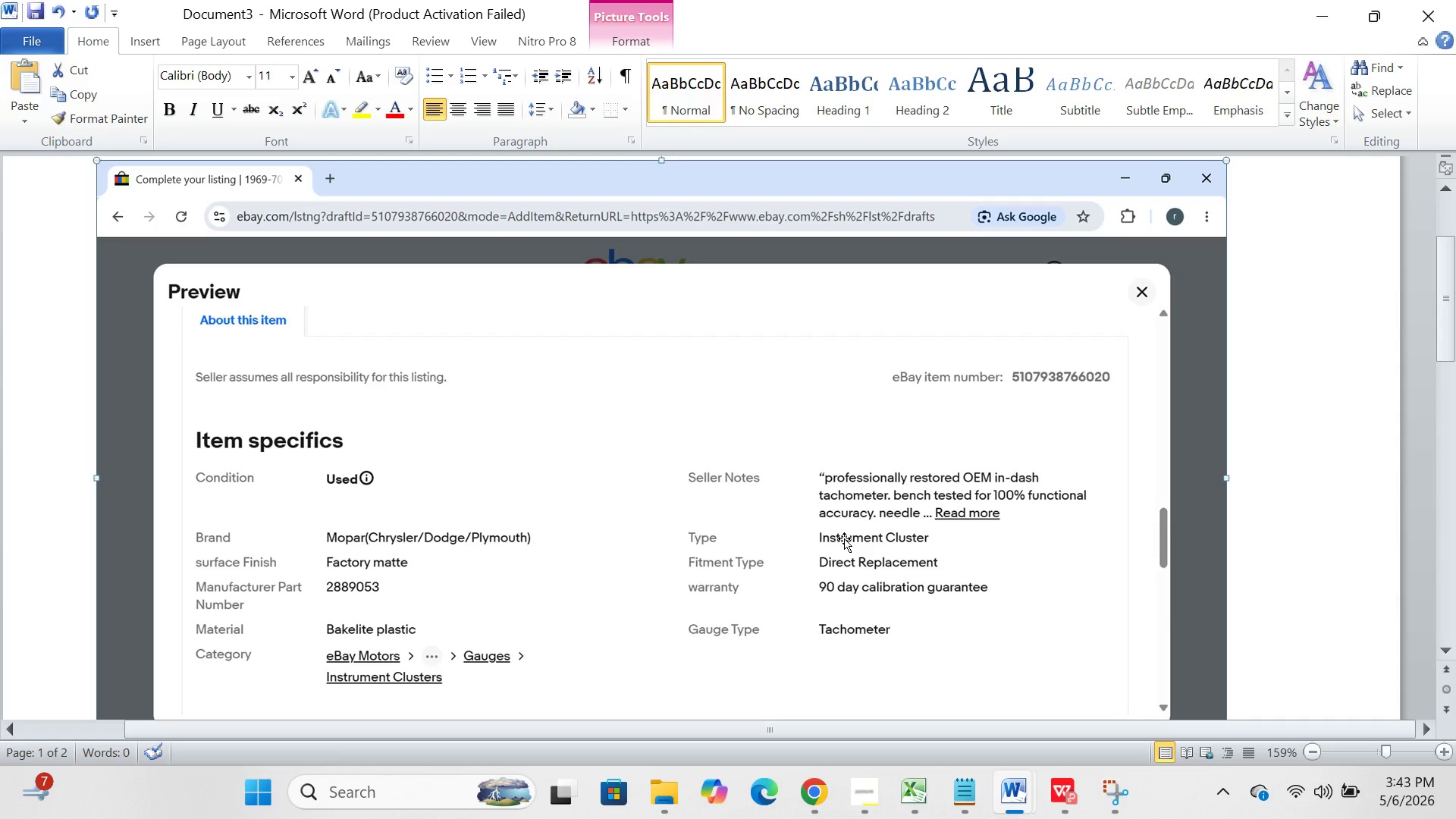 
key(Backspace)
 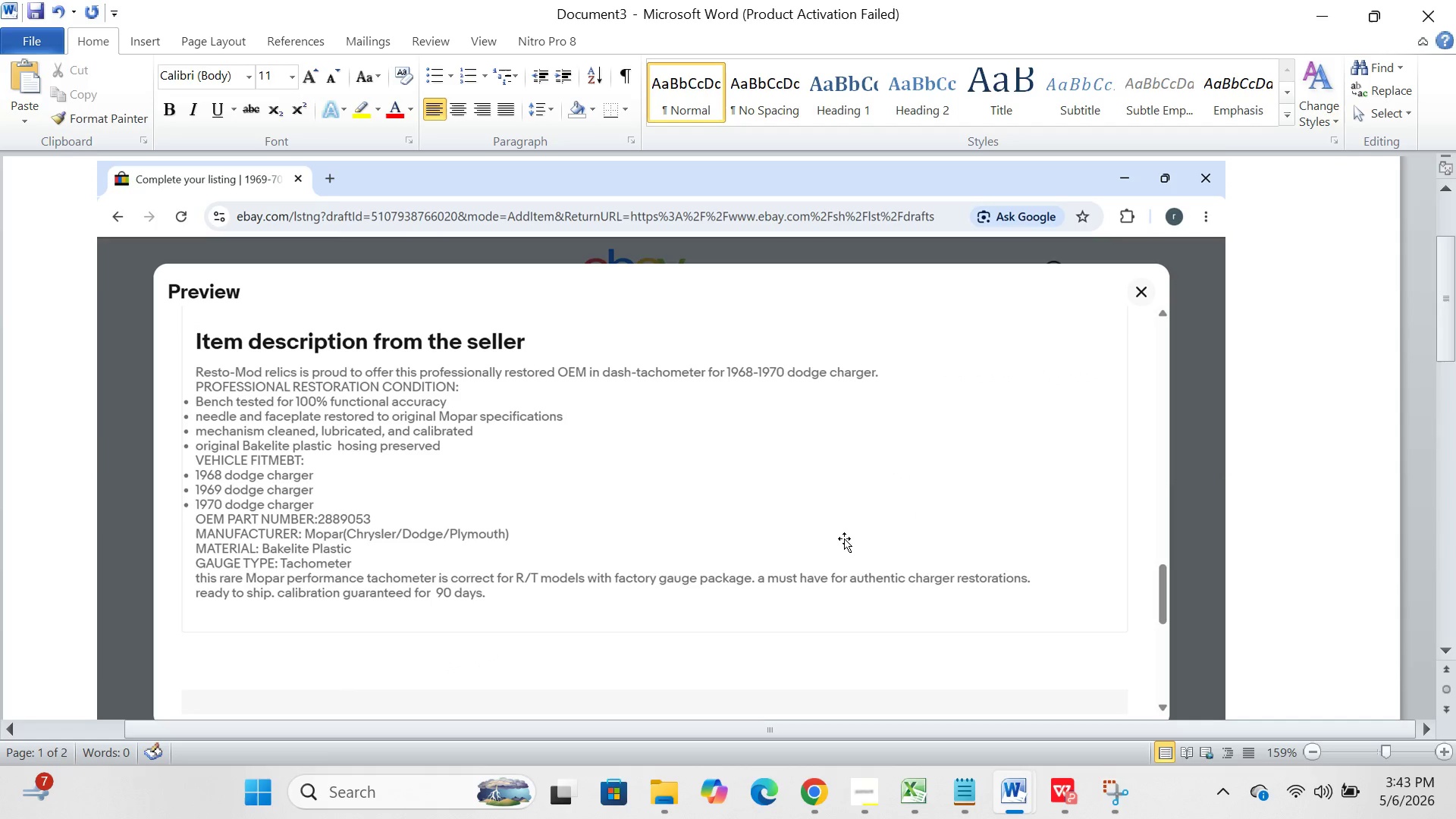 
left_click([844, 538])
 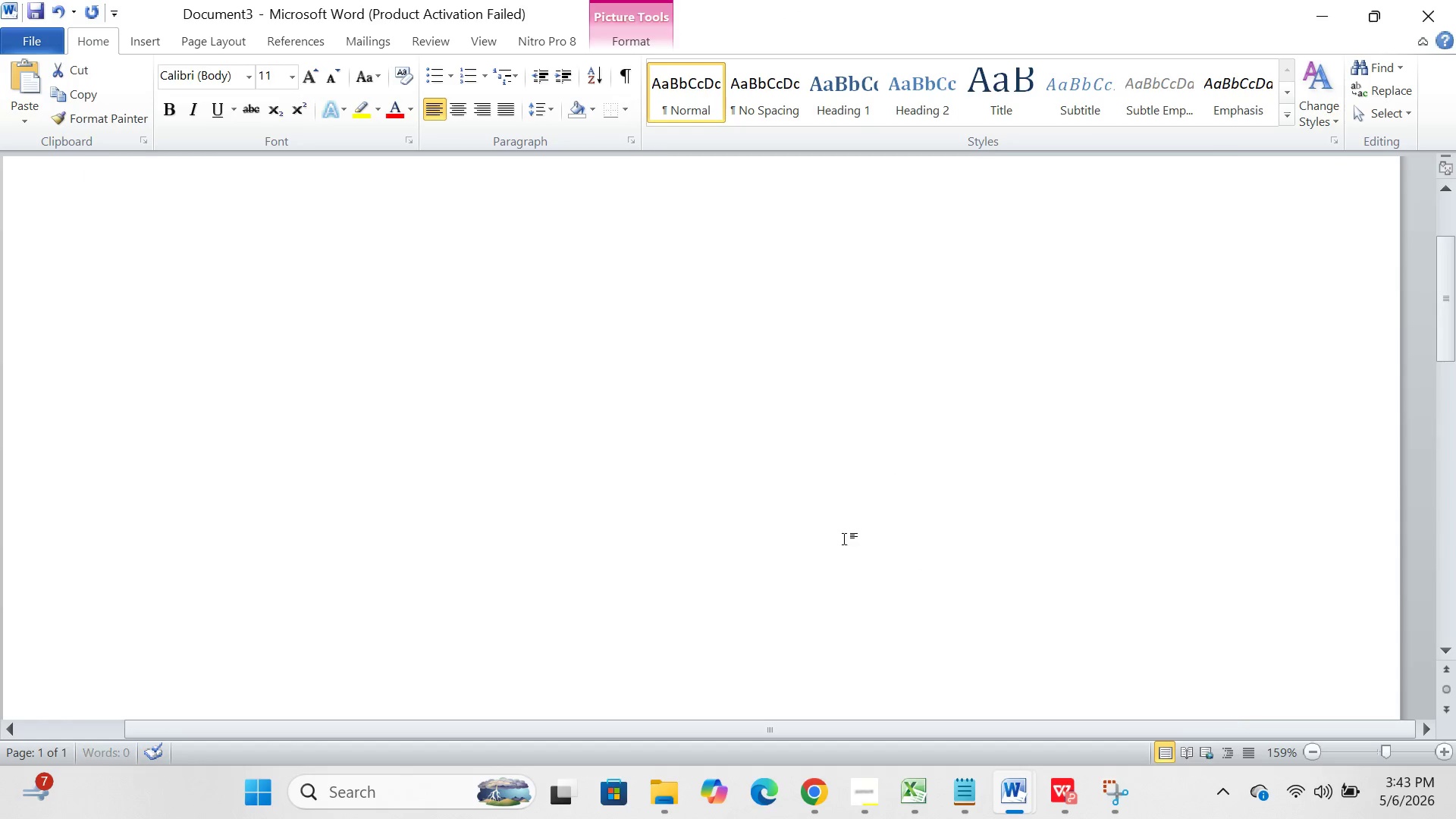 
key(Backspace)
 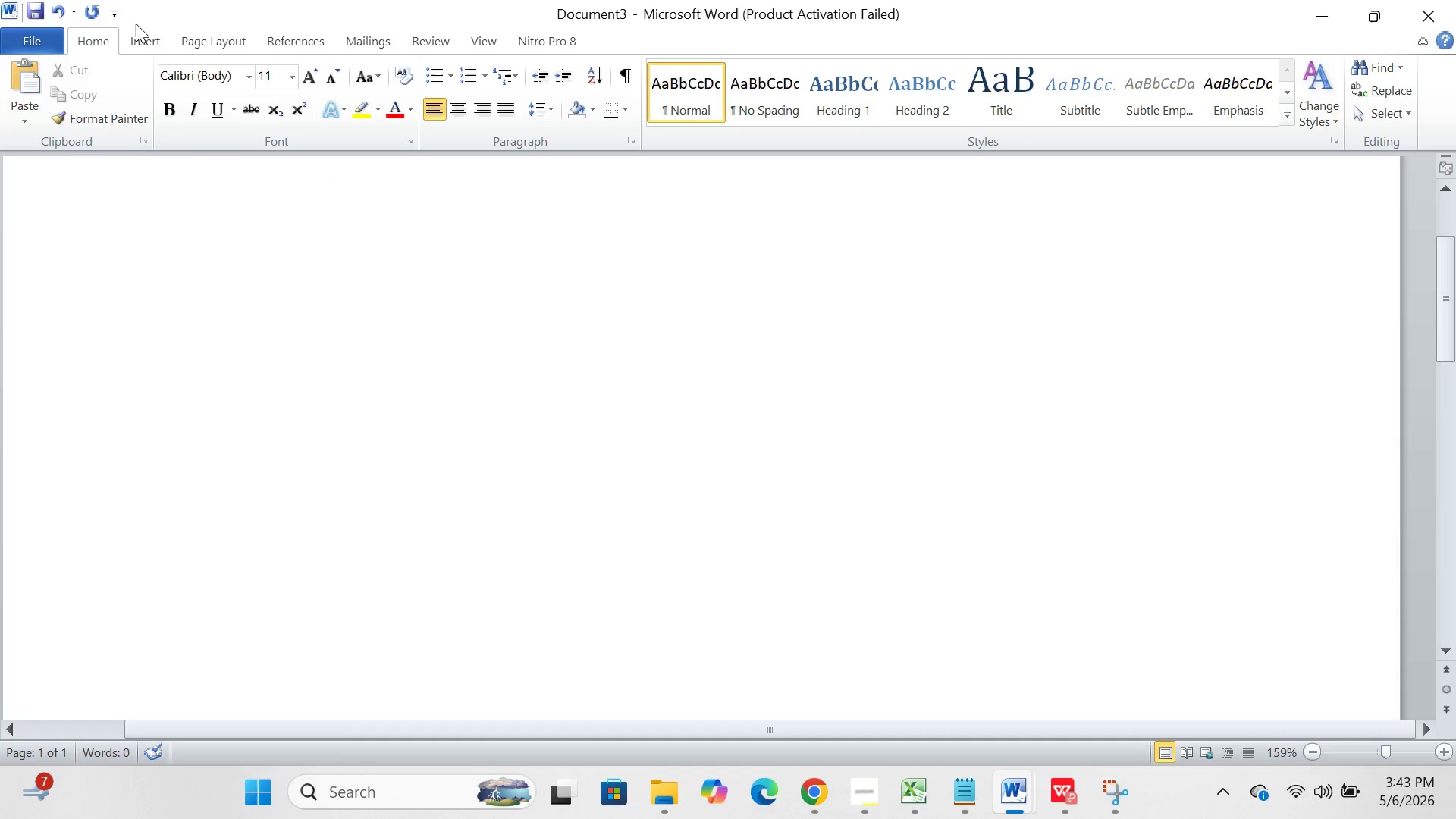 
left_click([136, 24])
 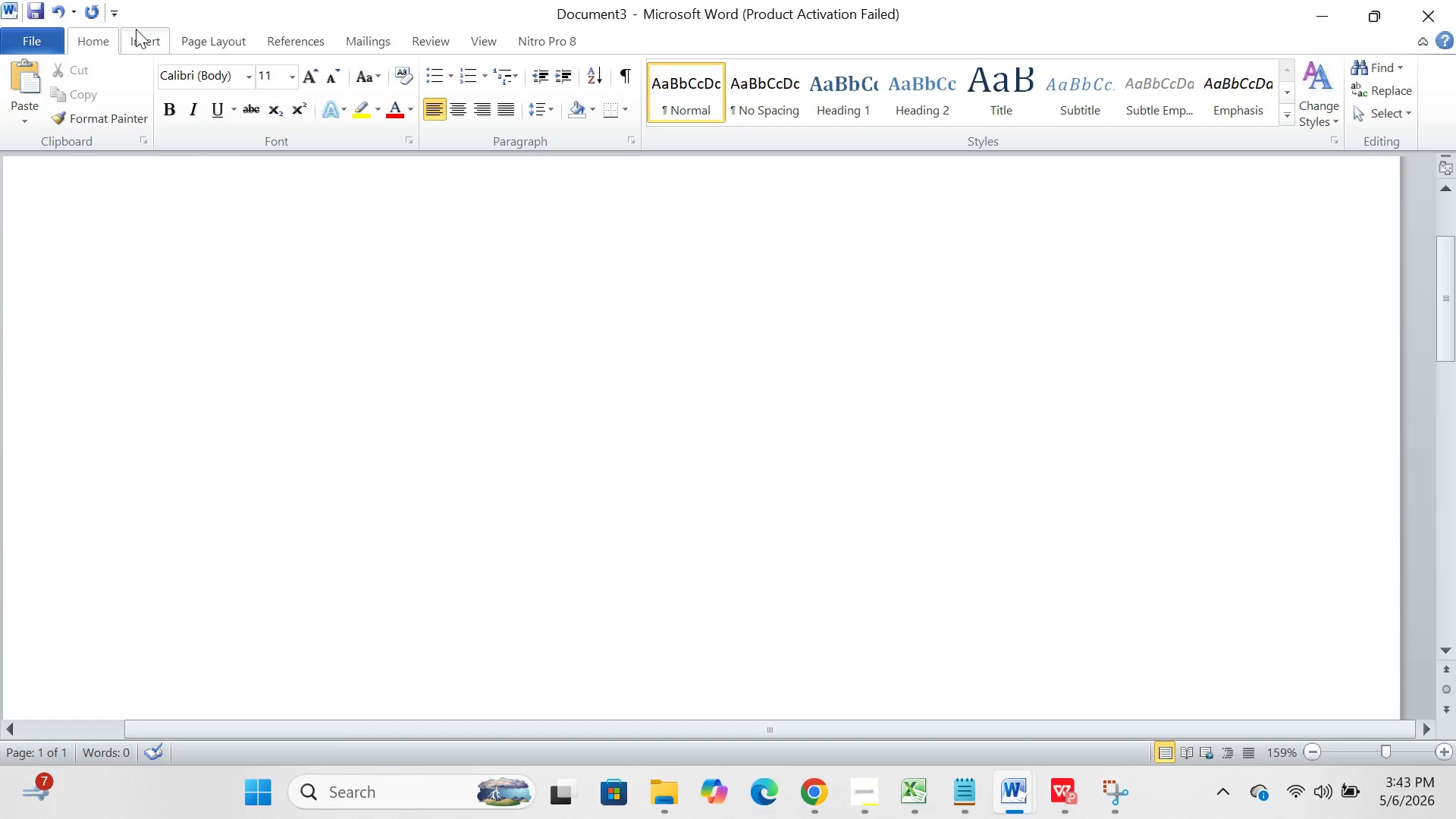 
left_click([136, 29])
 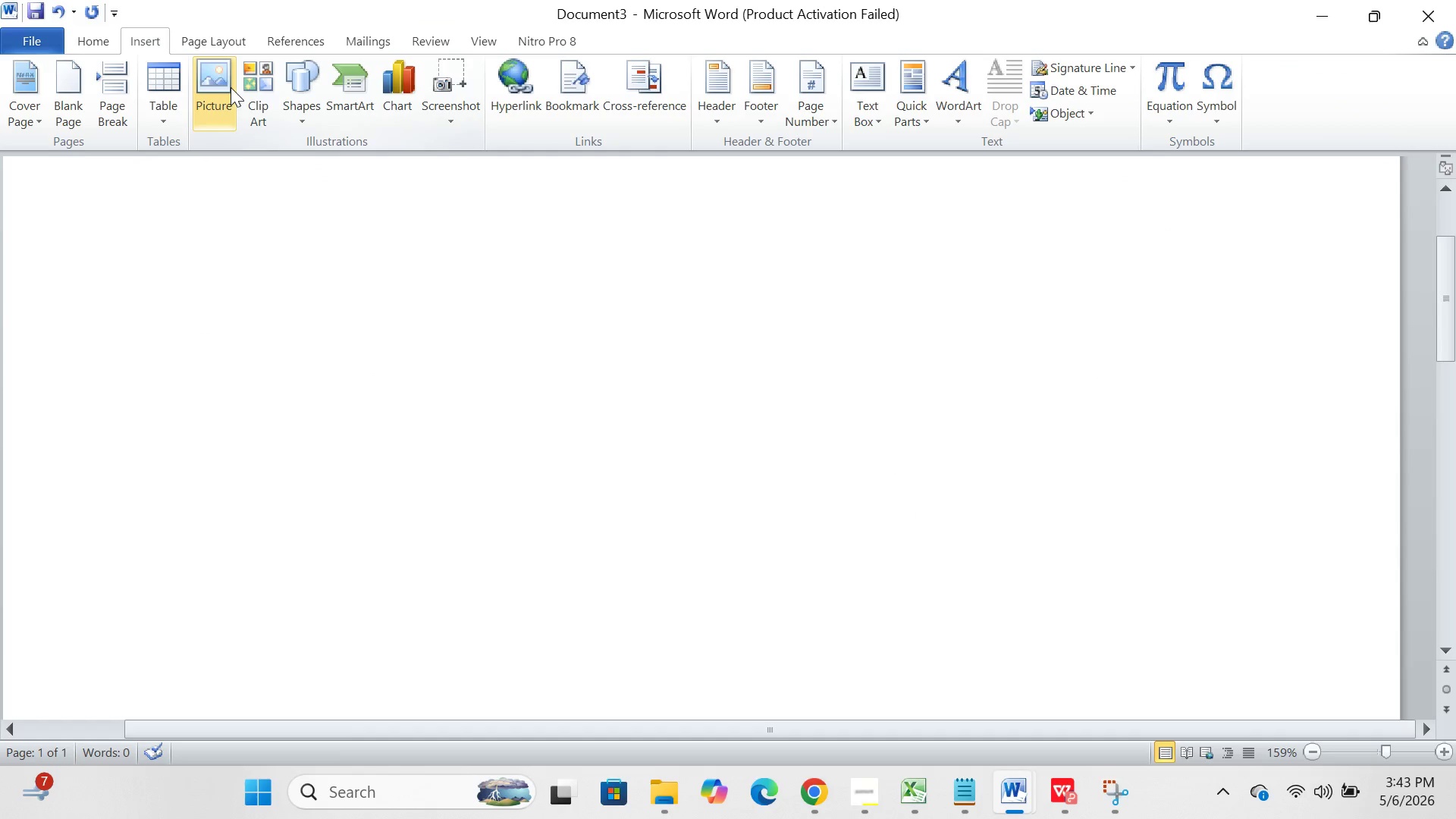 
left_click([231, 87])
 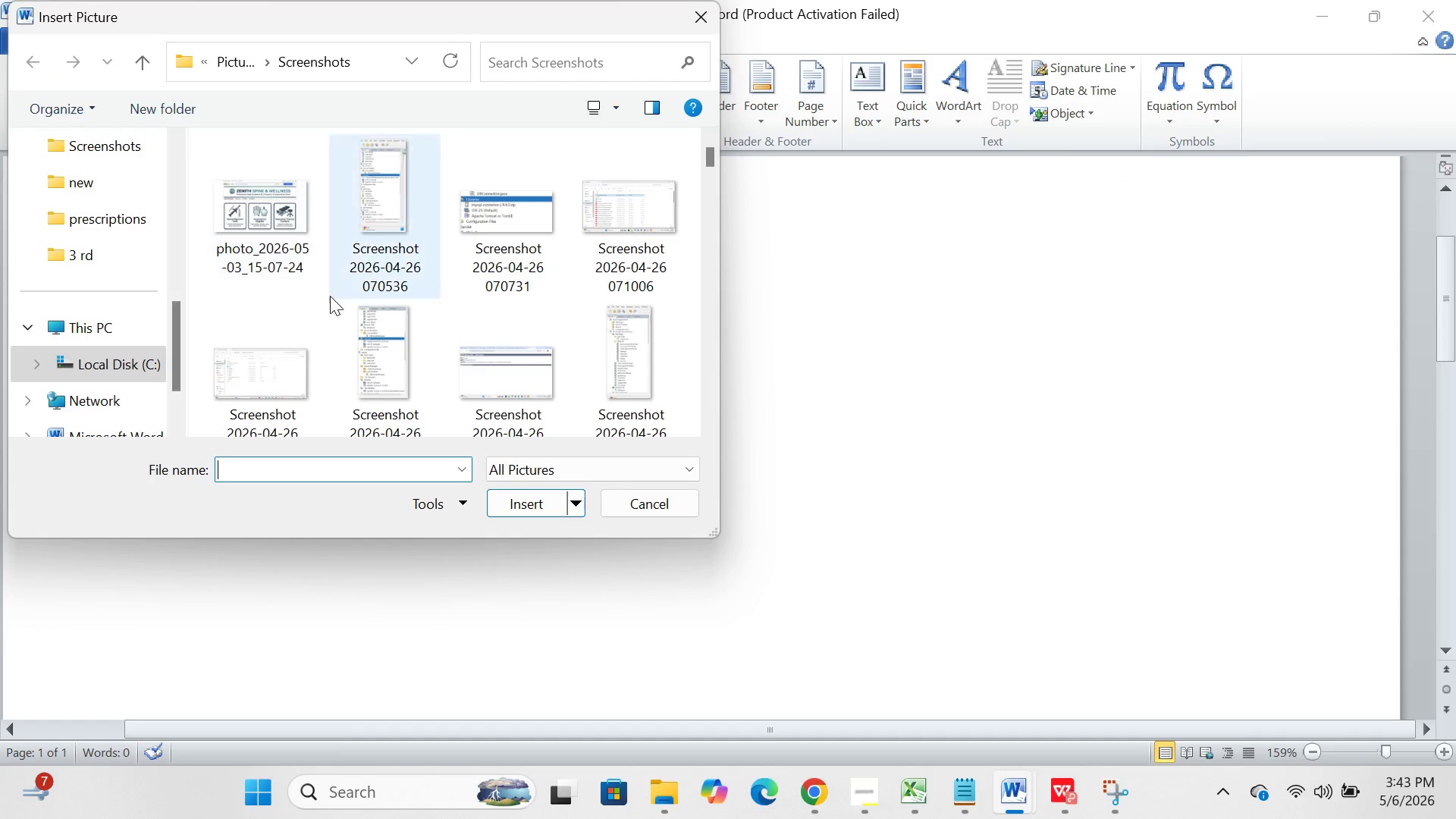 
scroll: coordinate [333, 370], scroll_direction: down, amount: 66.0
 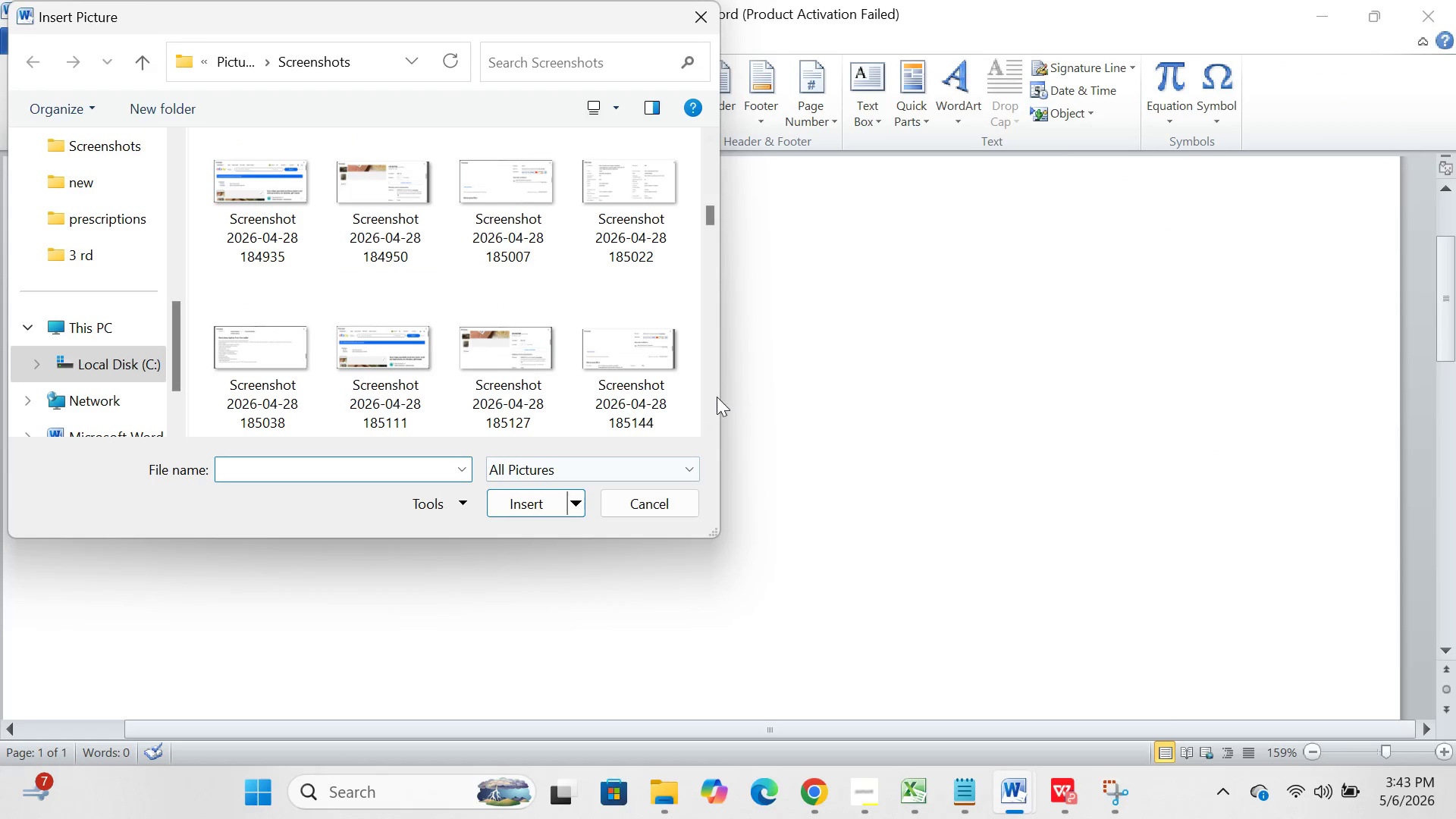 
mouse_move([693, 392])
 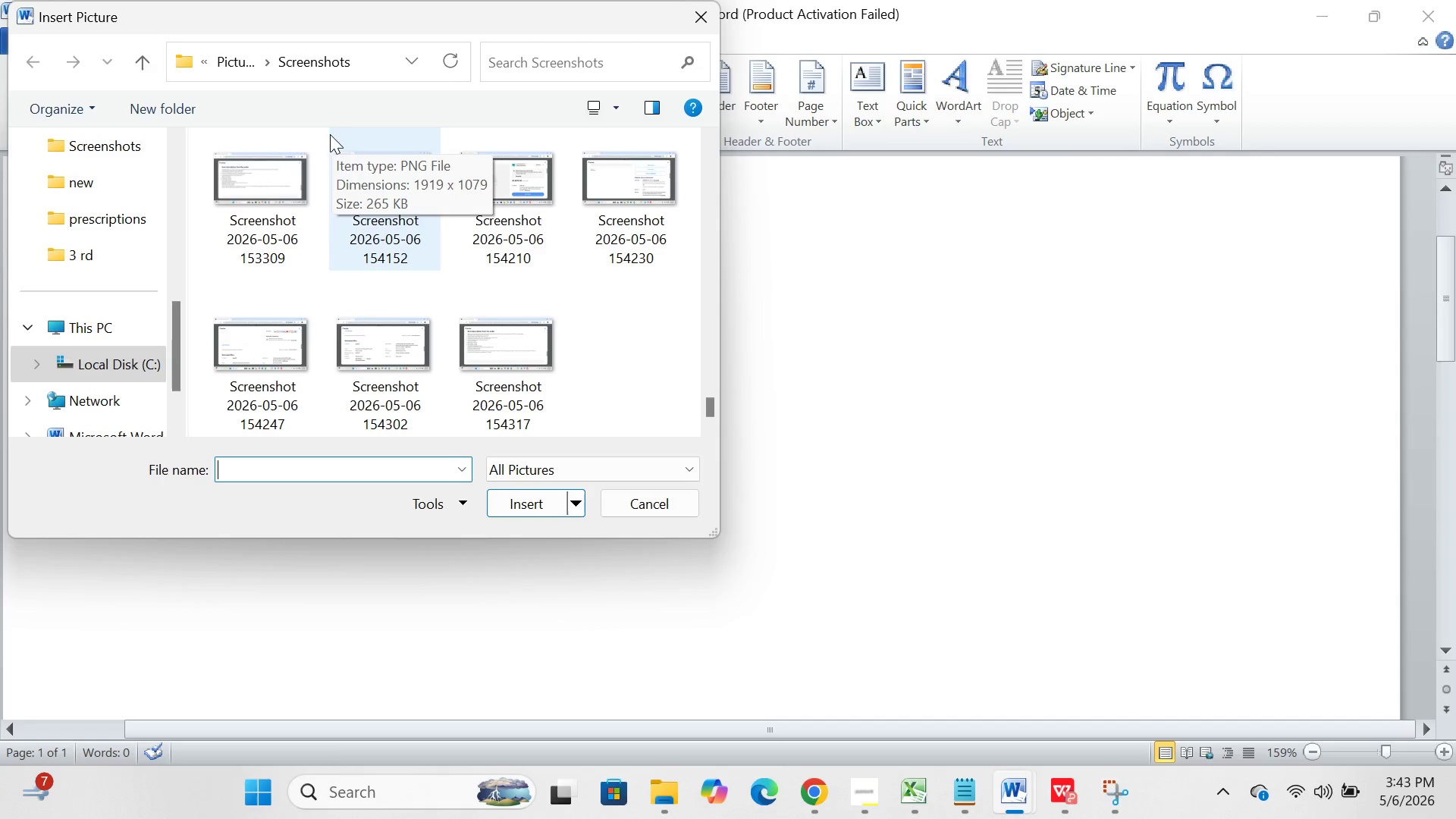 
left_click_drag(start_coordinate=[330, 134], to_coordinate=[721, 244])
 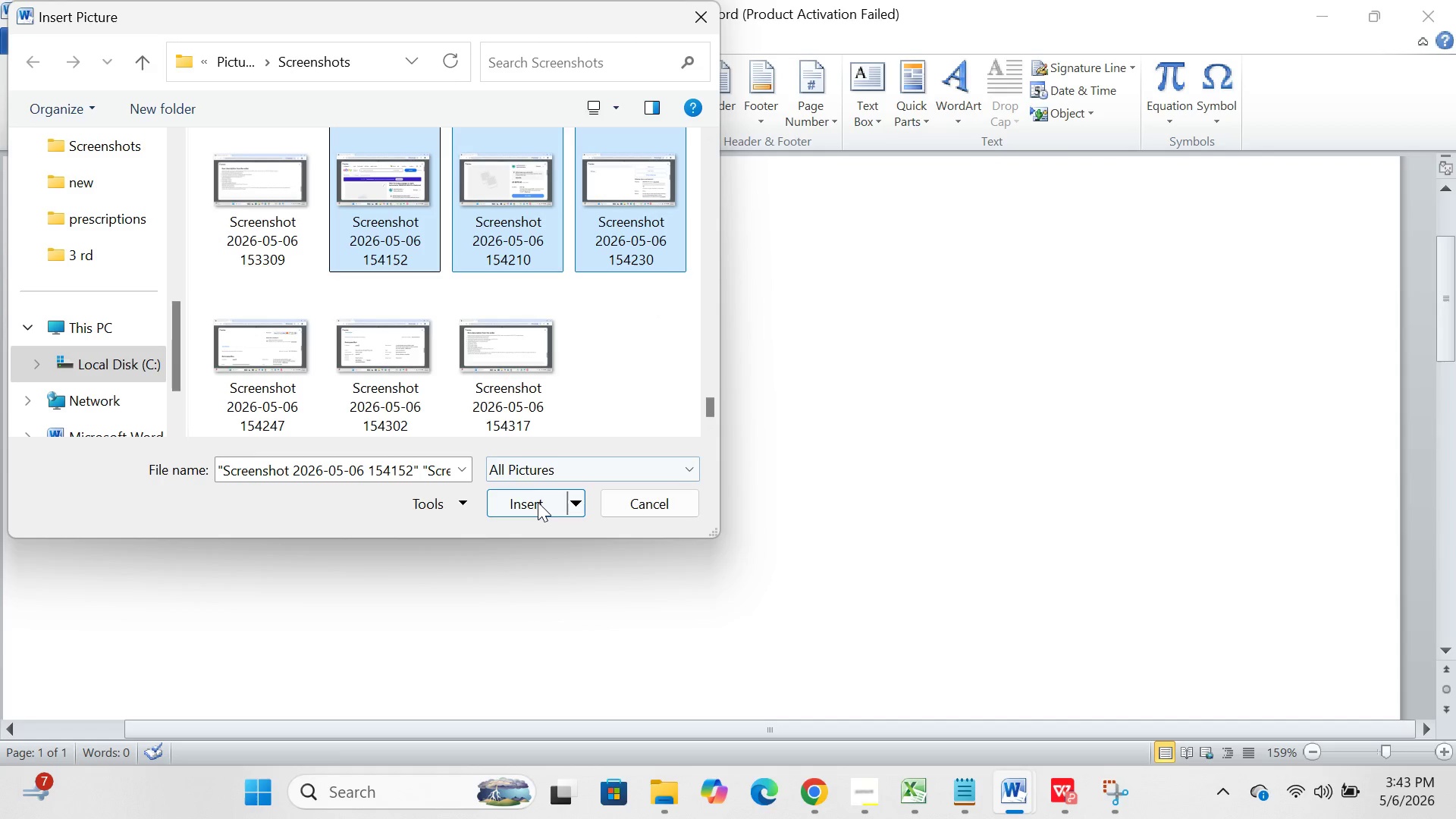 
left_click([536, 503])
 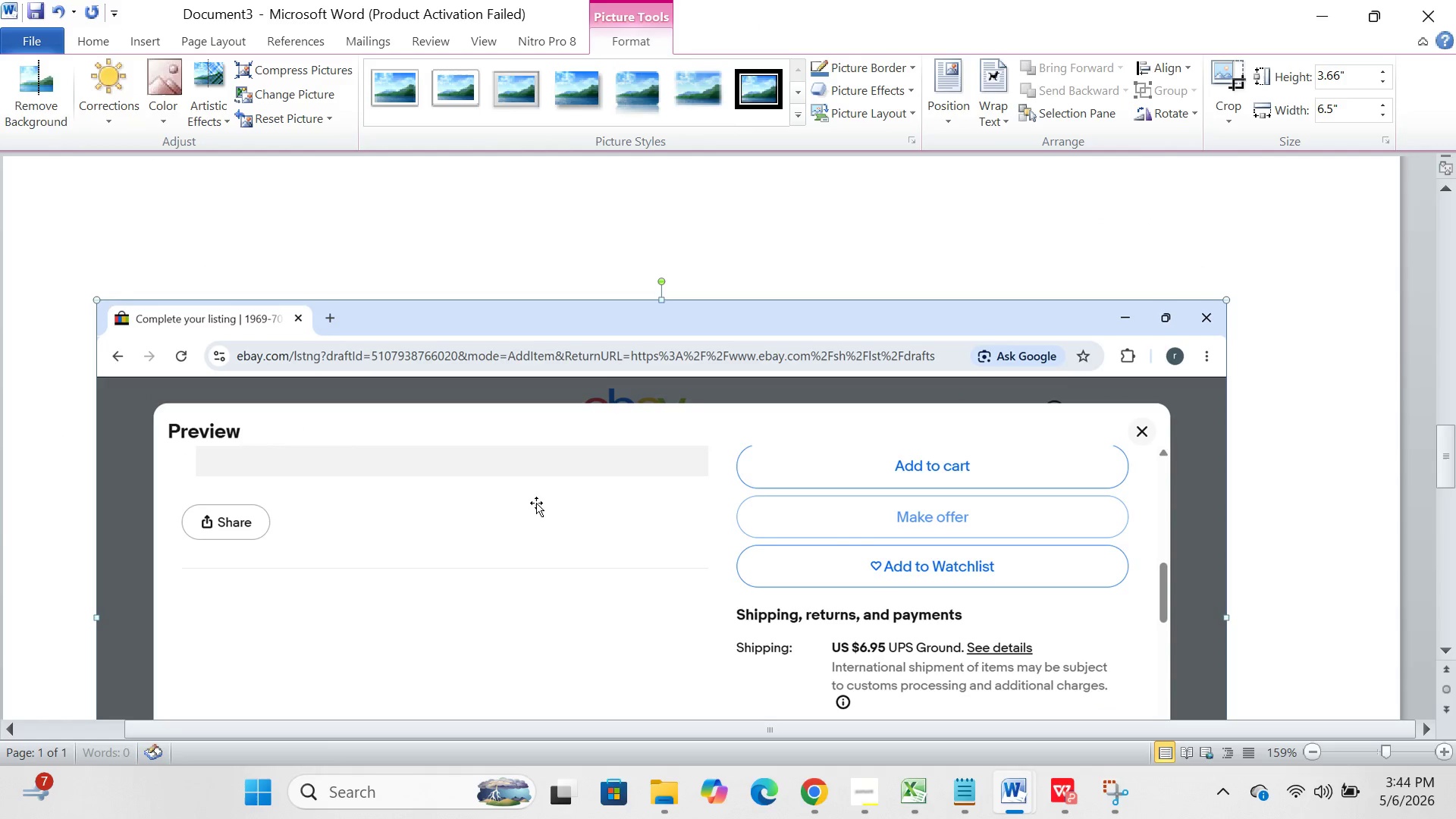 
scroll: coordinate [536, 503], scroll_direction: up, amount: 19.0
 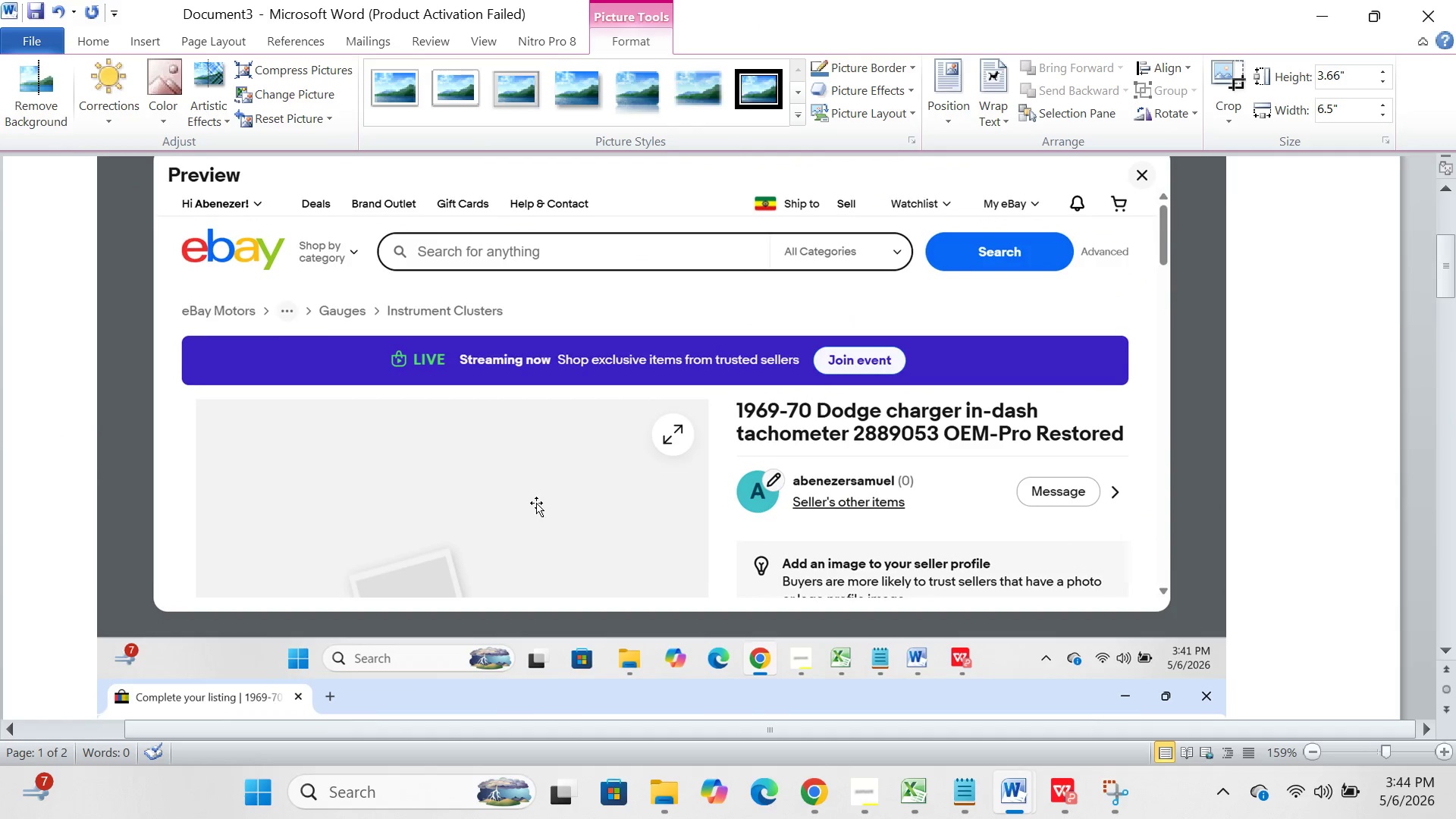 
right_click([536, 503])
 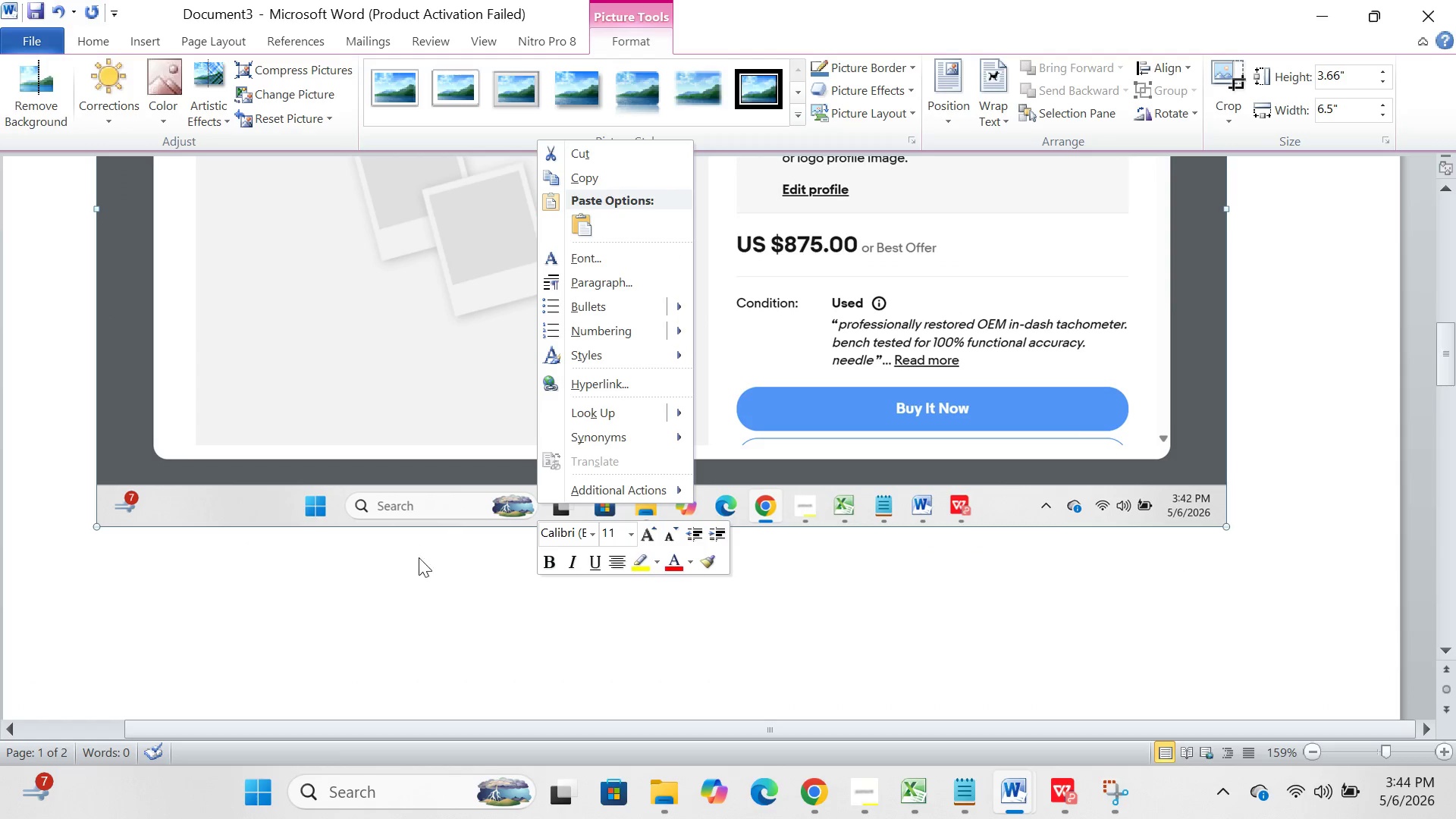 
scroll: coordinate [536, 503], scroll_direction: down, amount: 9.0
 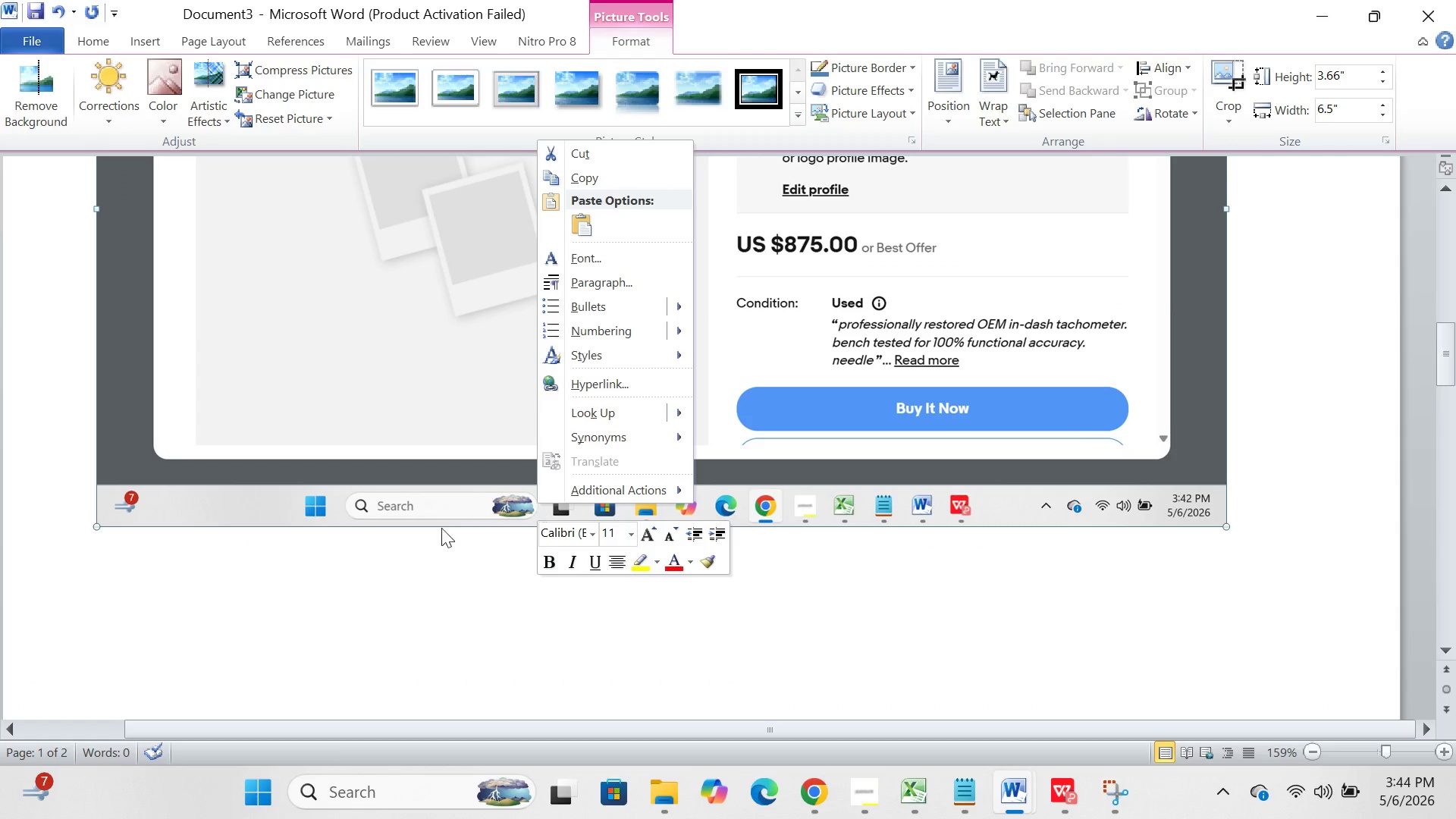 
left_click([448, 598])
 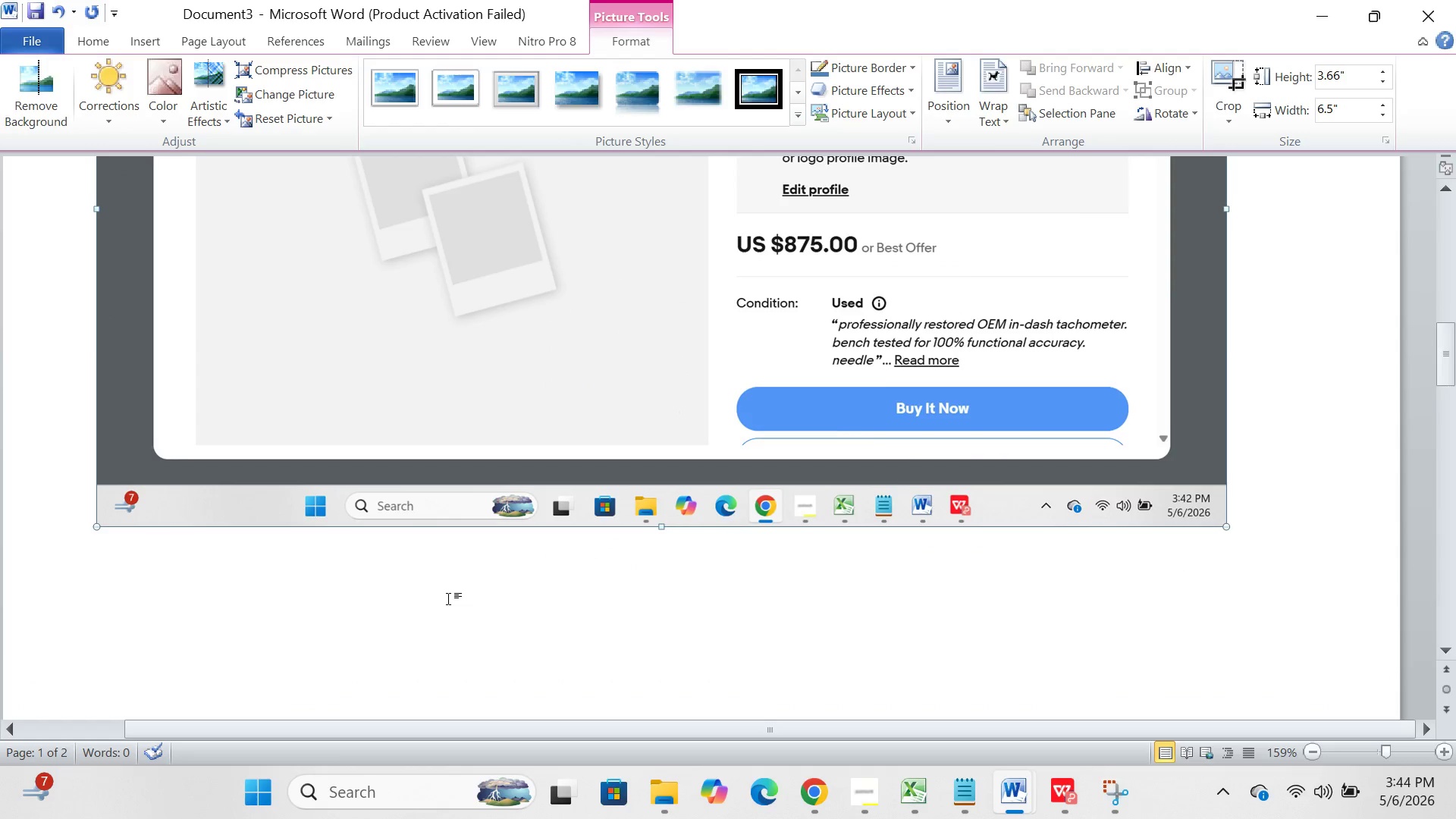 
scroll: coordinate [448, 598], scroll_direction: down, amount: 28.0
 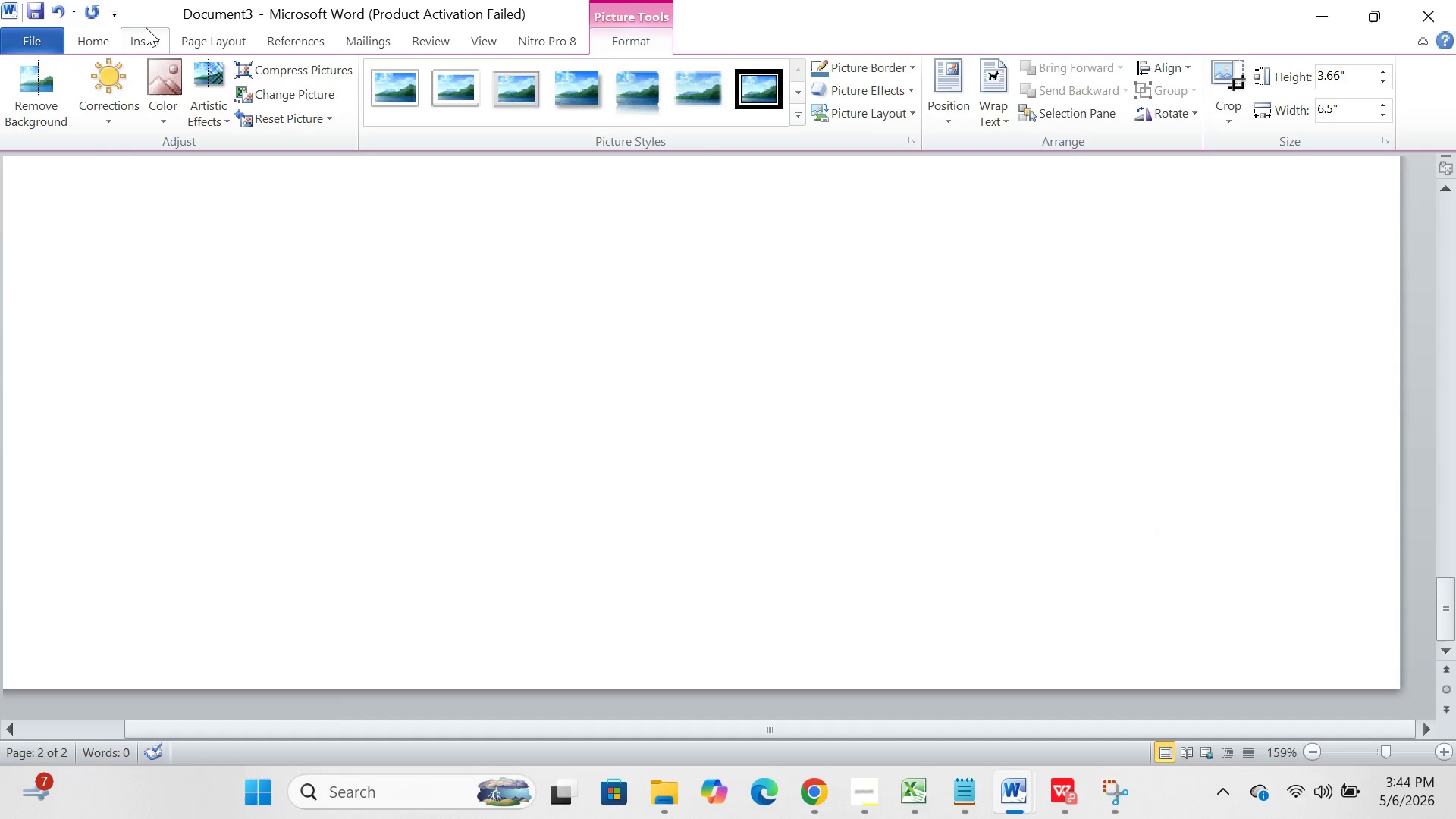 
left_click([146, 28])
 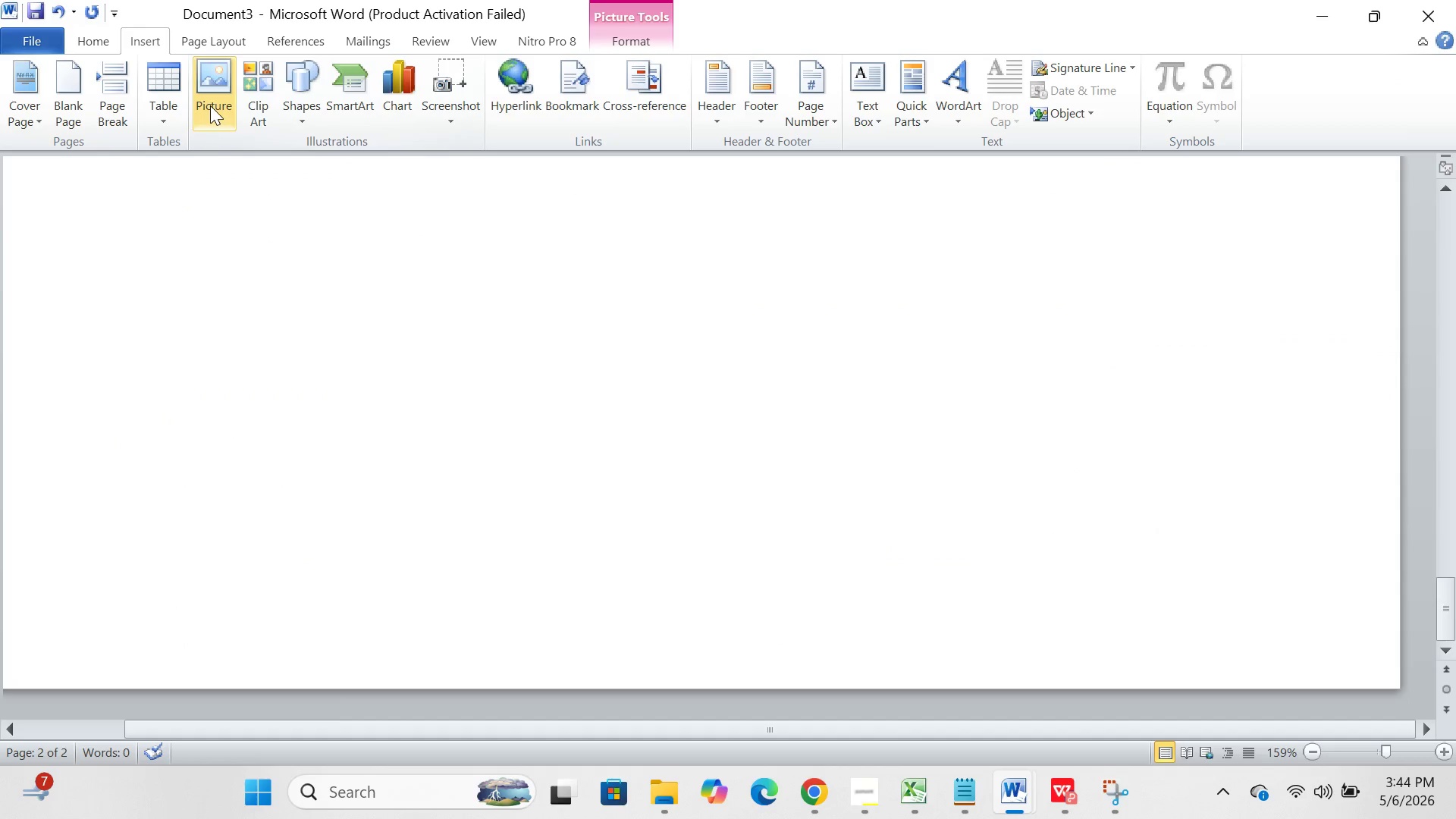 
left_click([210, 105])
 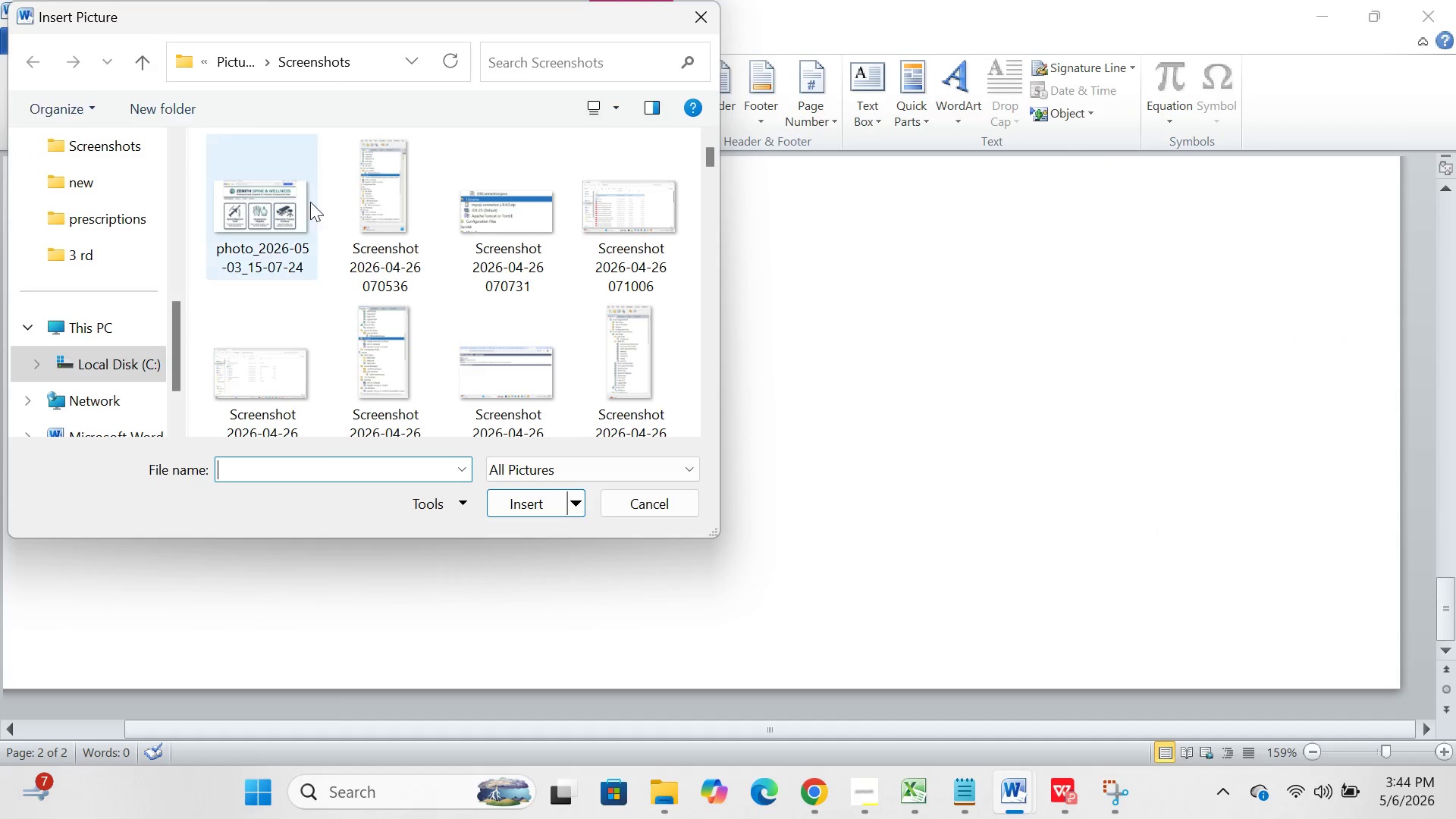 
scroll: coordinate [337, 318], scroll_direction: down, amount: 295.0
 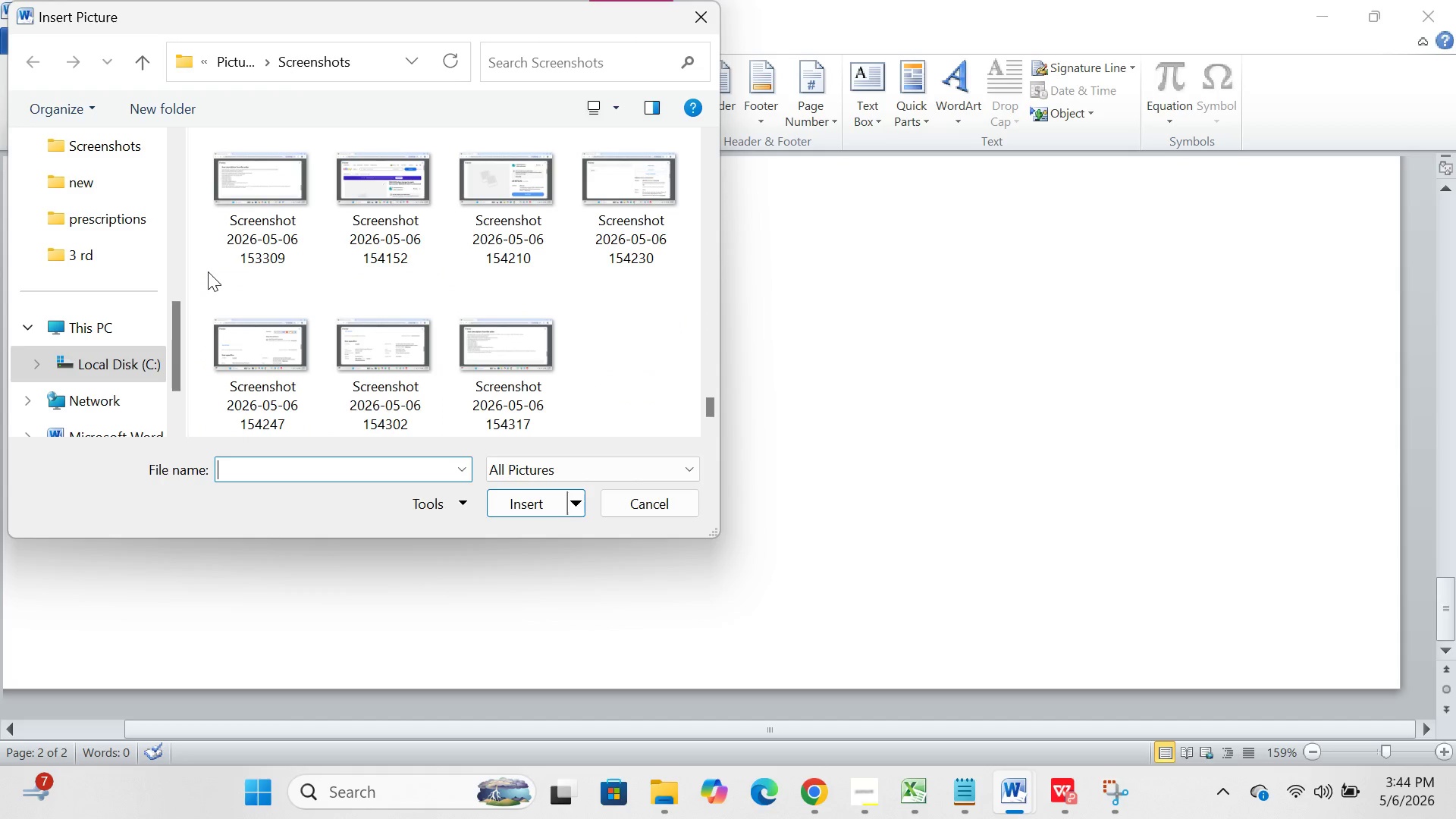 
left_click_drag(start_coordinate=[208, 272], to_coordinate=[570, 428])
 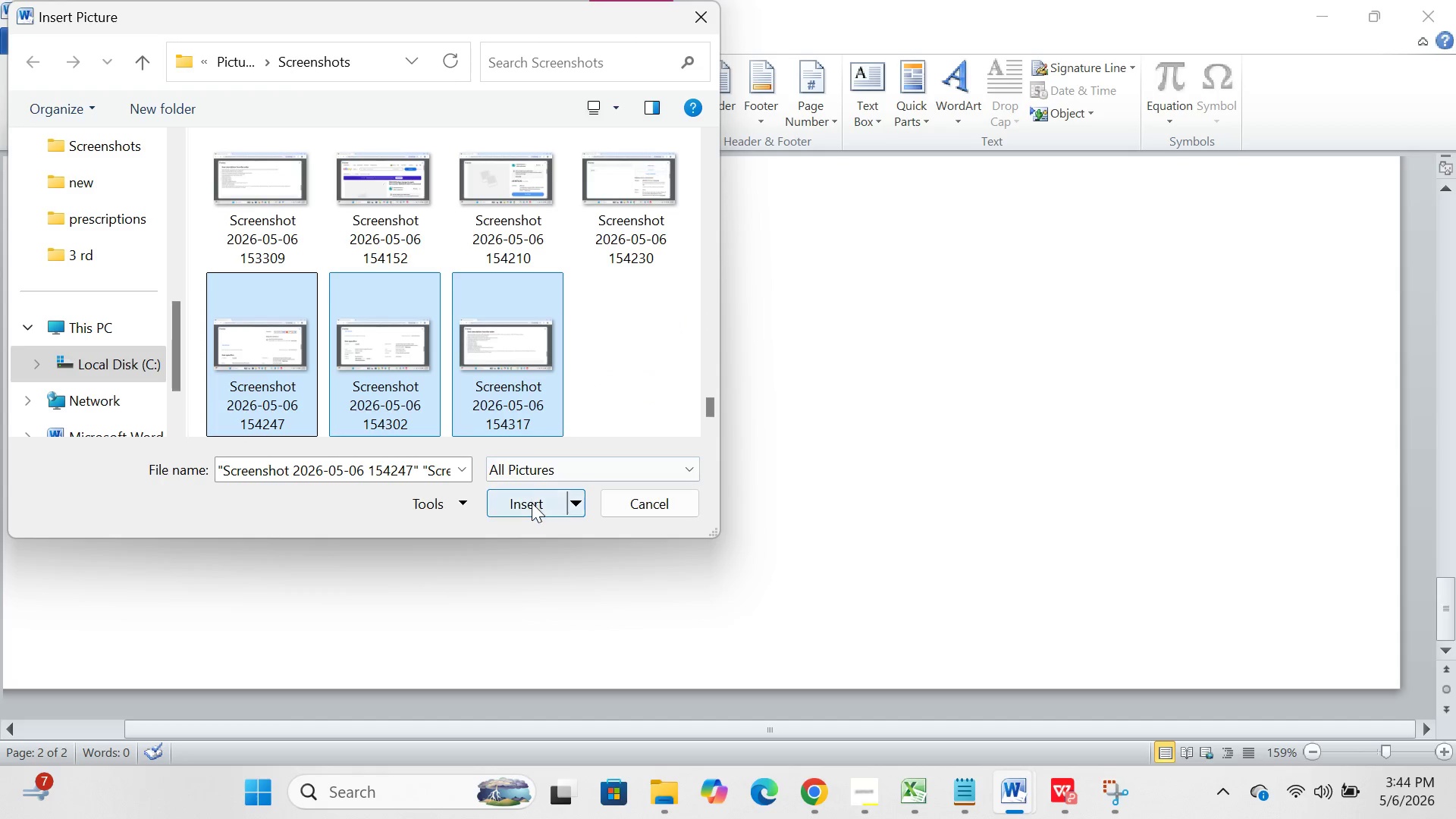 
left_click([532, 503])
 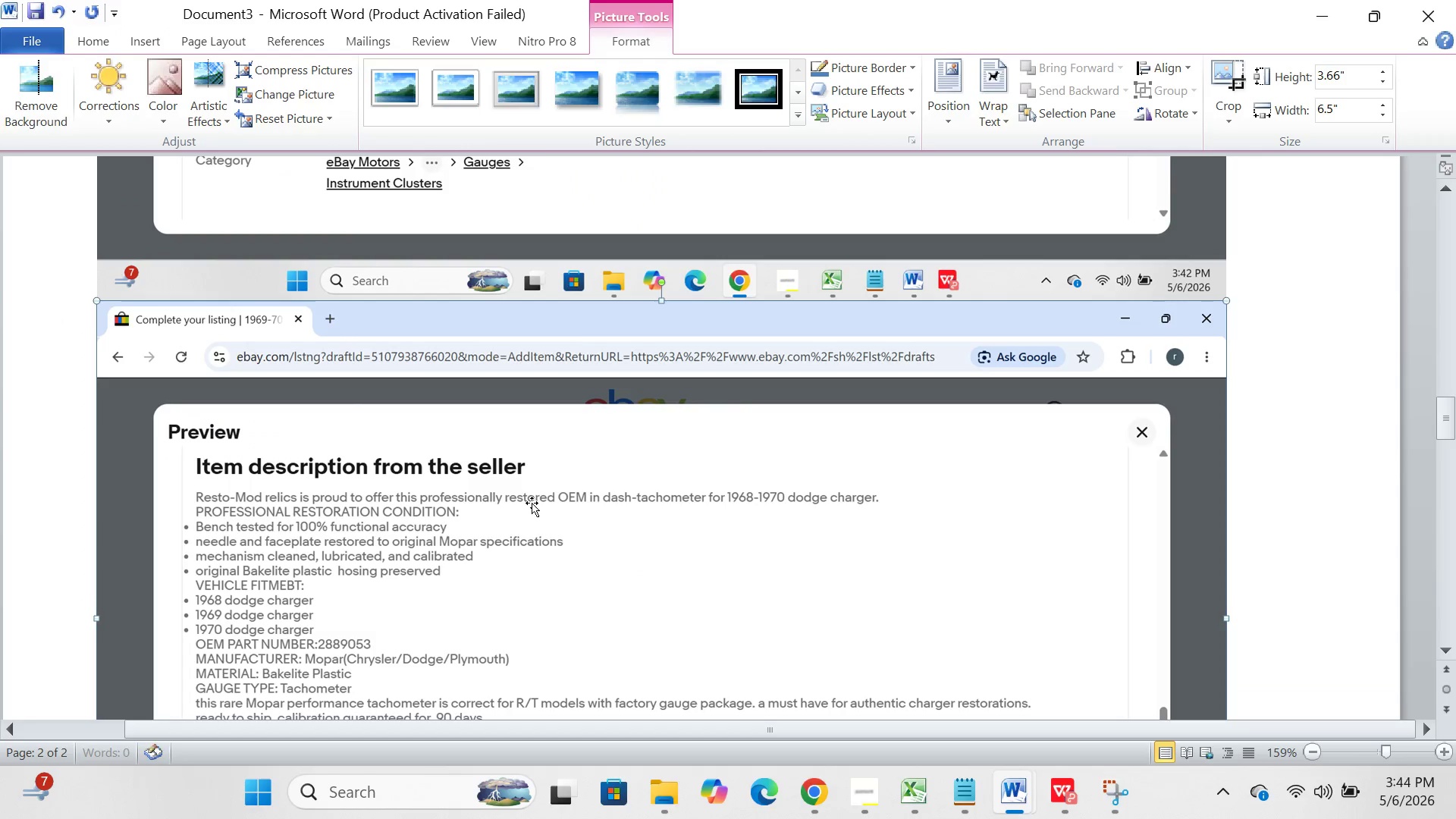 
scroll: coordinate [532, 503], scroll_direction: down, amount: 15.0
 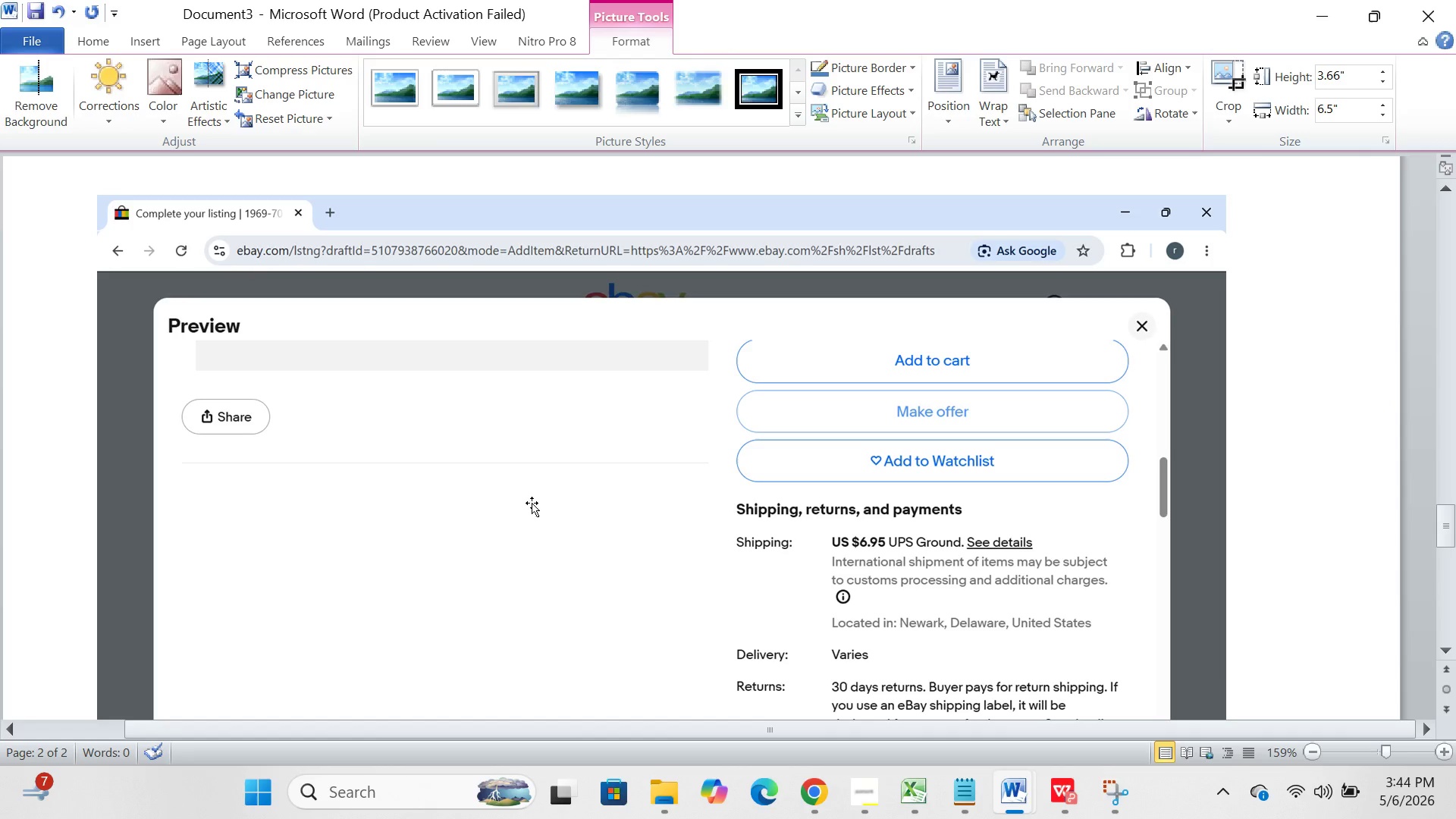 
scroll: coordinate [532, 503], scroll_direction: none, amount: 0.0
 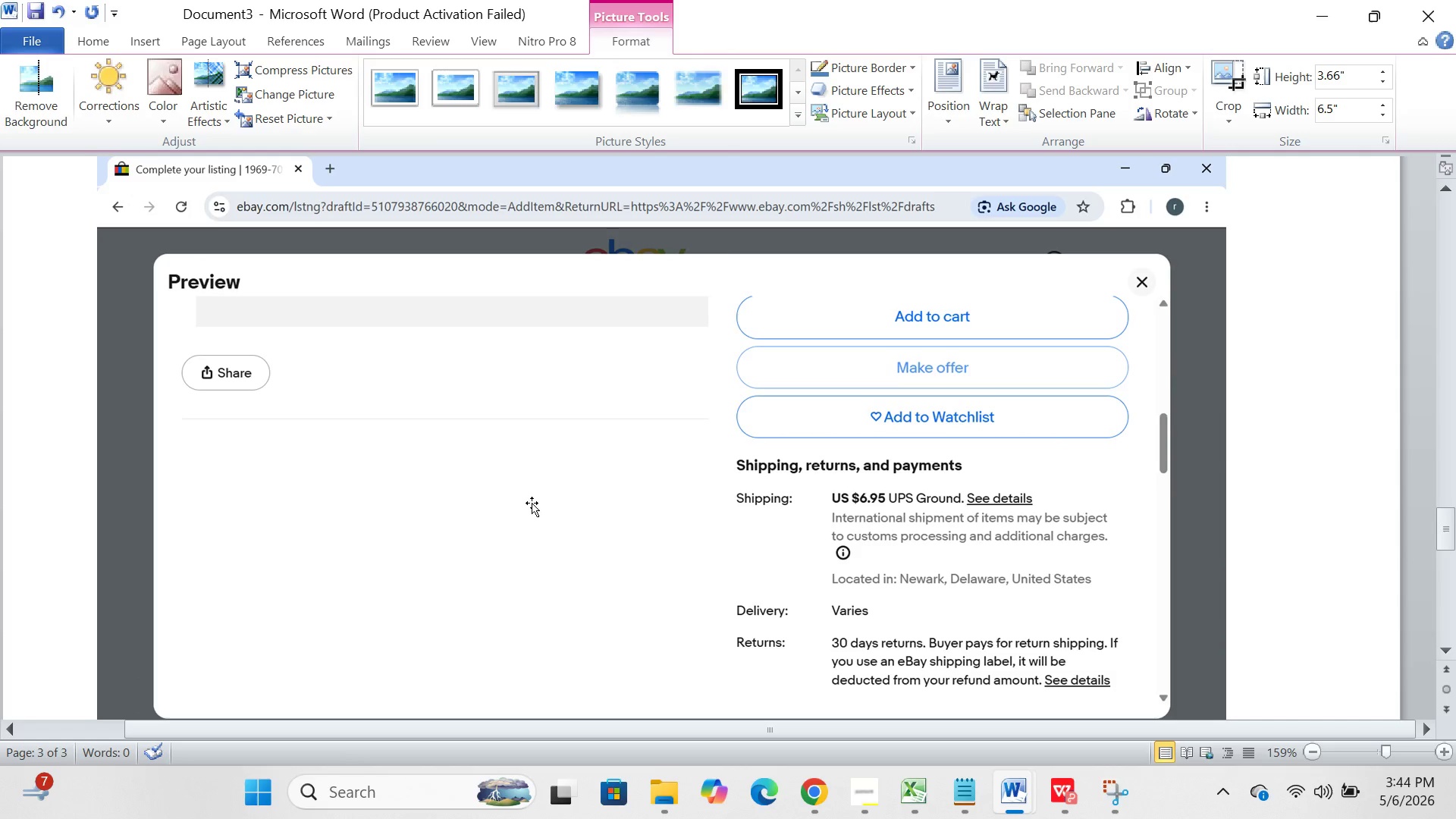 
left_click([532, 503])
 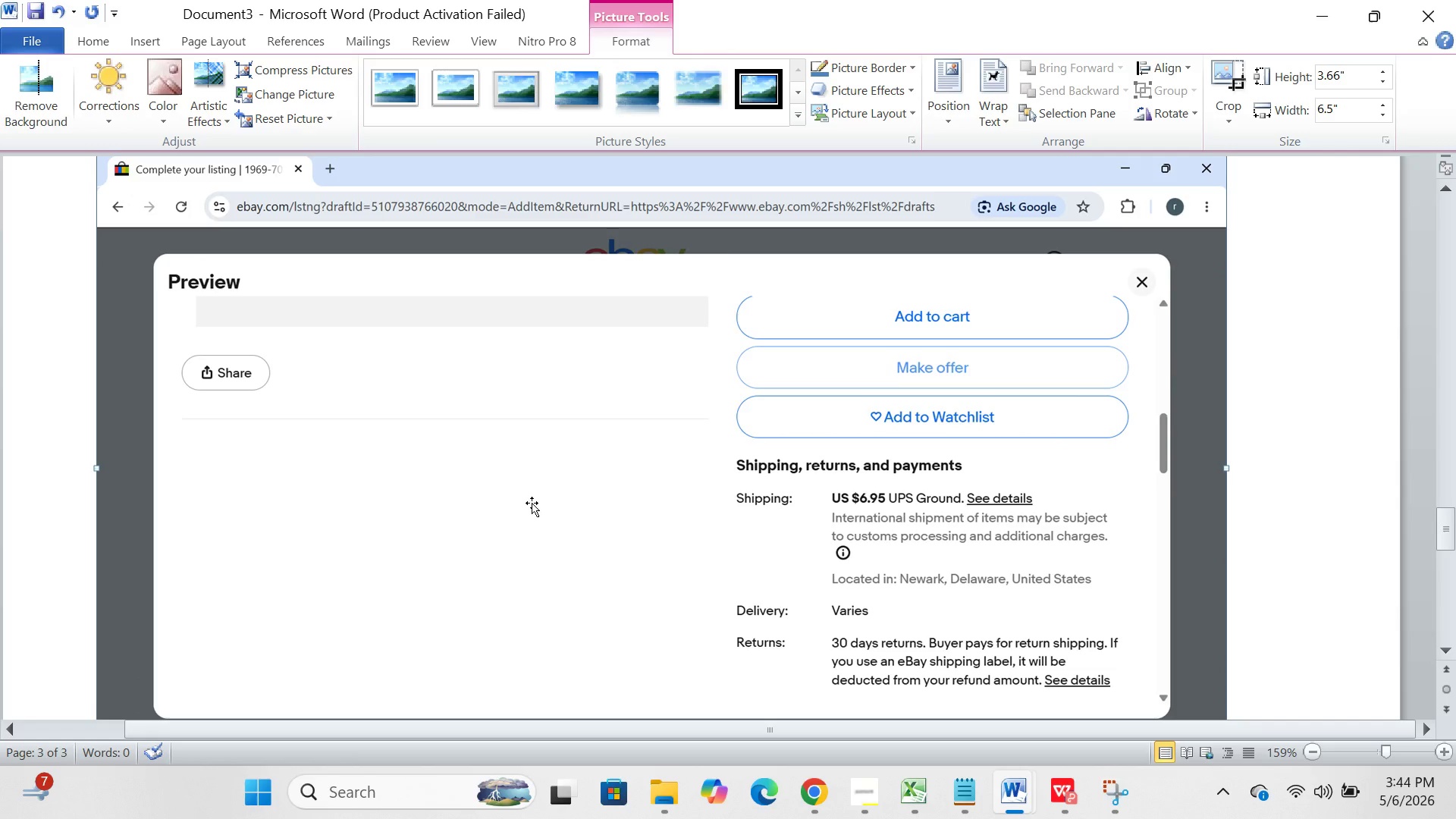 
key(Backspace)
 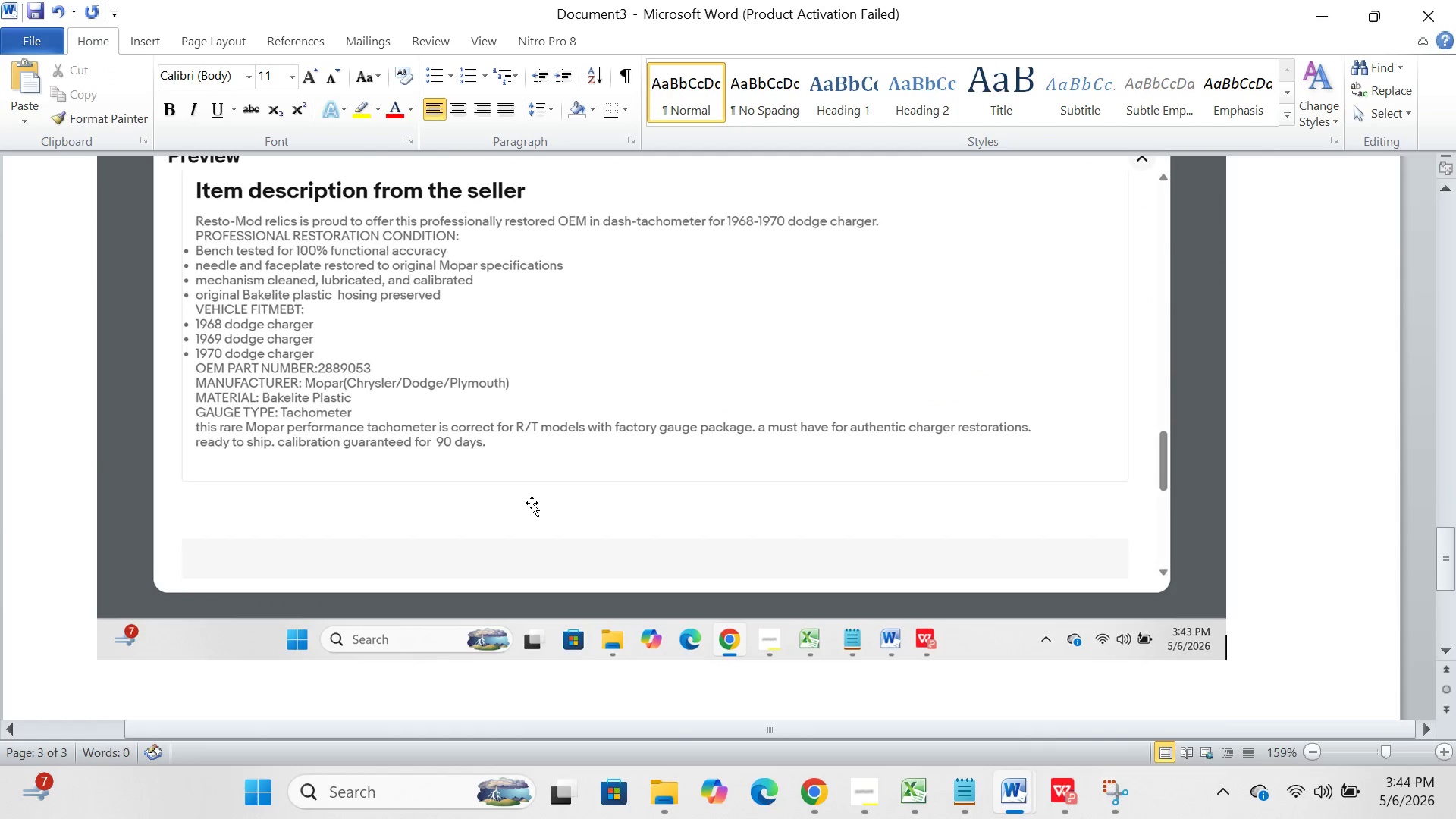 
scroll: coordinate [532, 503], scroll_direction: up, amount: 27.0
 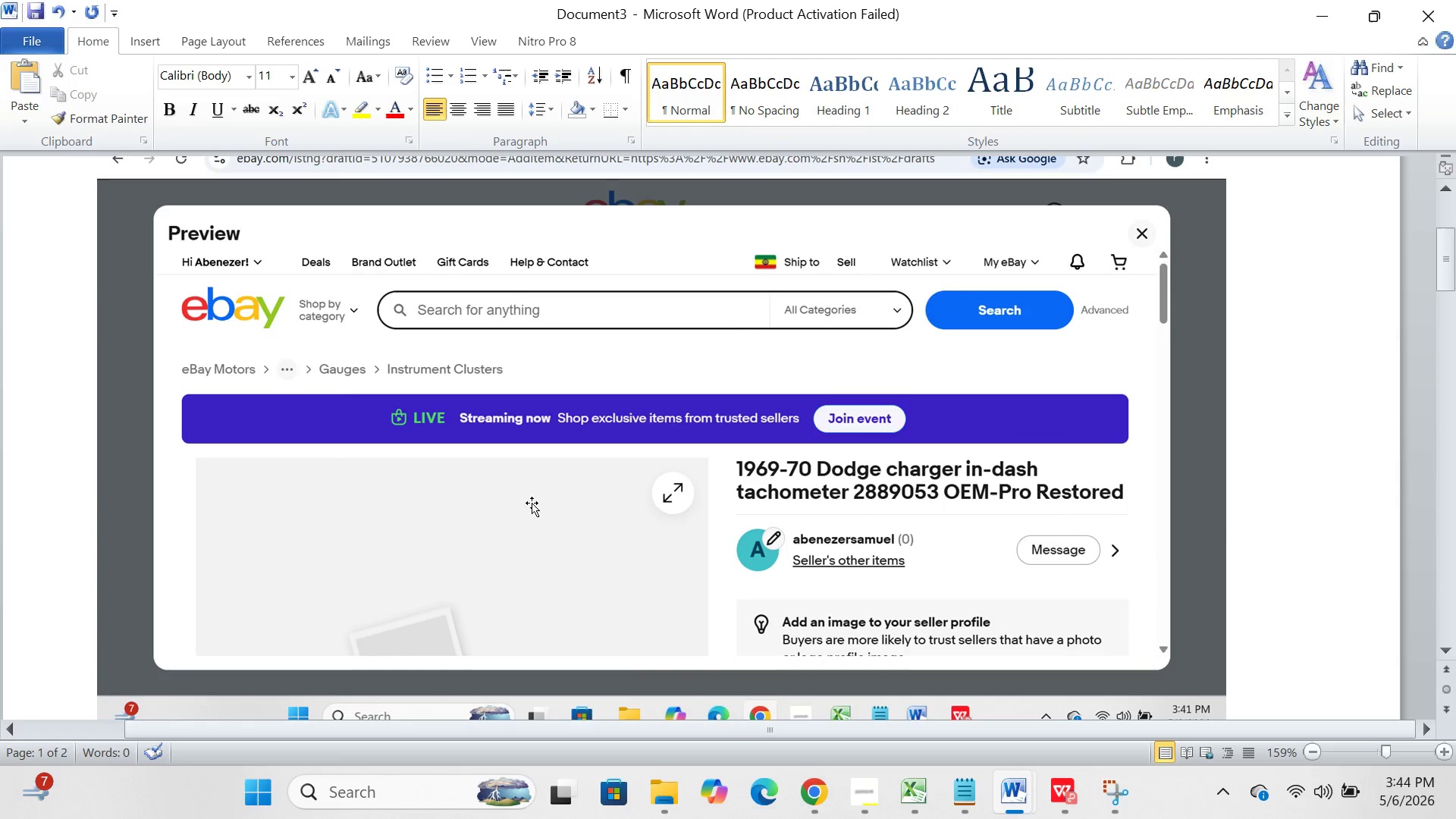 
scroll: coordinate [532, 503], scroll_direction: none, amount: 0.0
 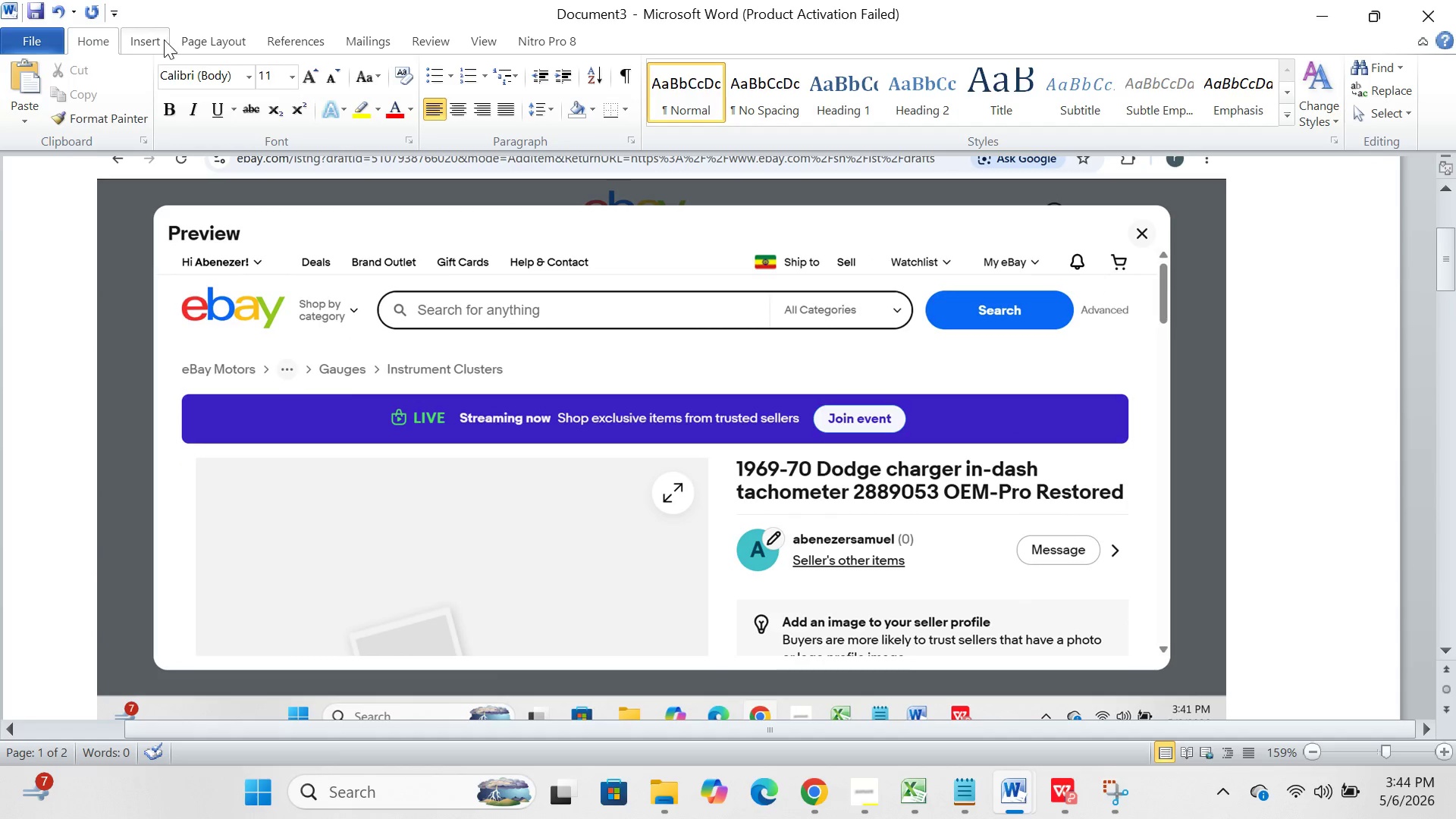 
left_click([159, 45])
 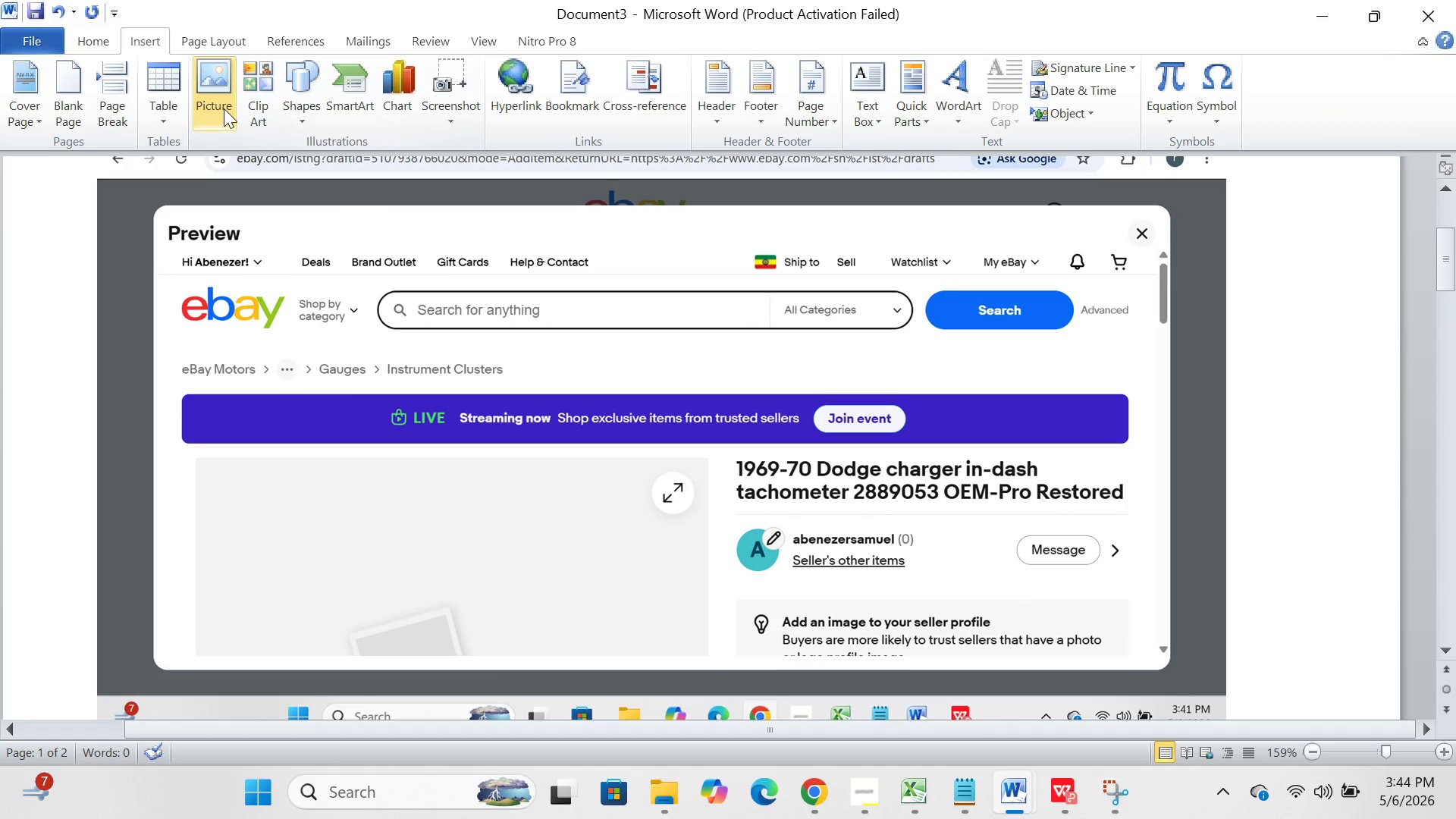 
left_click([224, 108])
 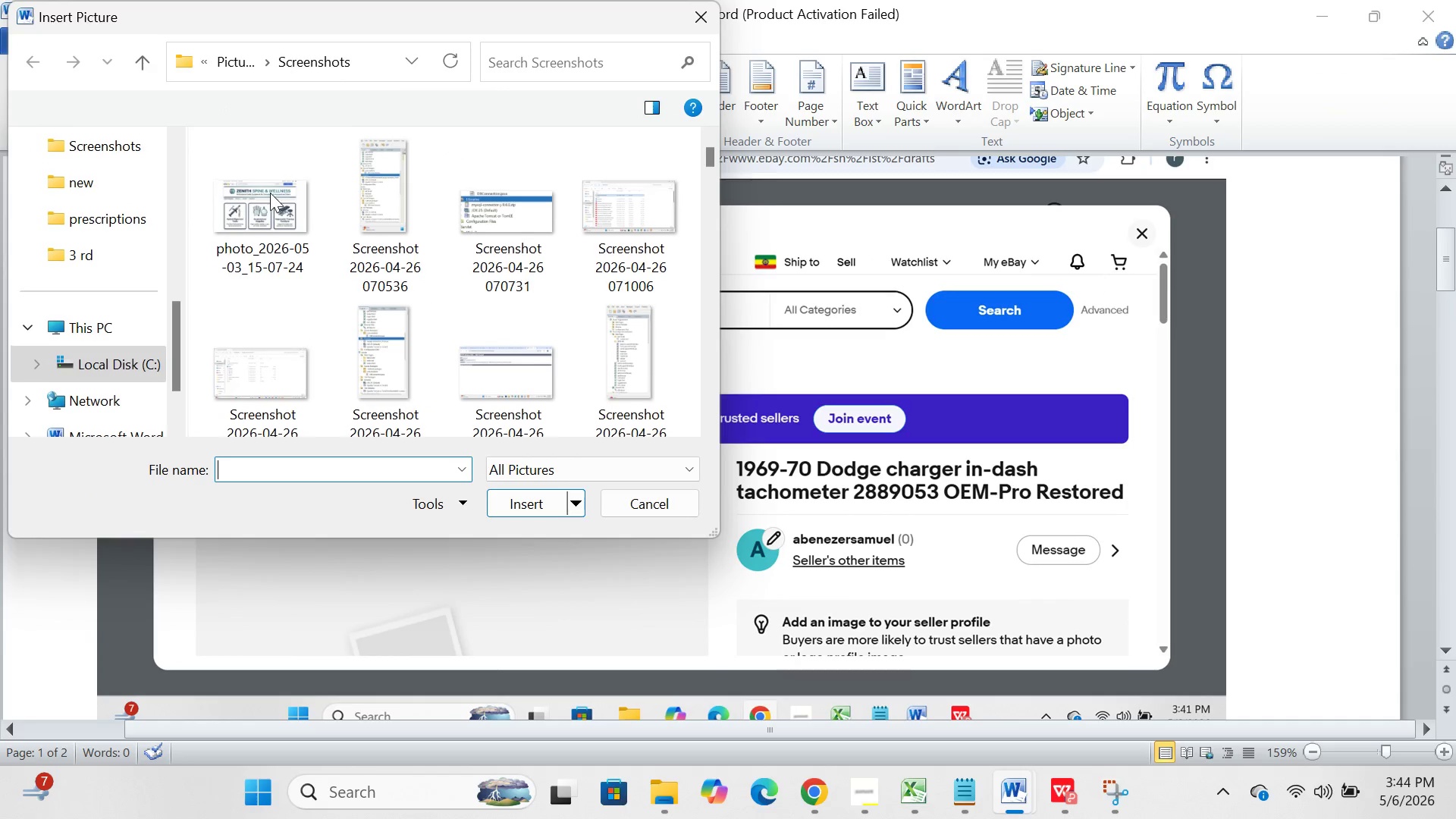 
scroll: coordinate [297, 351], scroll_direction: down, amount: 148.0
 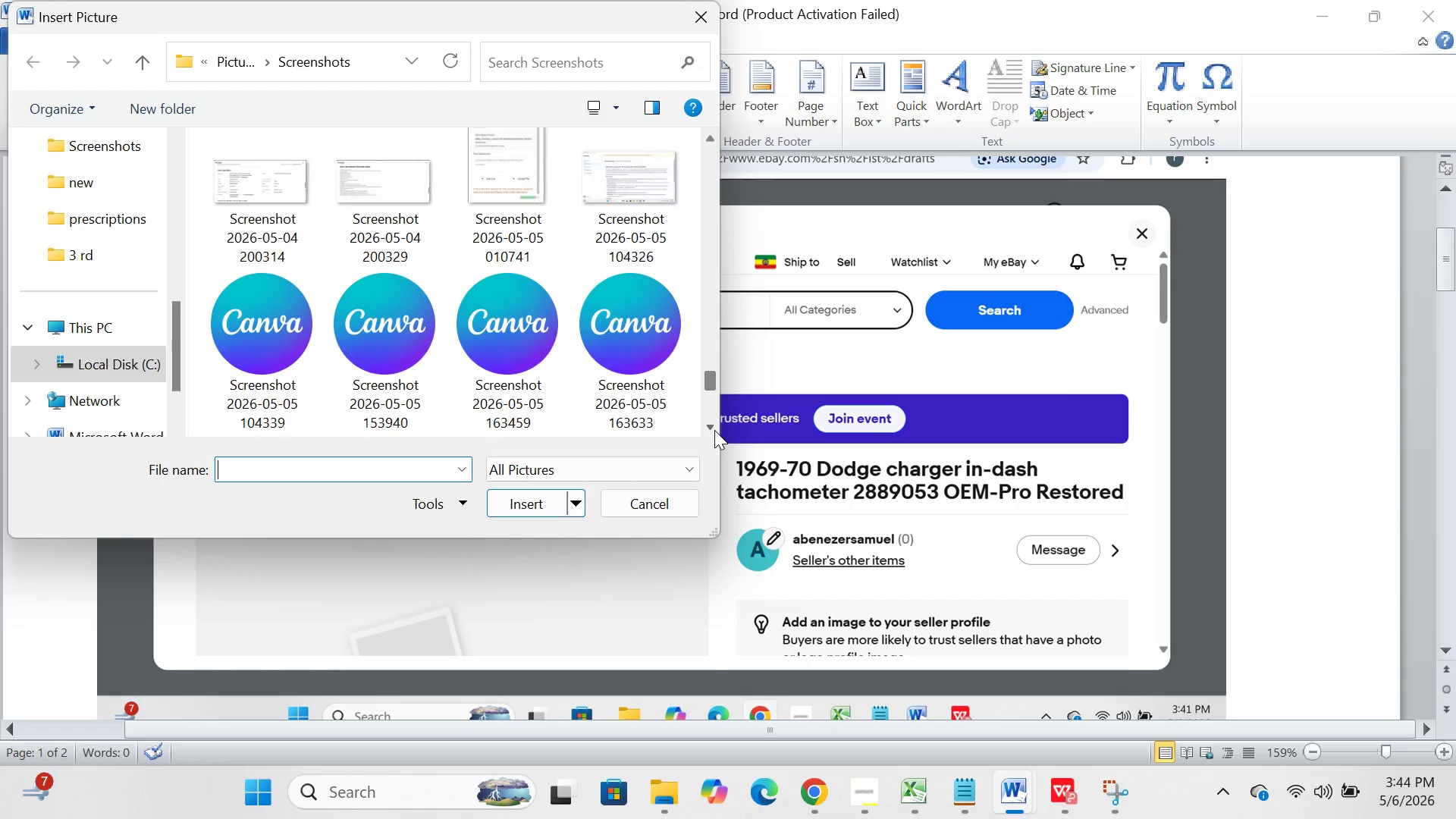 
wait(6.97)
 